 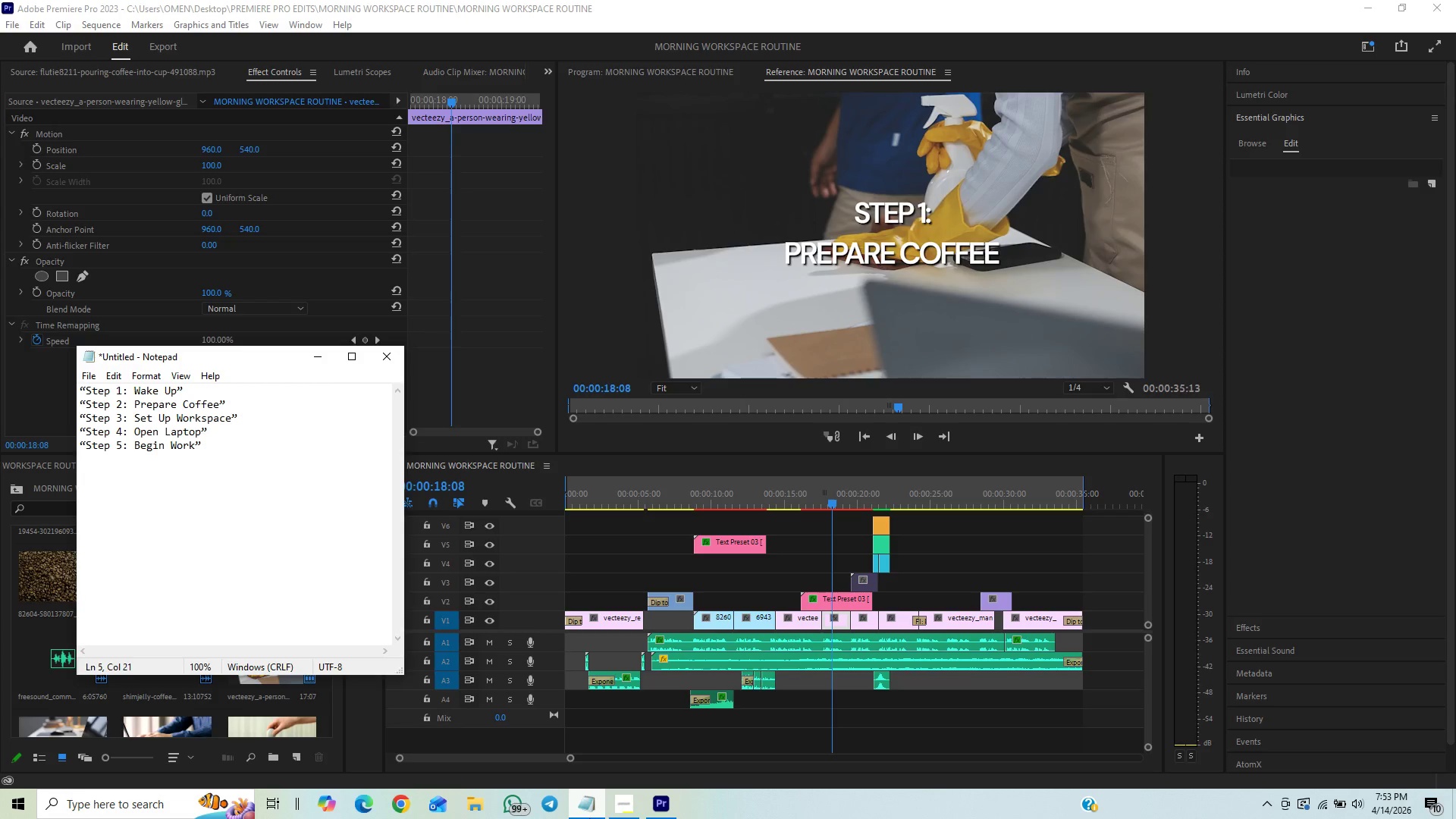 
left_click([326, 364])
 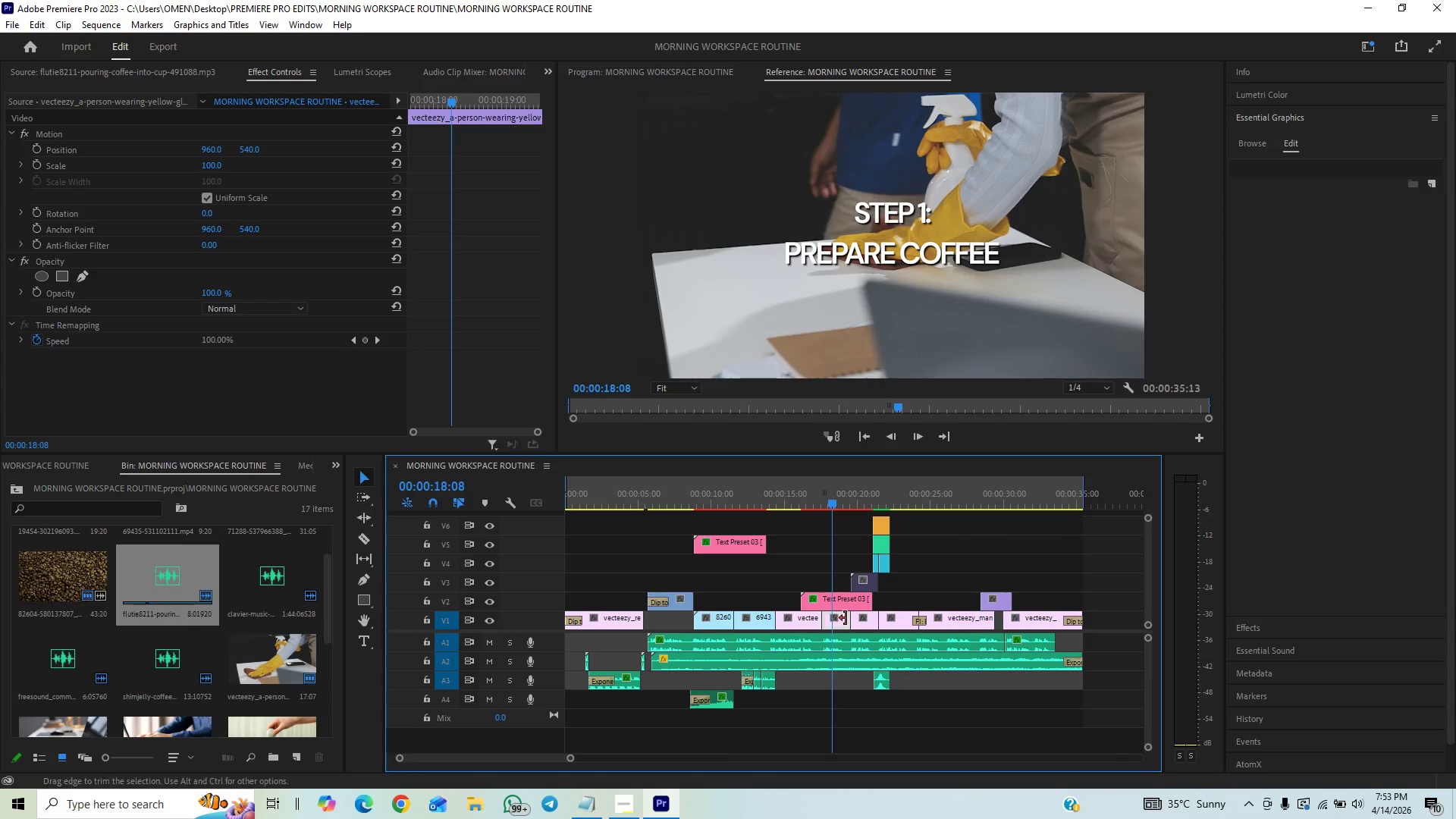 
left_click([835, 606])
 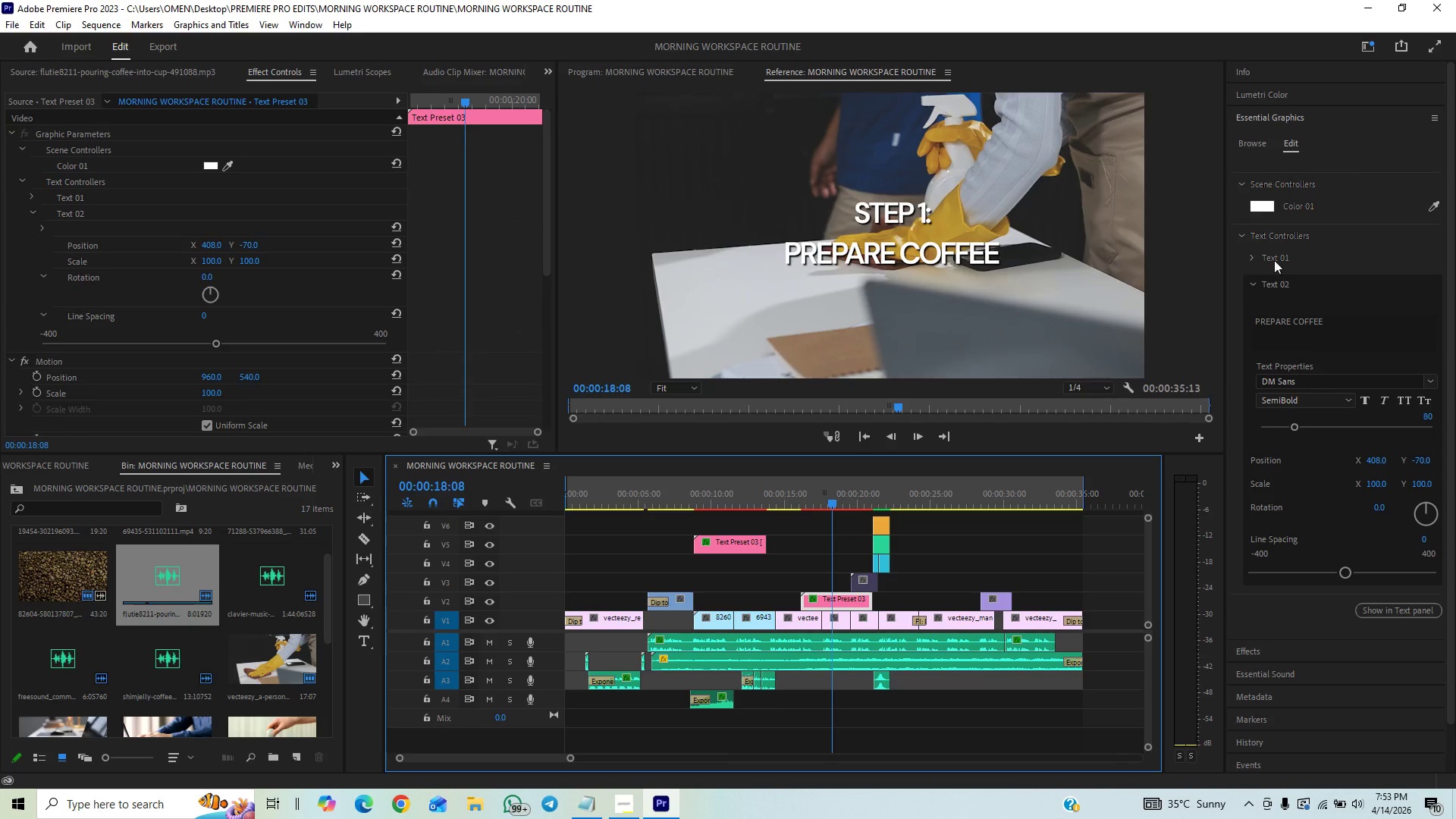 
left_click([1248, 253])
 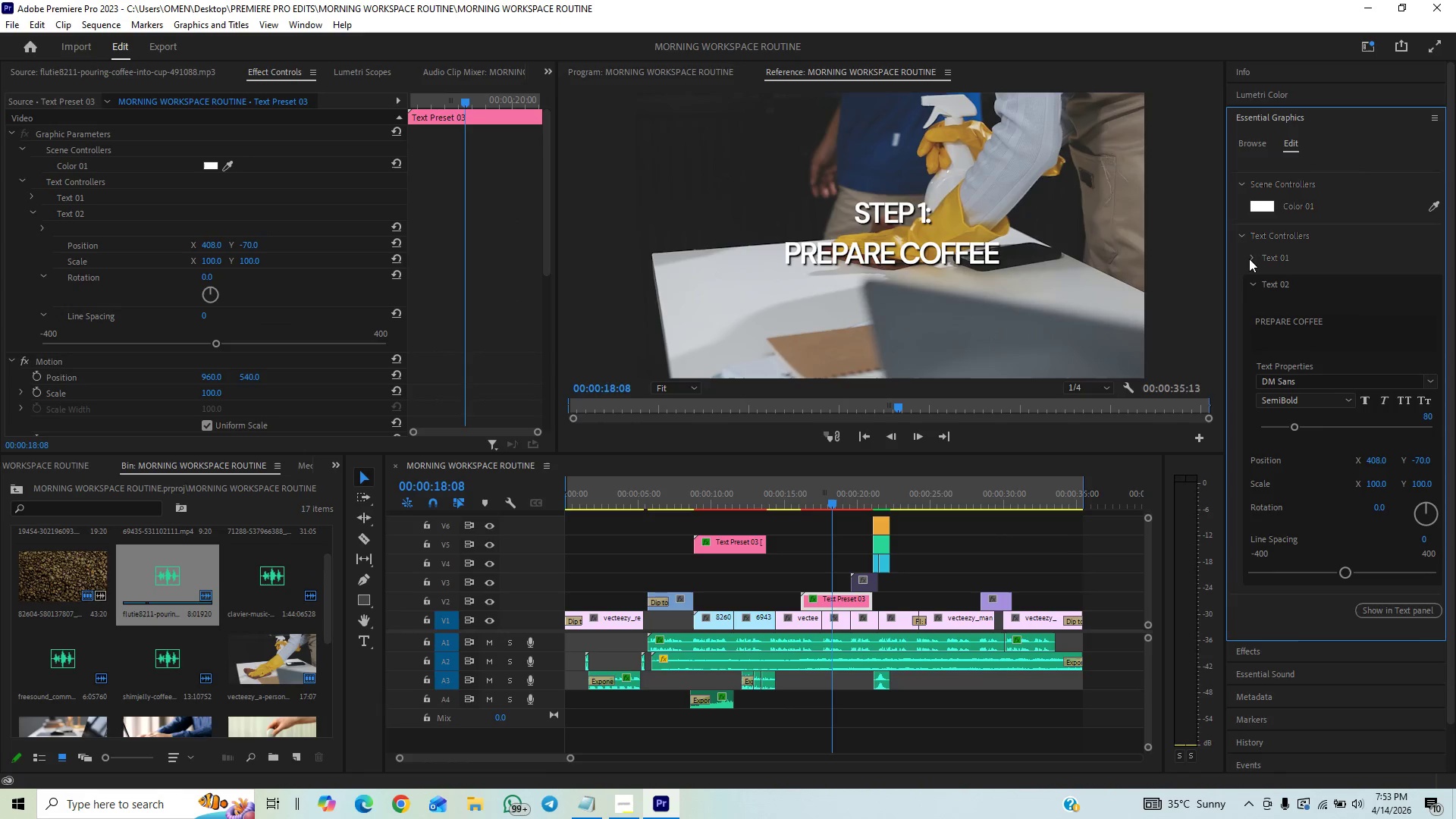 
left_click([1249, 259])
 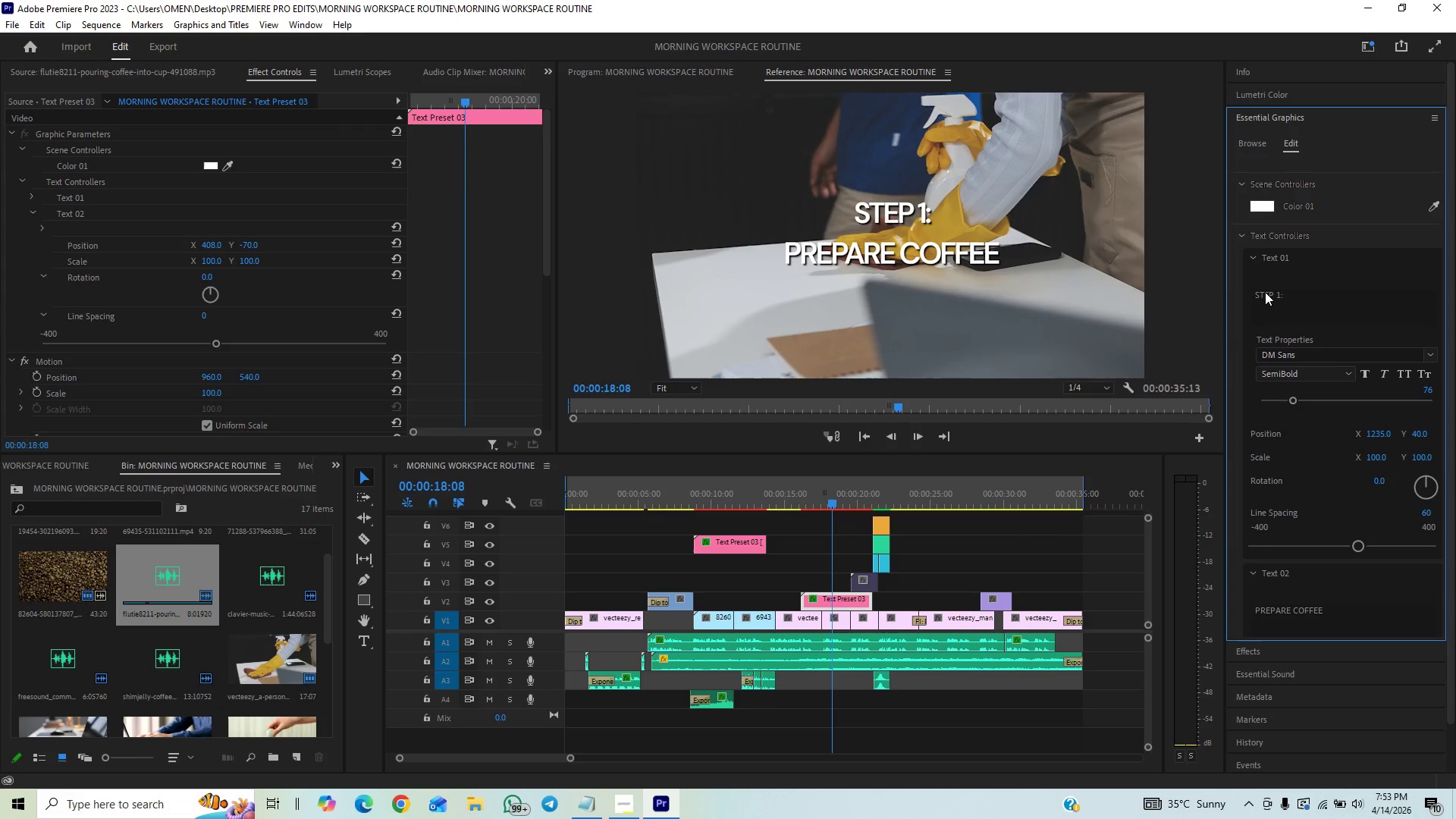 
left_click([1252, 261])
 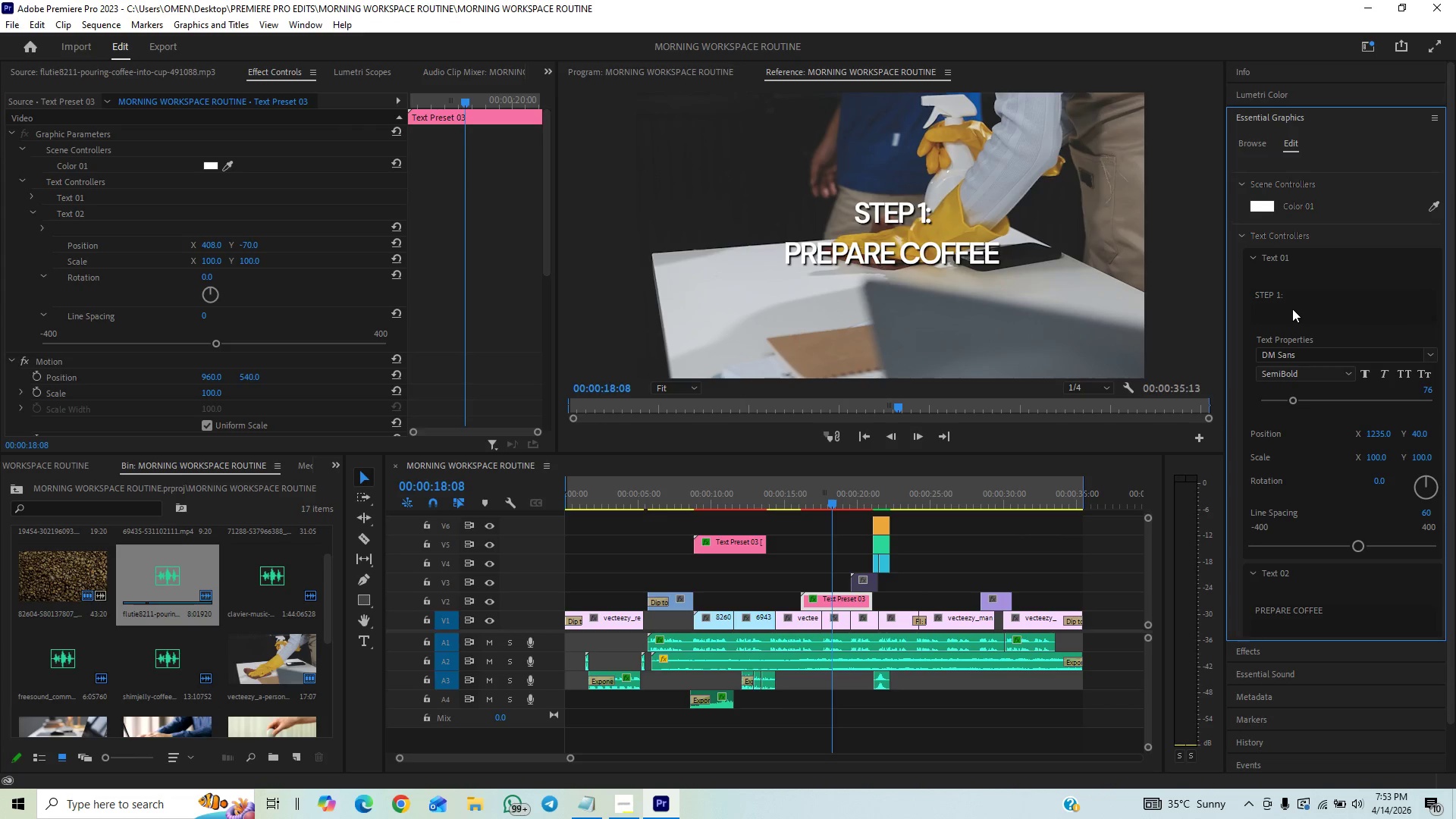 
wait(8.86)
 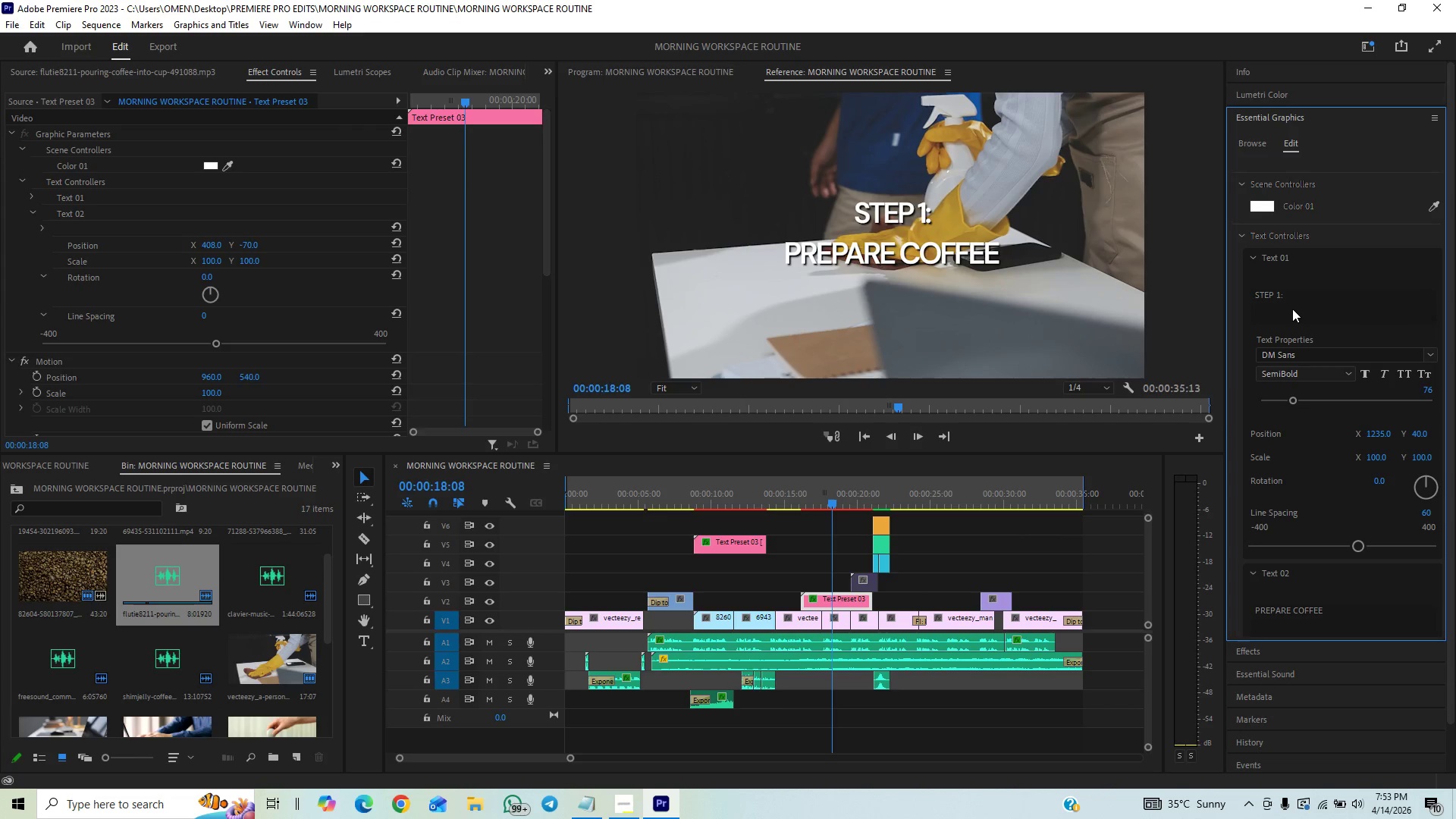 
left_click([1279, 292])
 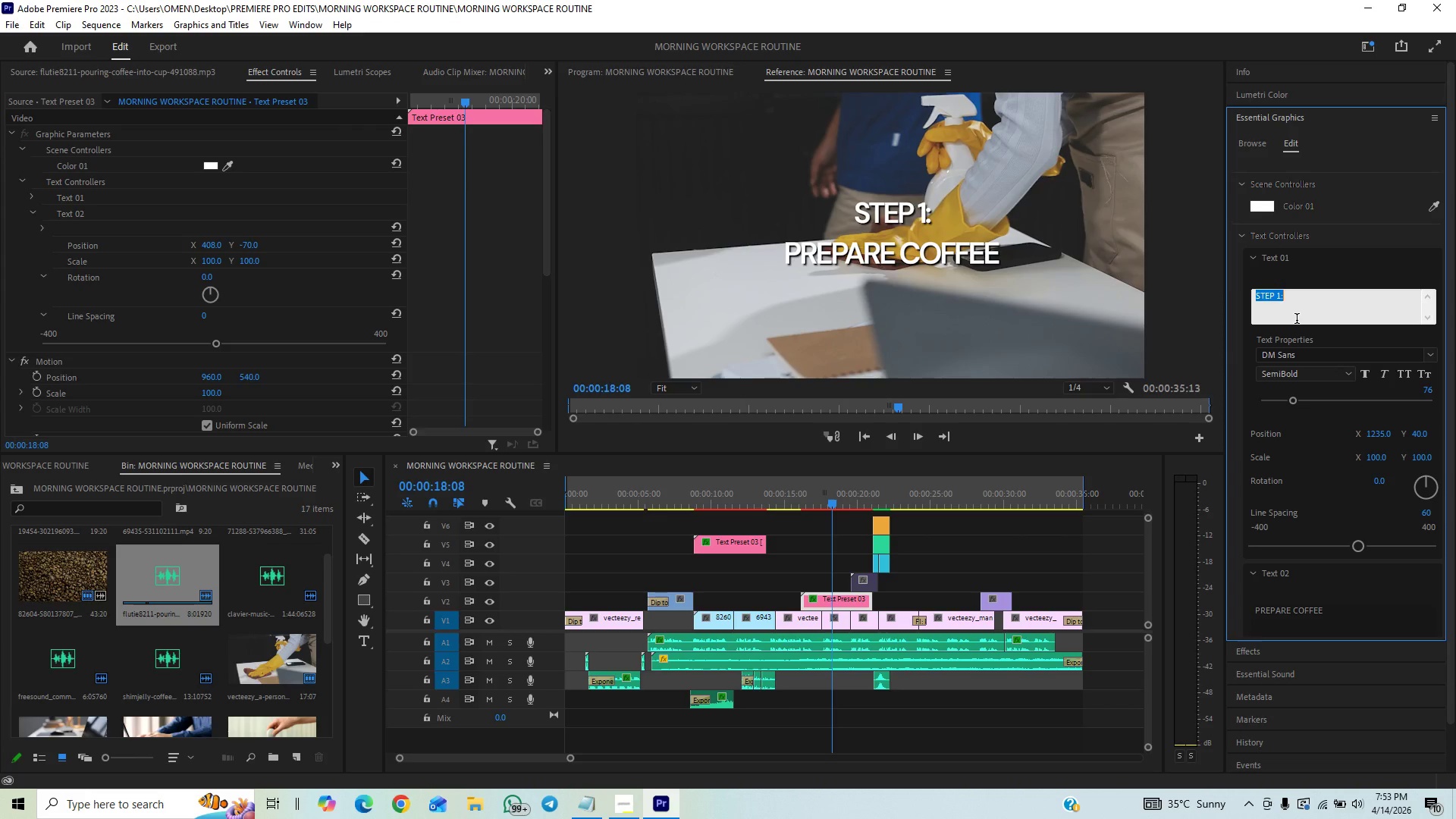 
wait(5.78)
 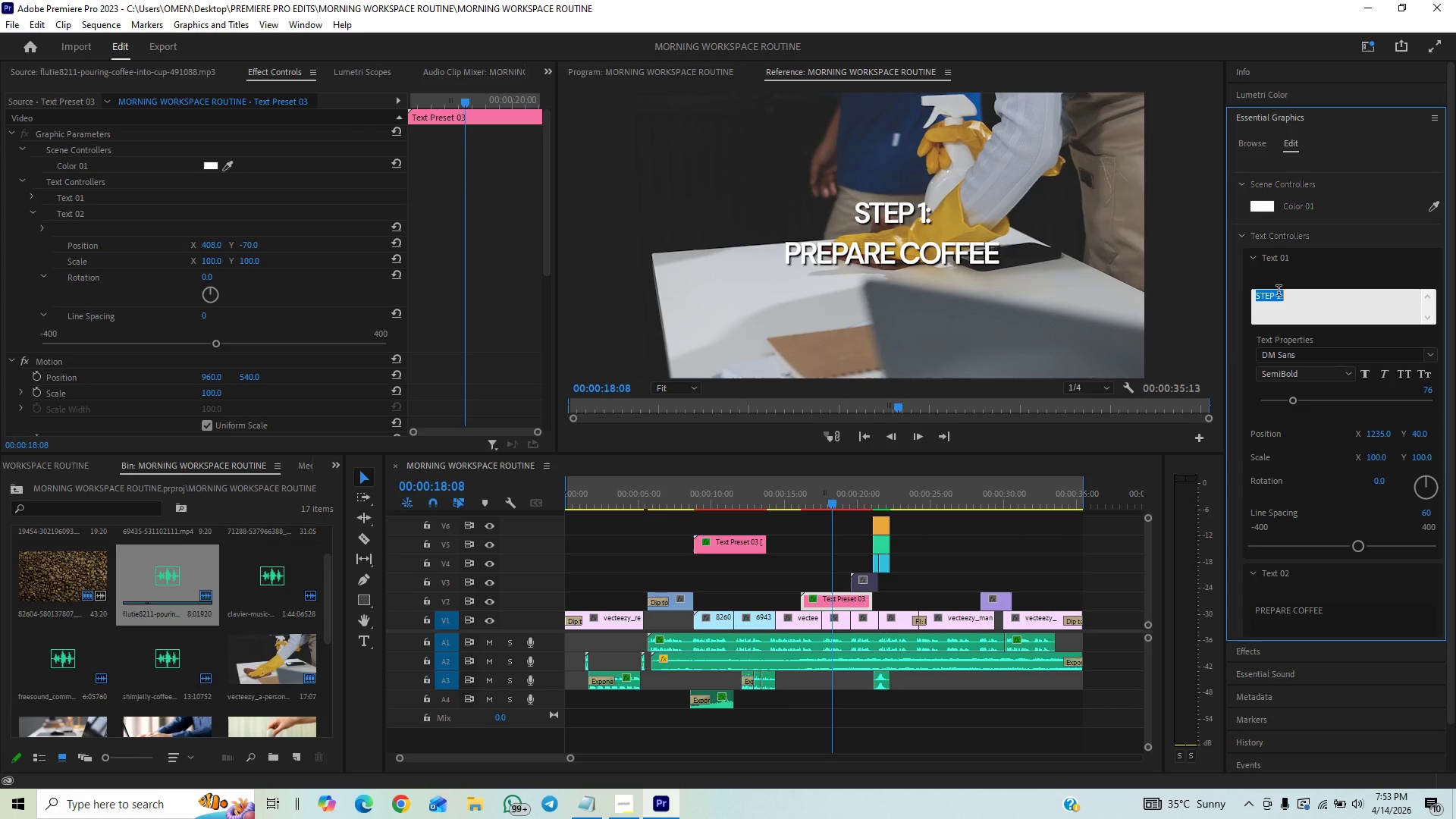 
left_click([1312, 300])
 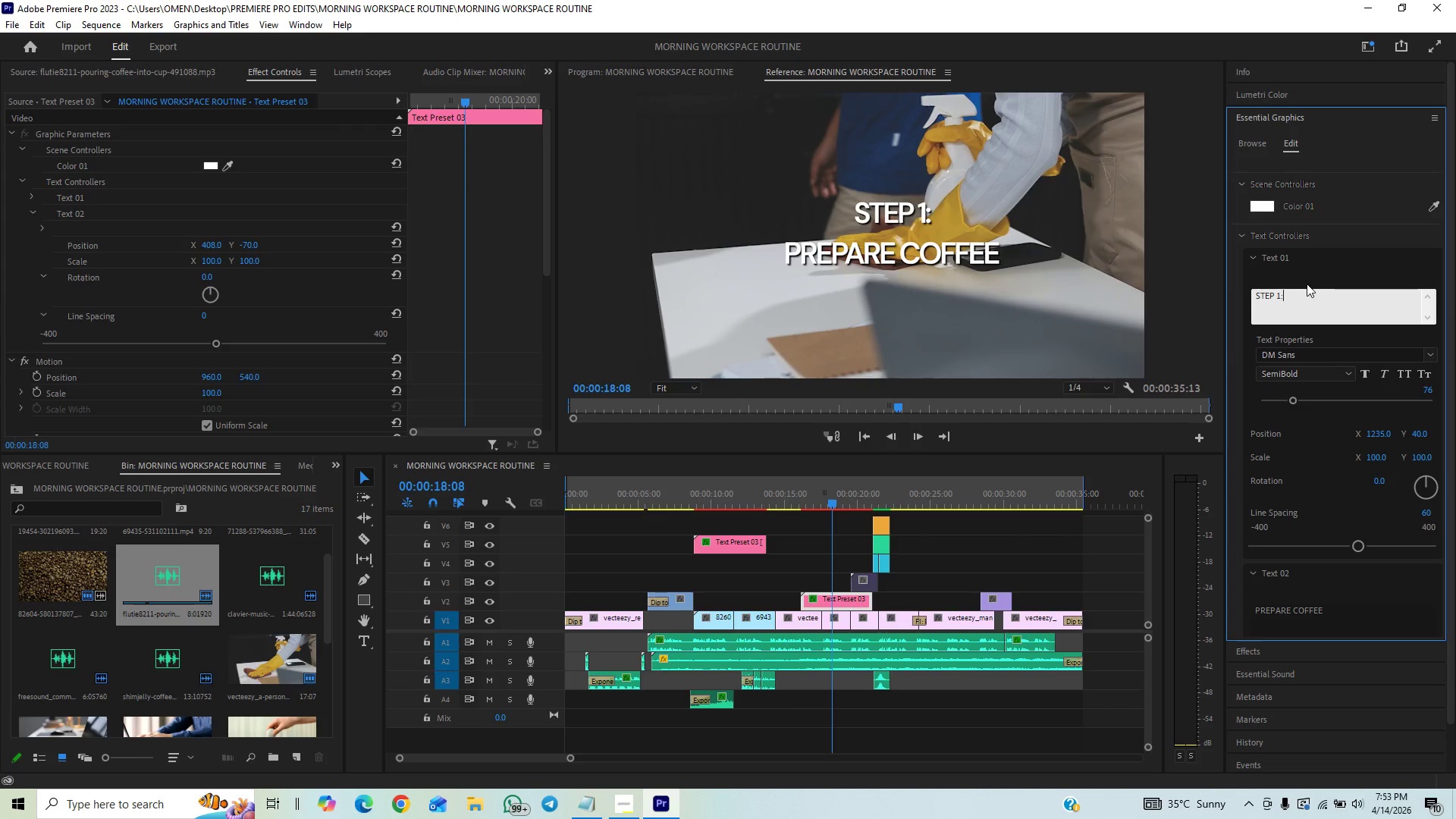 
key(ArrowLeft)
 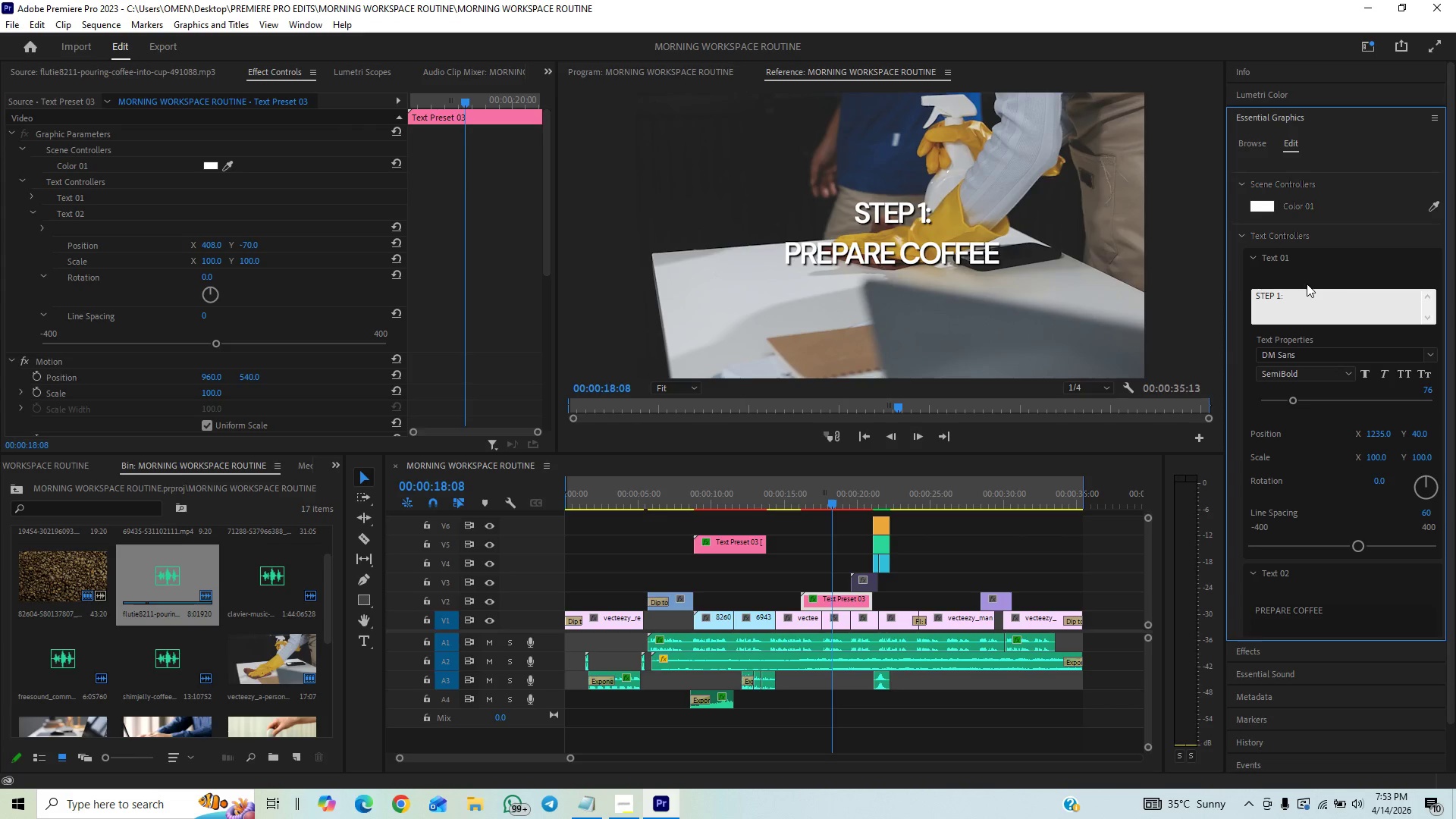 
key(Backspace)
 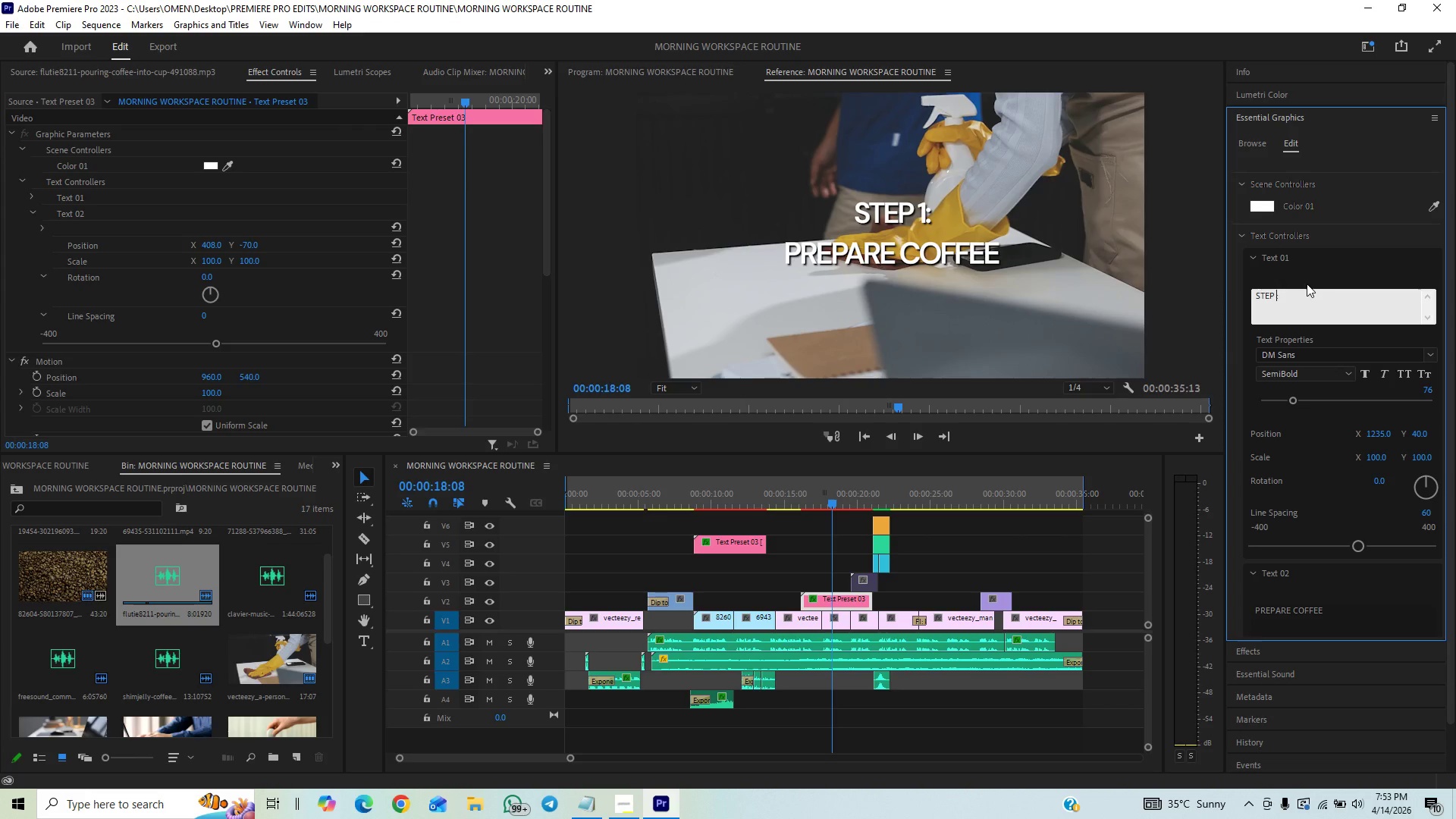 
key(2)
 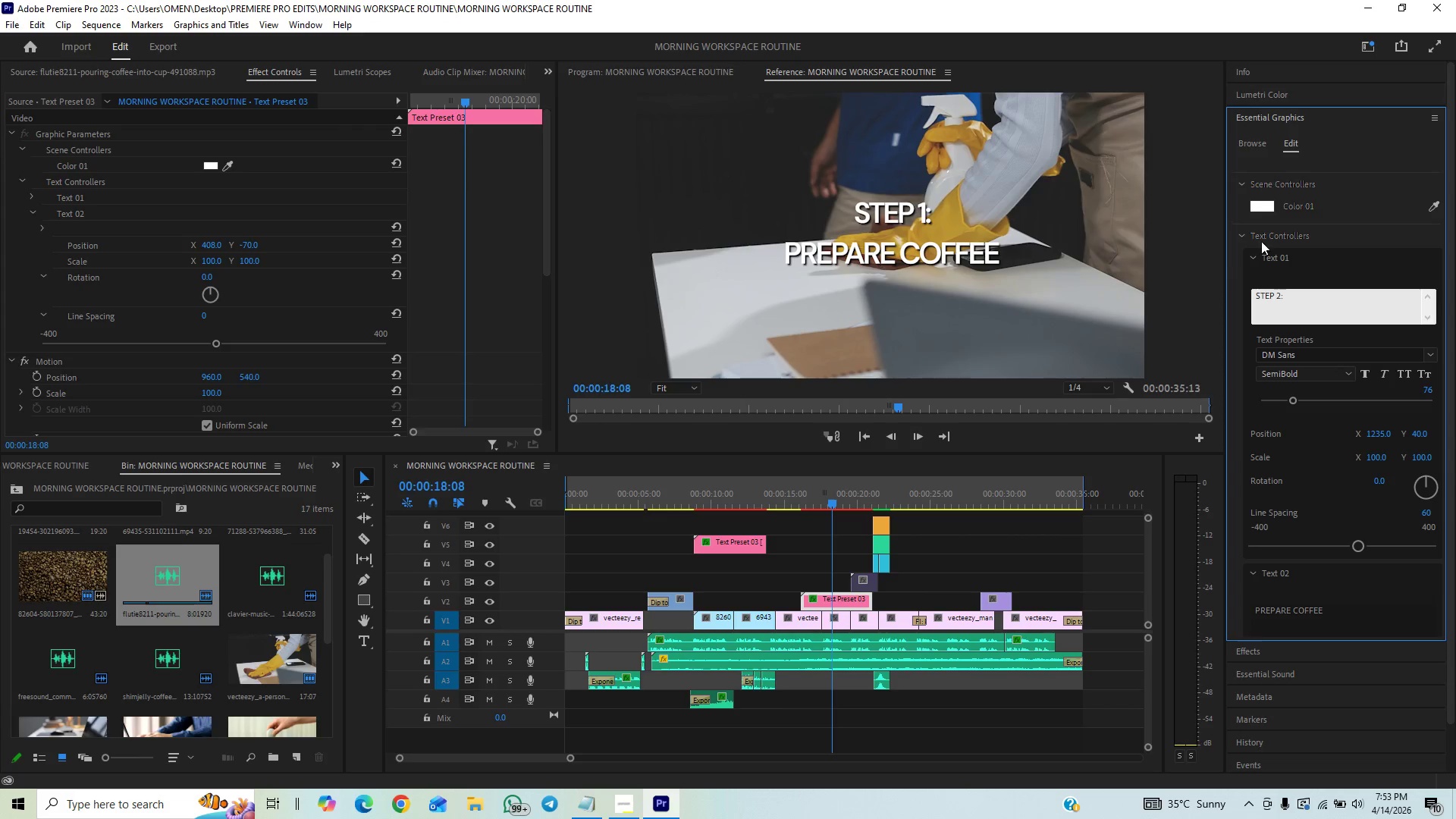 
left_click([1243, 306])
 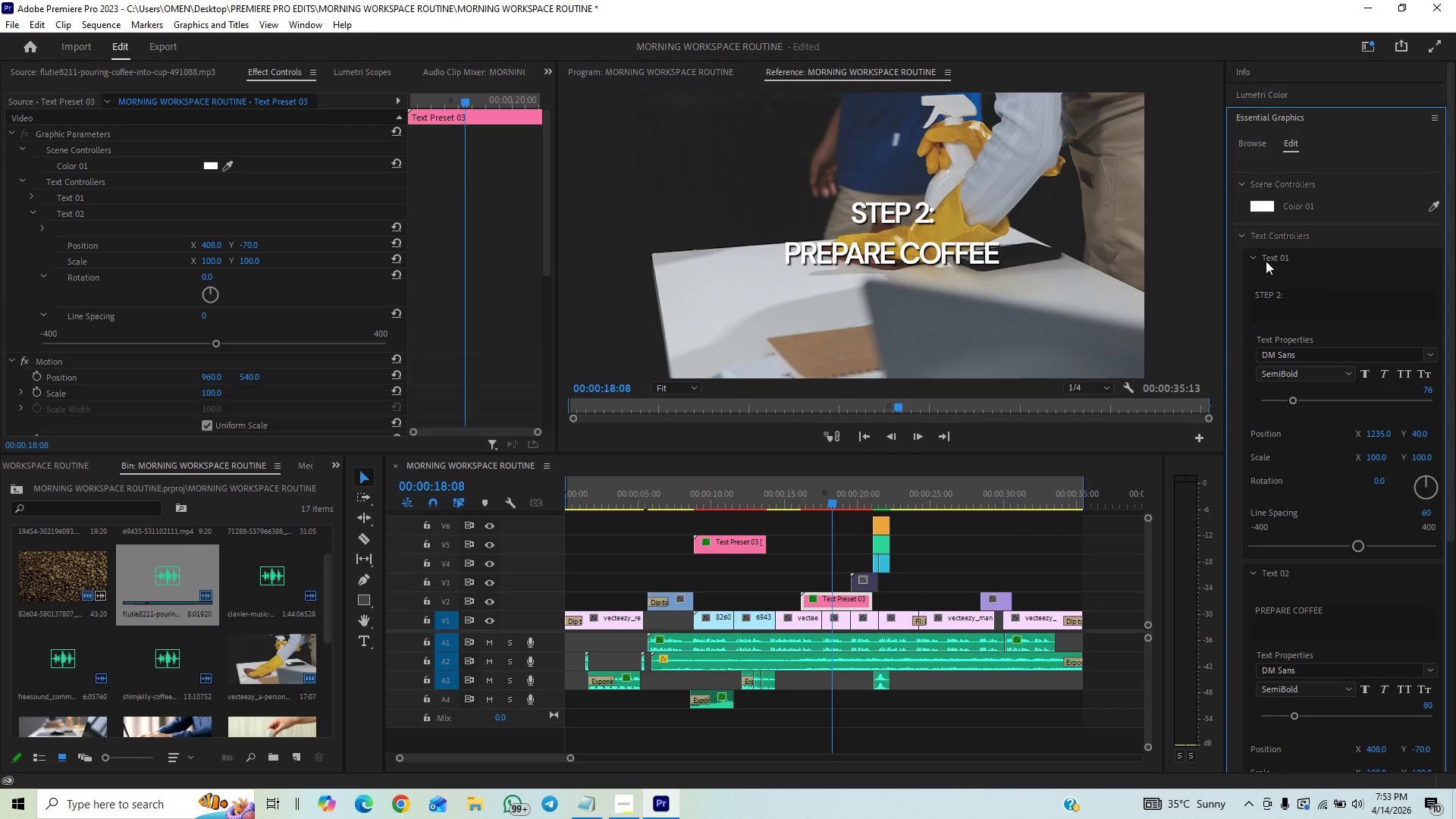 
left_click([1257, 260])
 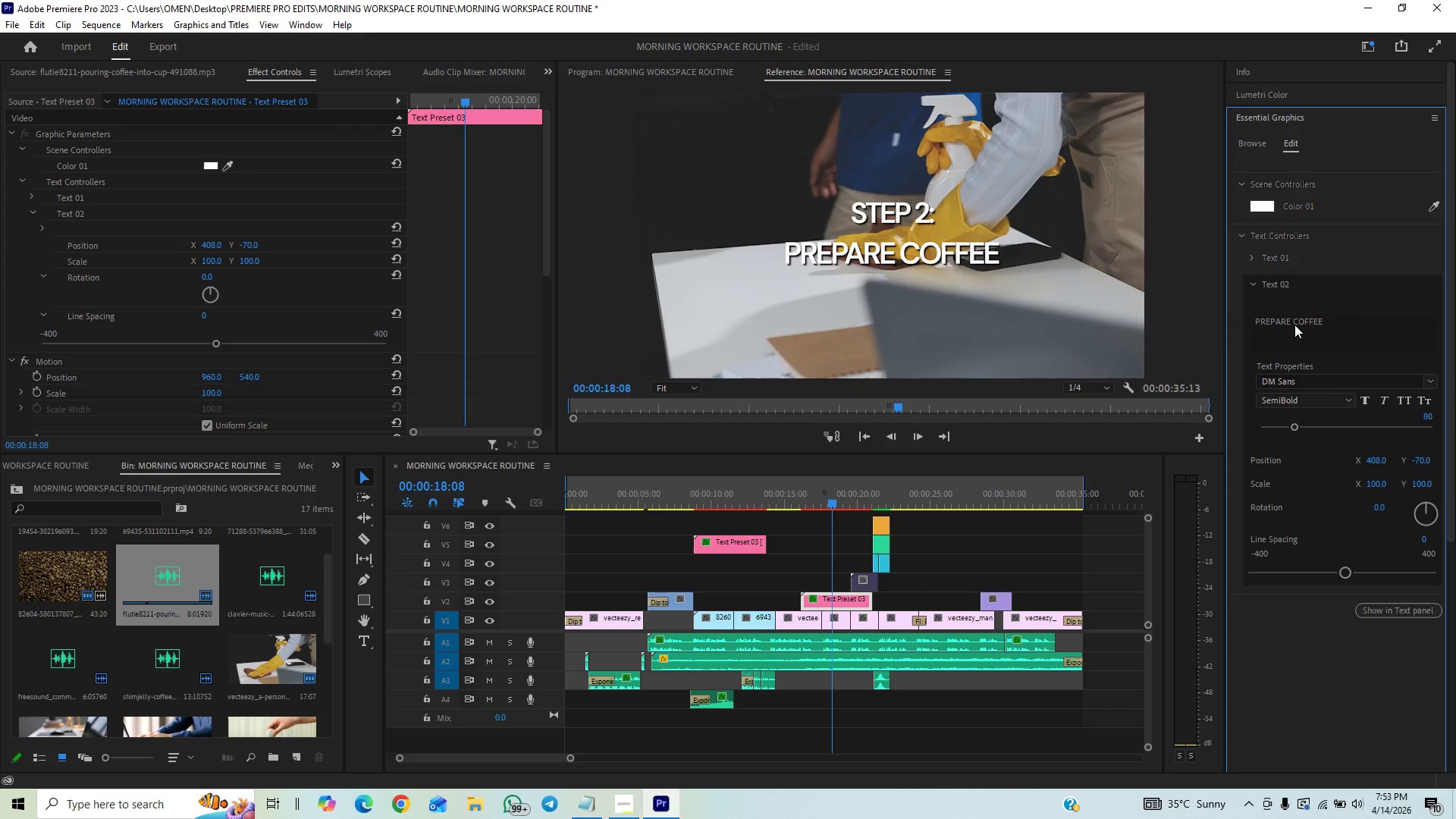 
double_click([1294, 325])
 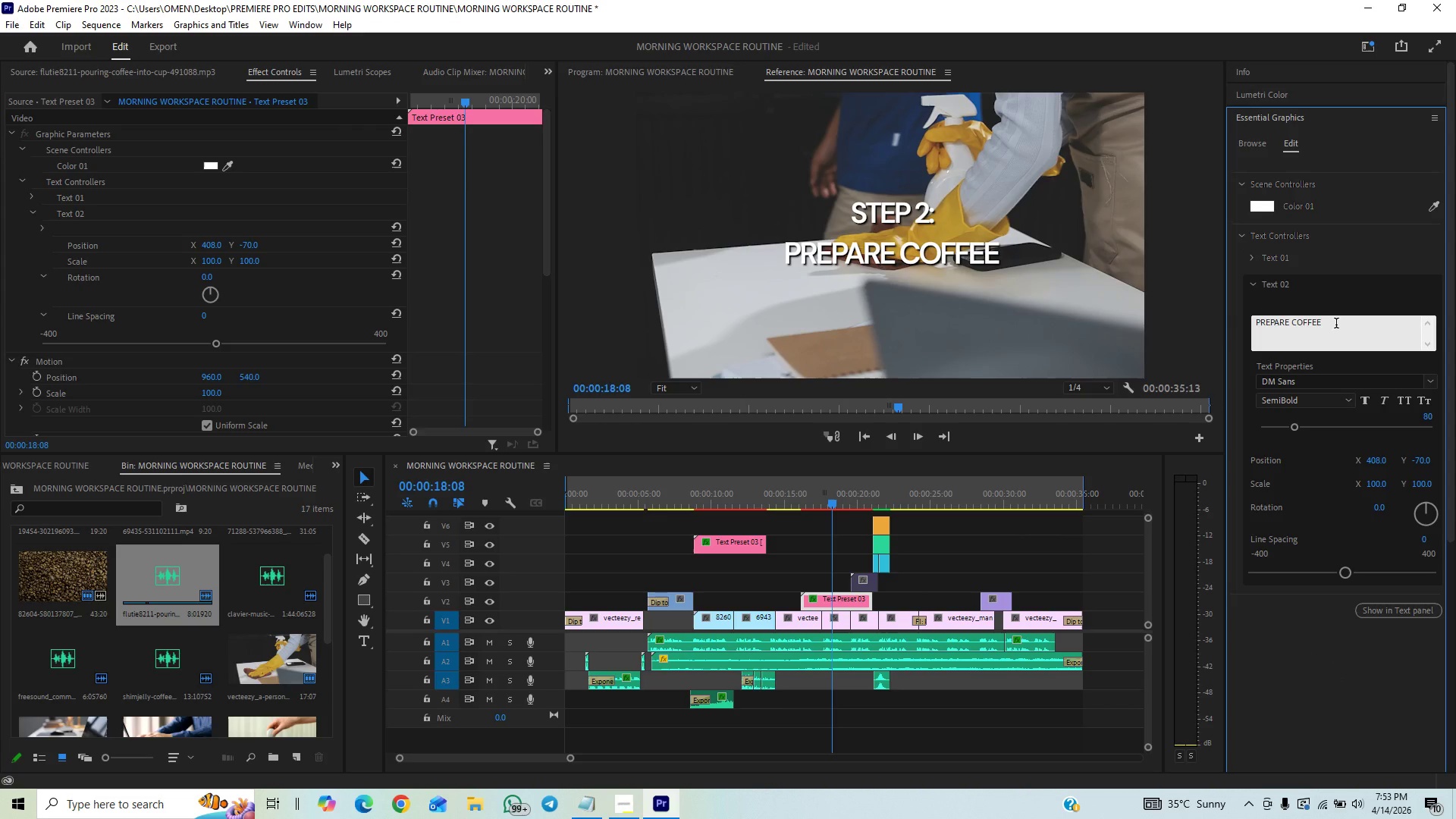 
left_click_drag(start_coordinate=[1336, 325], to_coordinate=[1207, 337])
 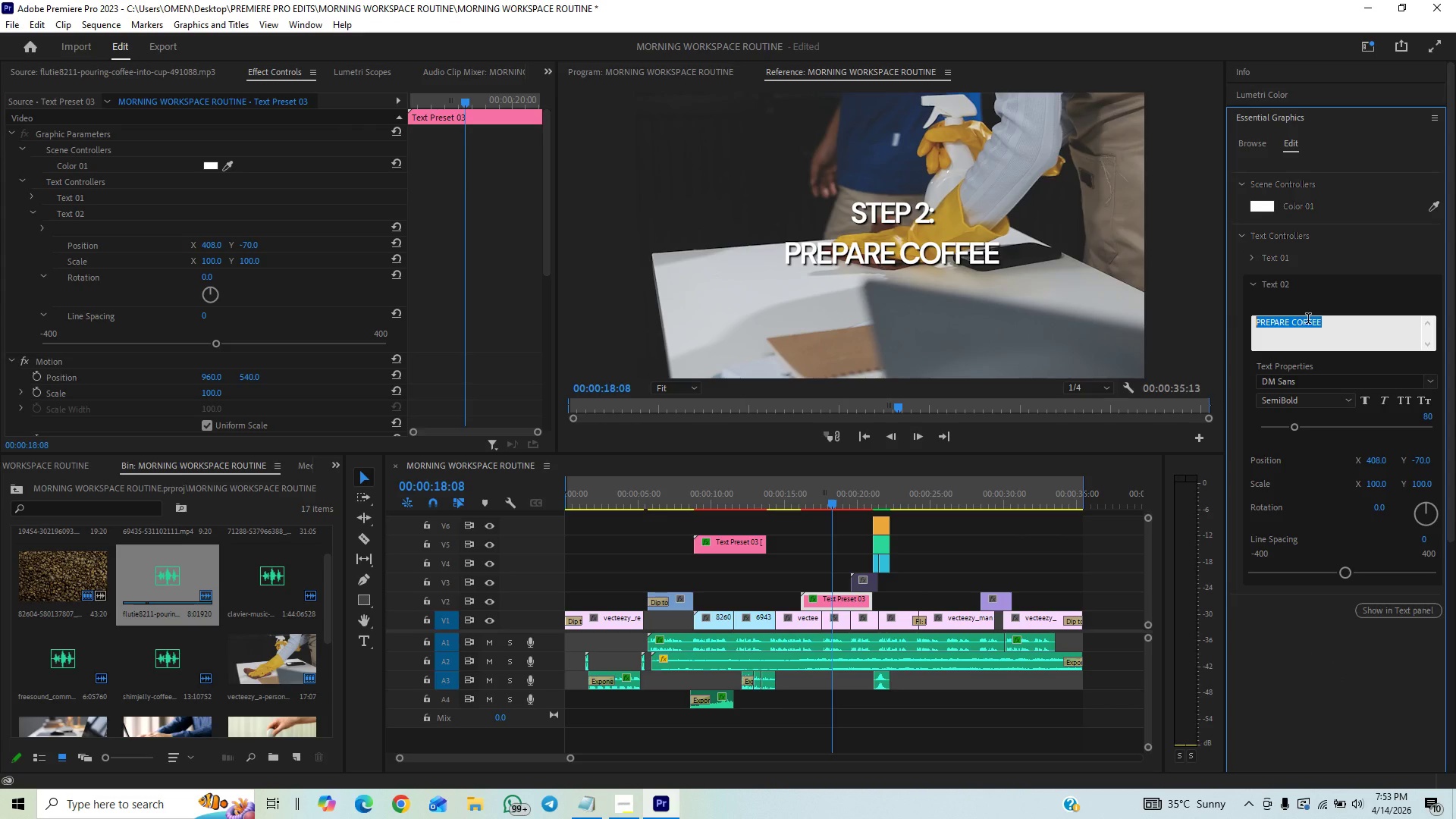 
type(setup workspace)
 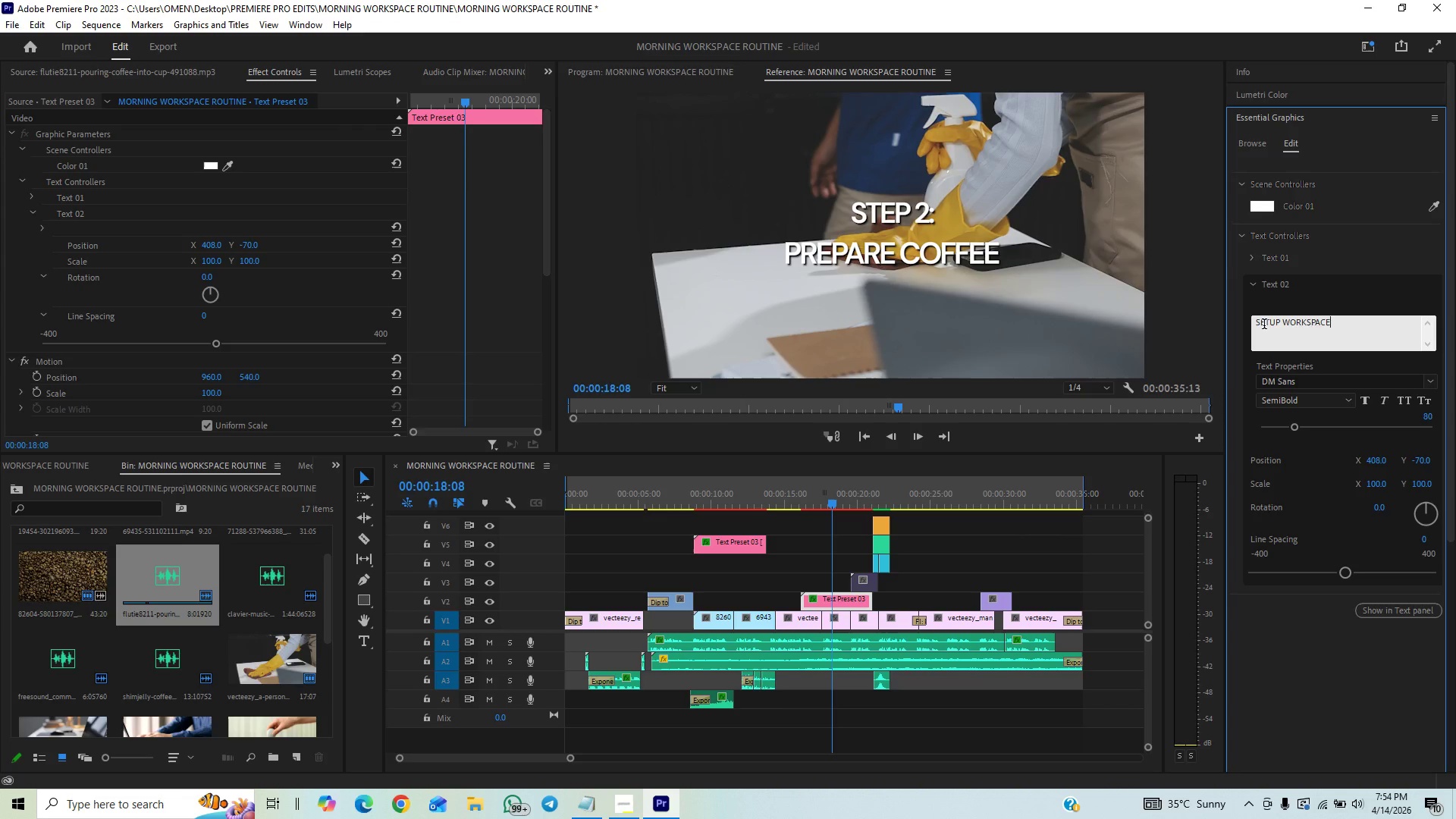 
left_click([1241, 353])
 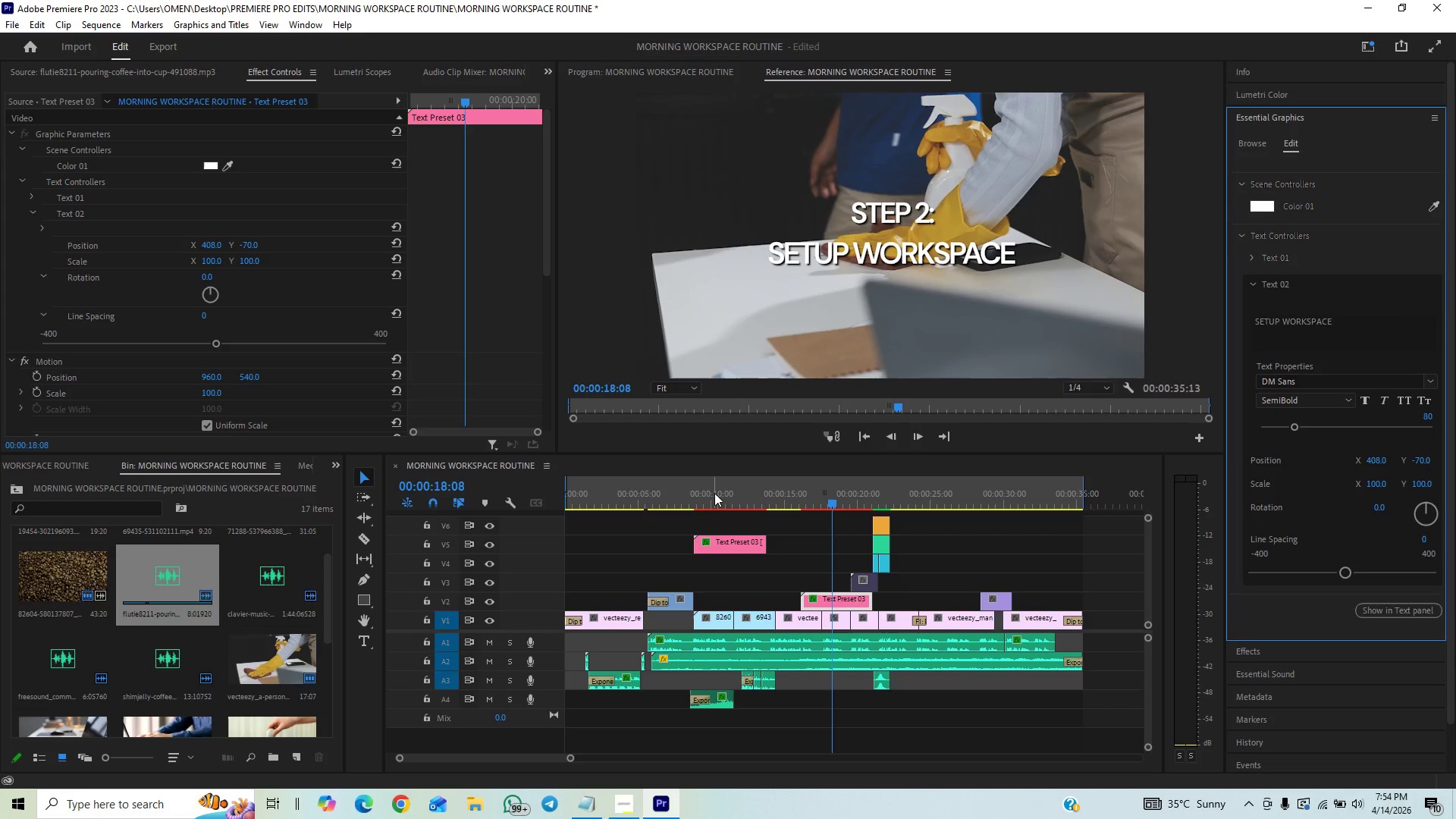 
left_click([680, 501])
 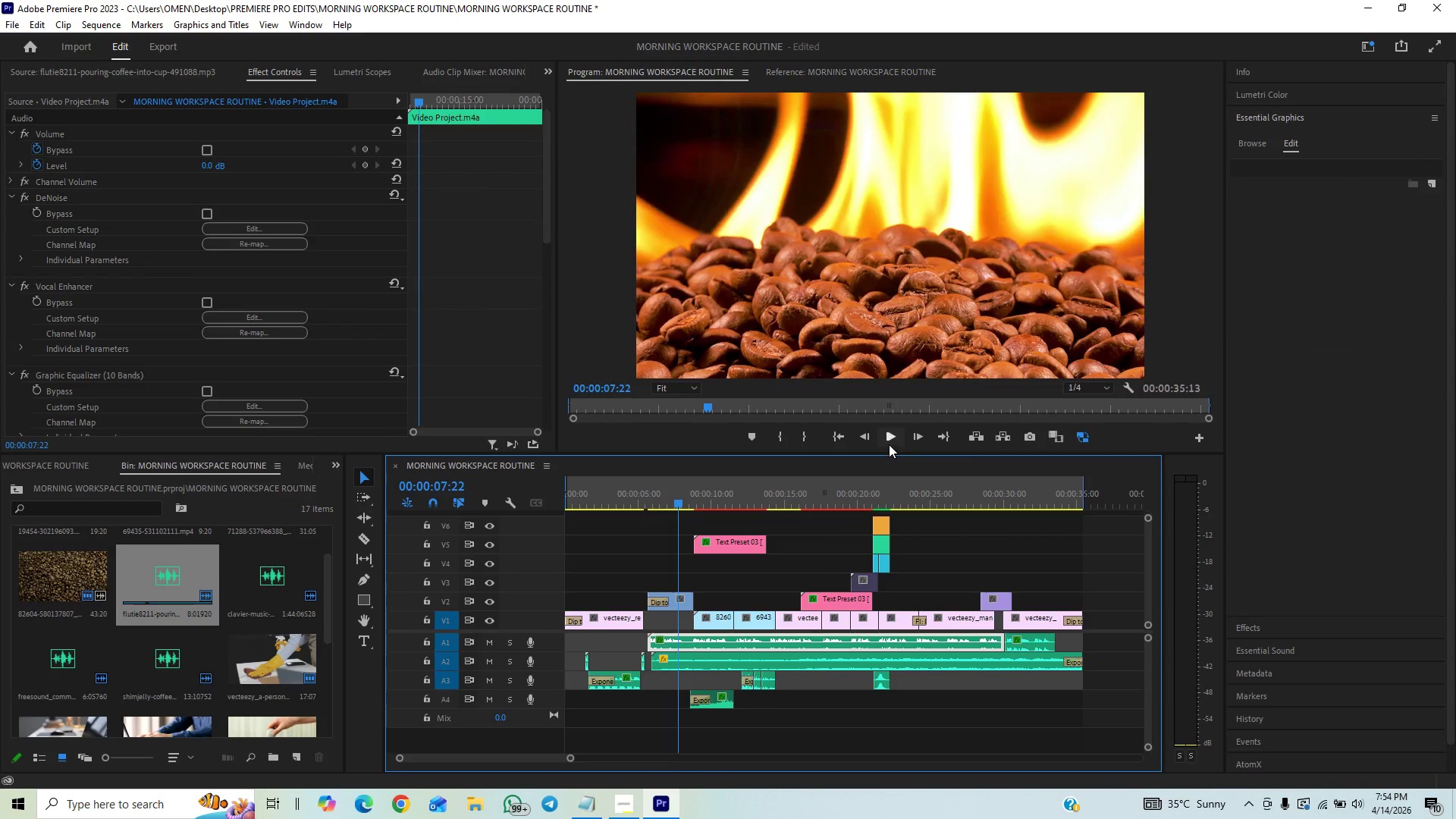 
left_click([890, 441])
 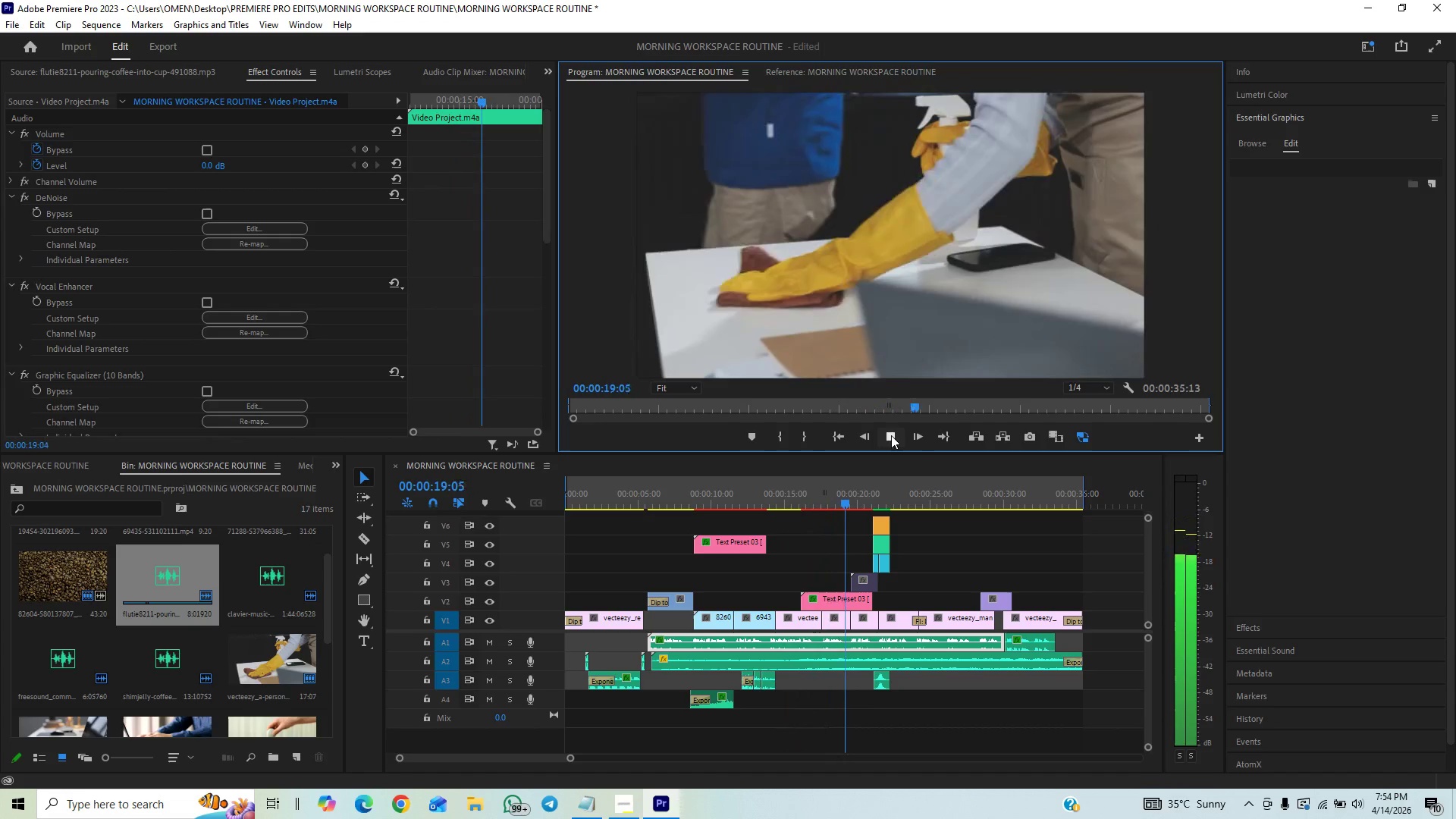 
wait(16.7)
 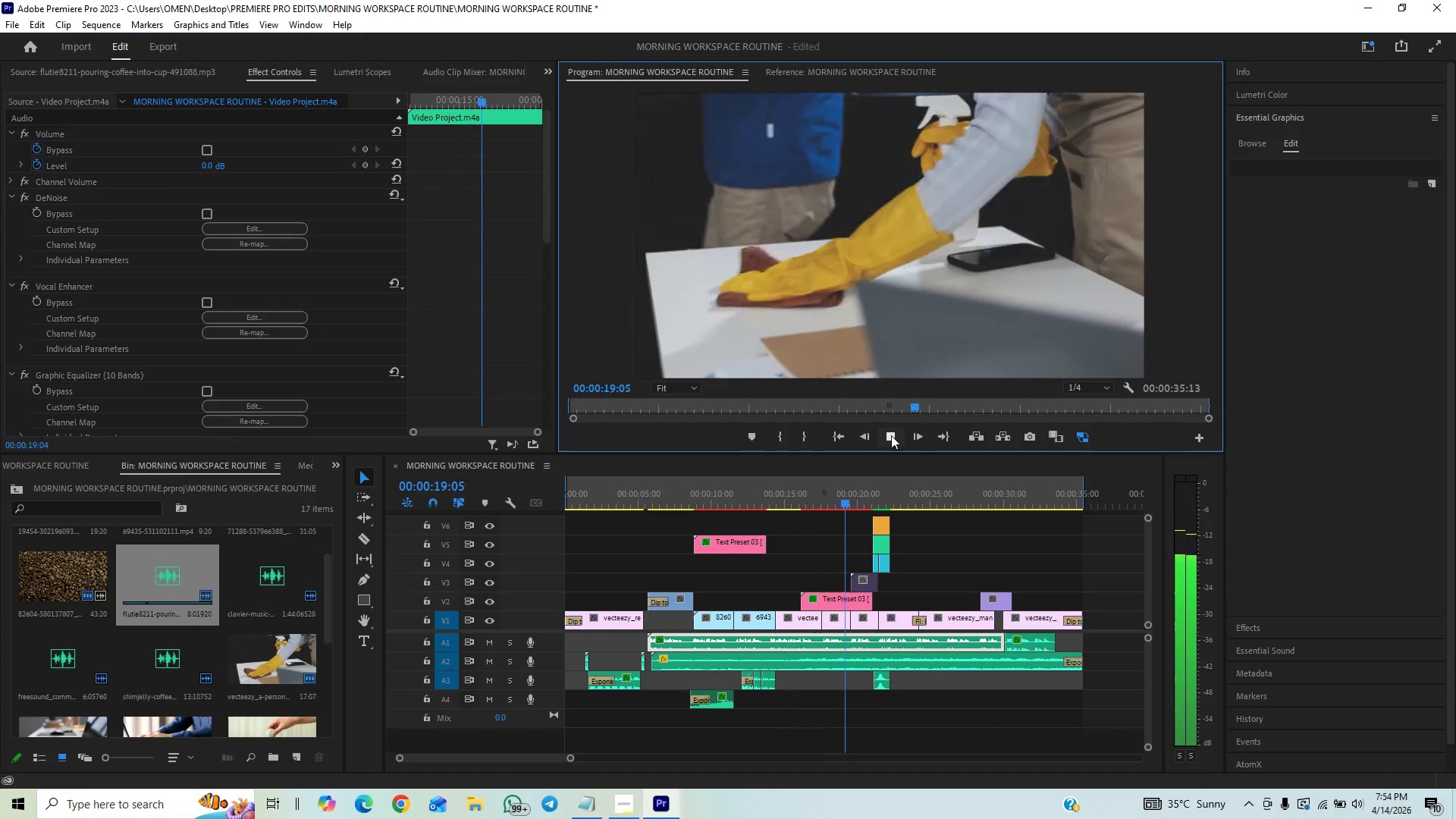 
left_click([891, 435])
 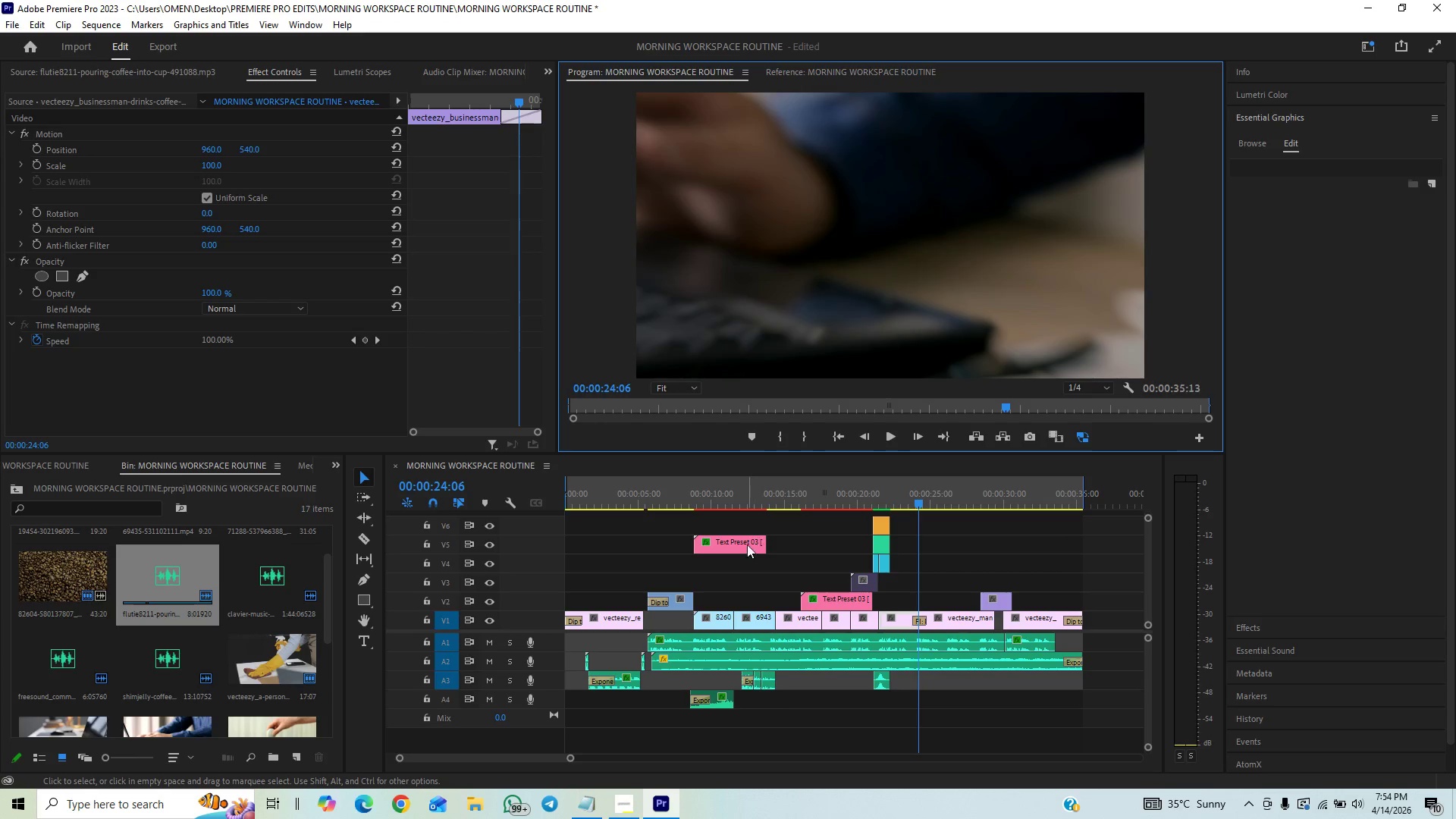 
wait(5.25)
 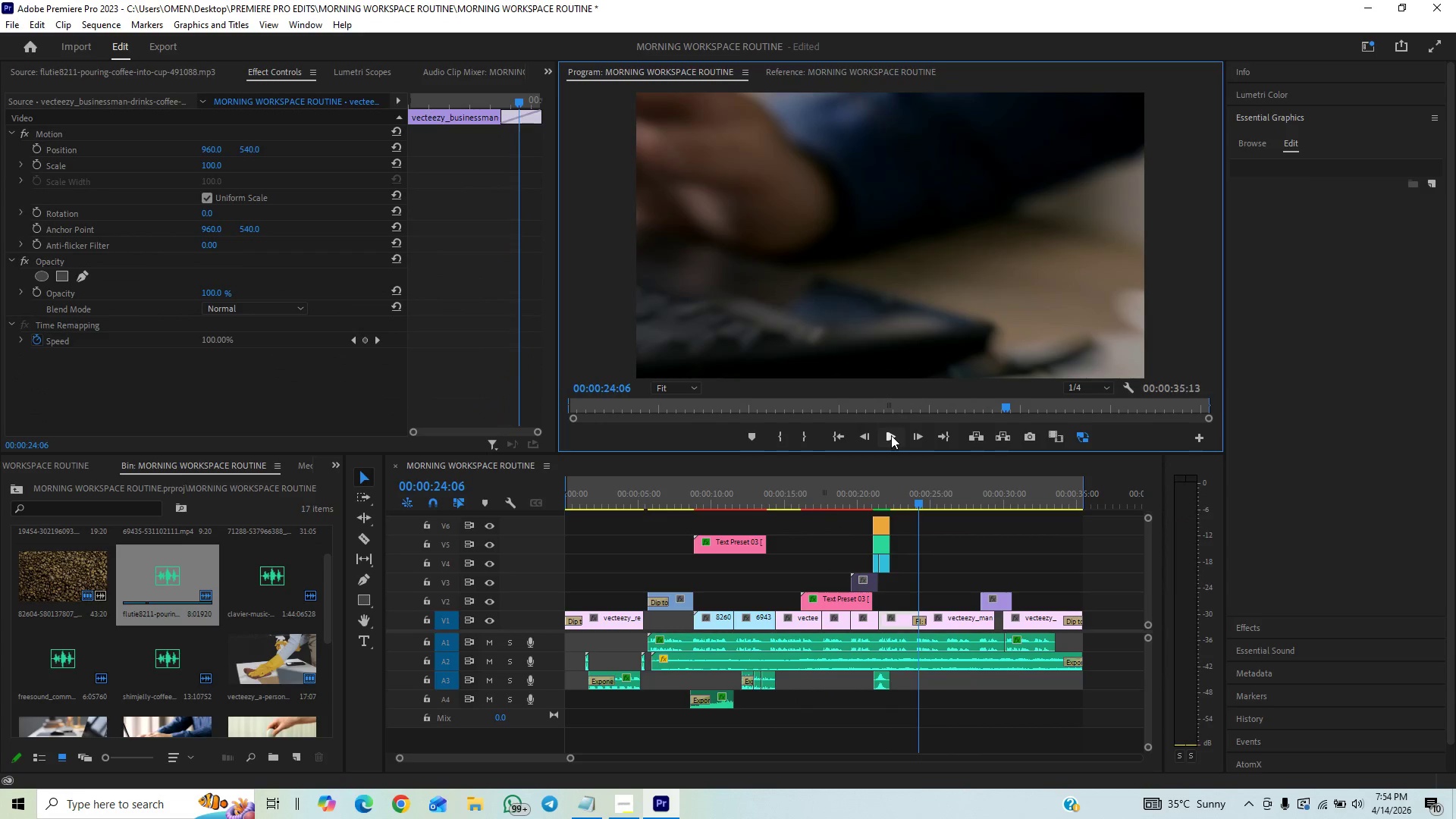 
left_click([588, 807])
 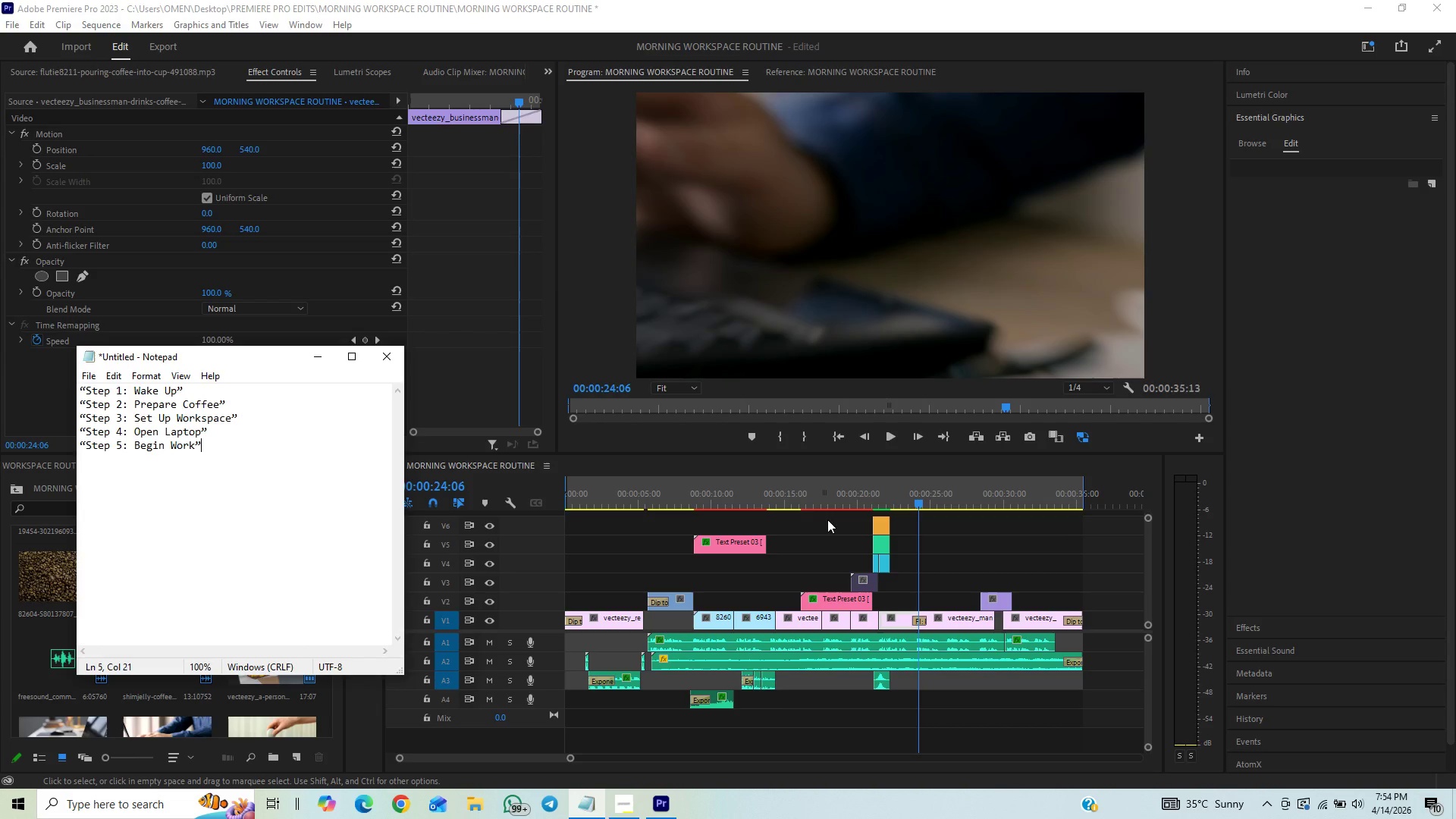 
wait(10.41)
 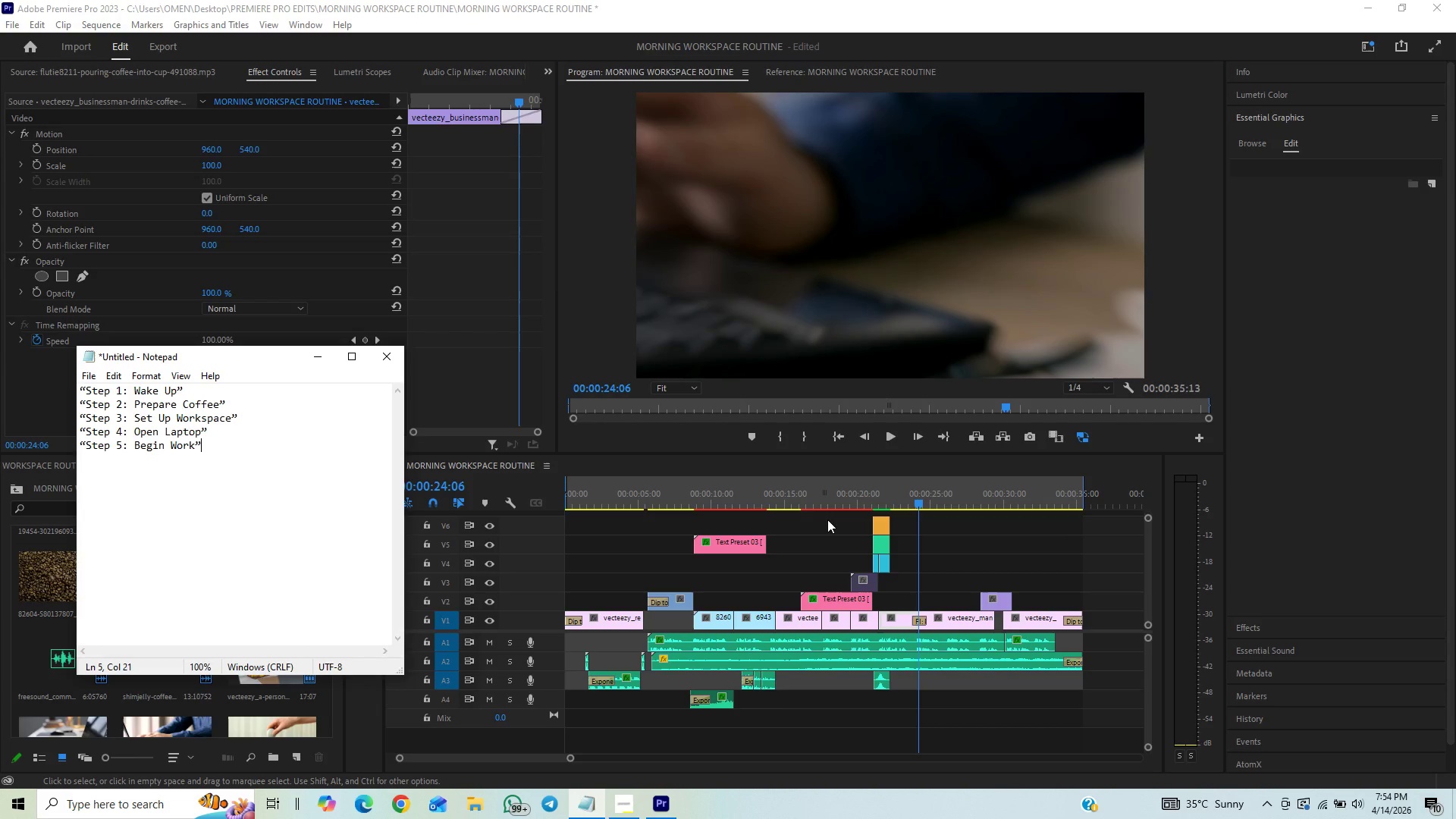 
left_click([782, 506])
 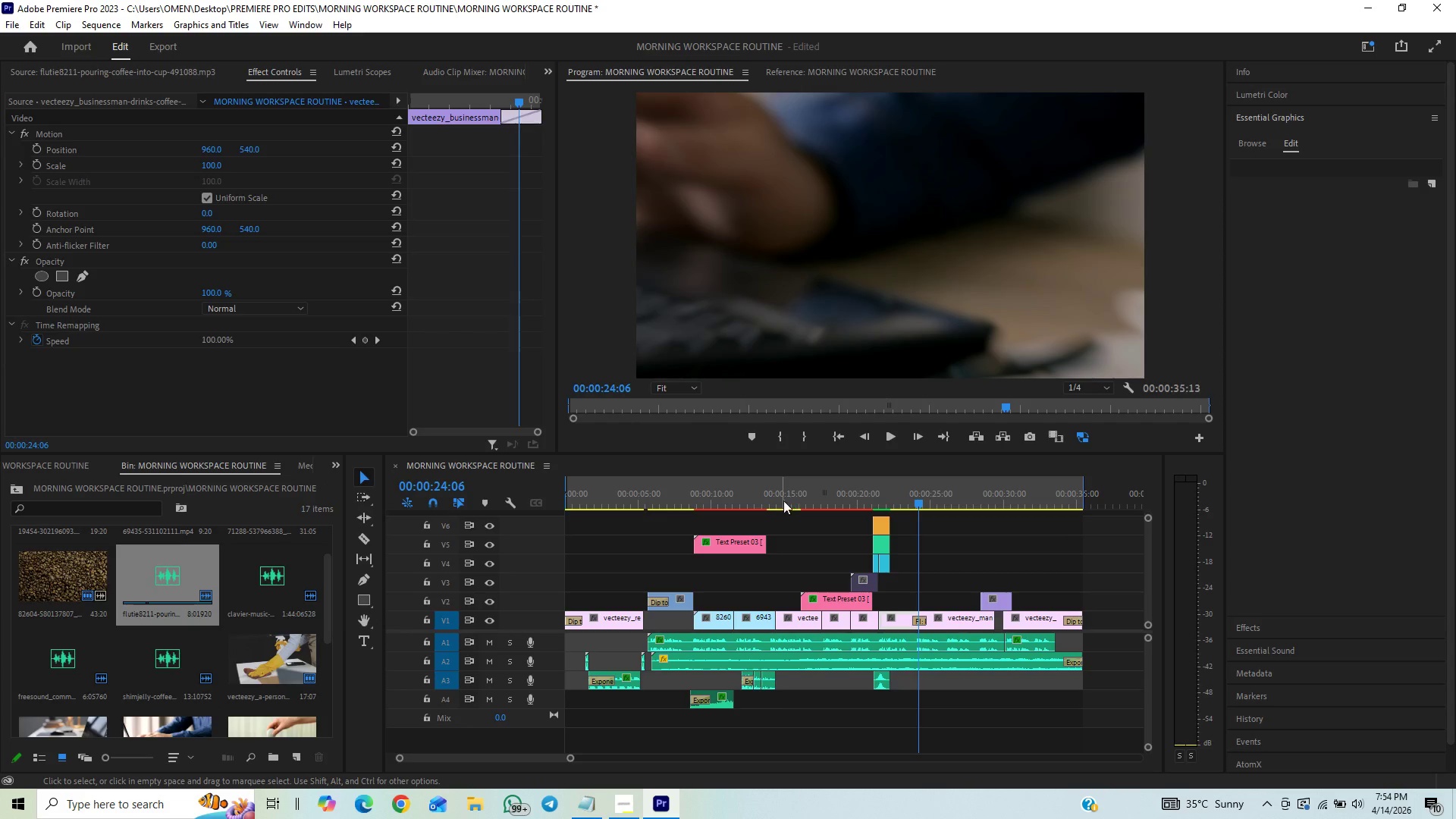 
left_click([780, 501])
 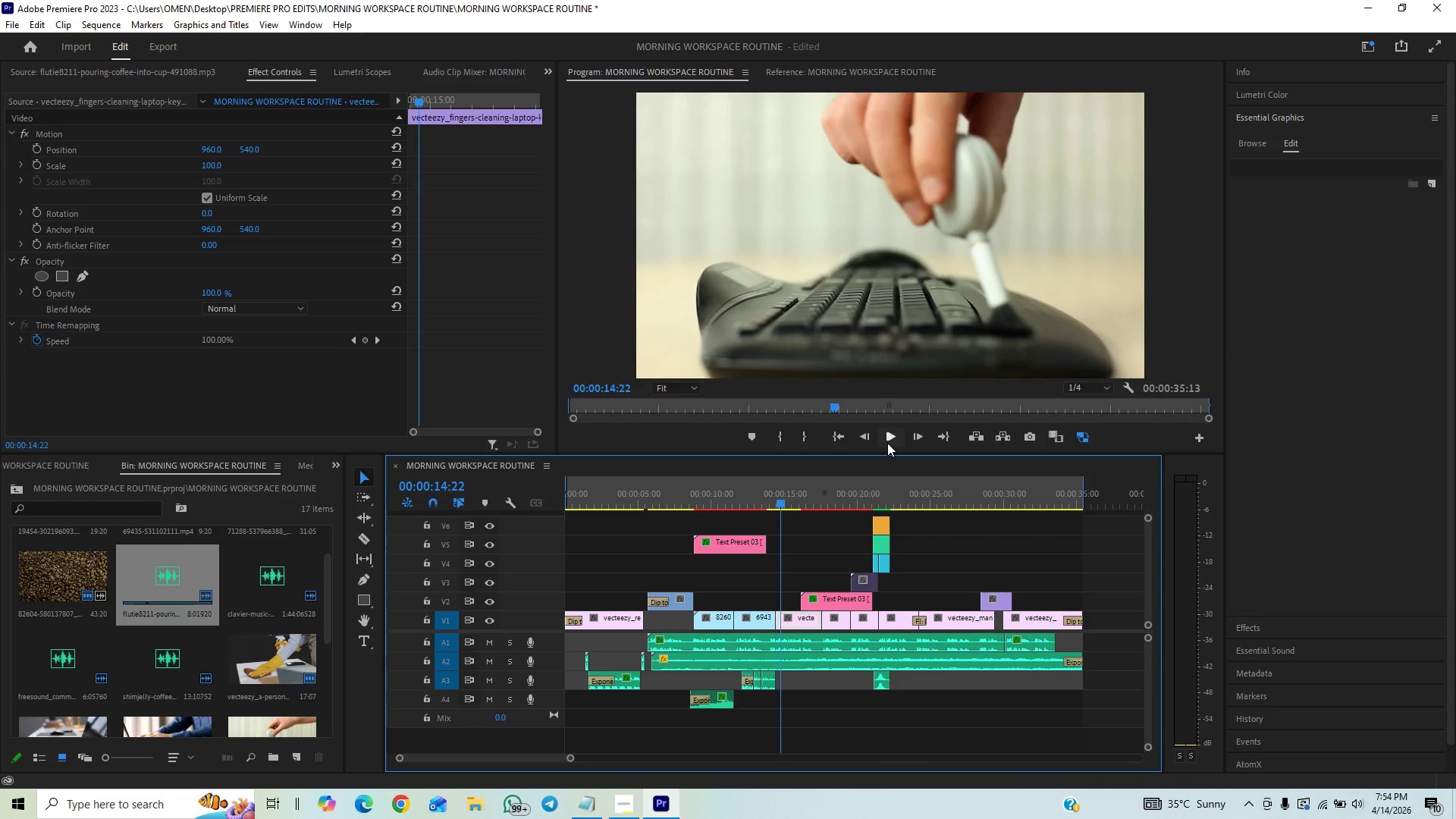 
left_click([887, 443])
 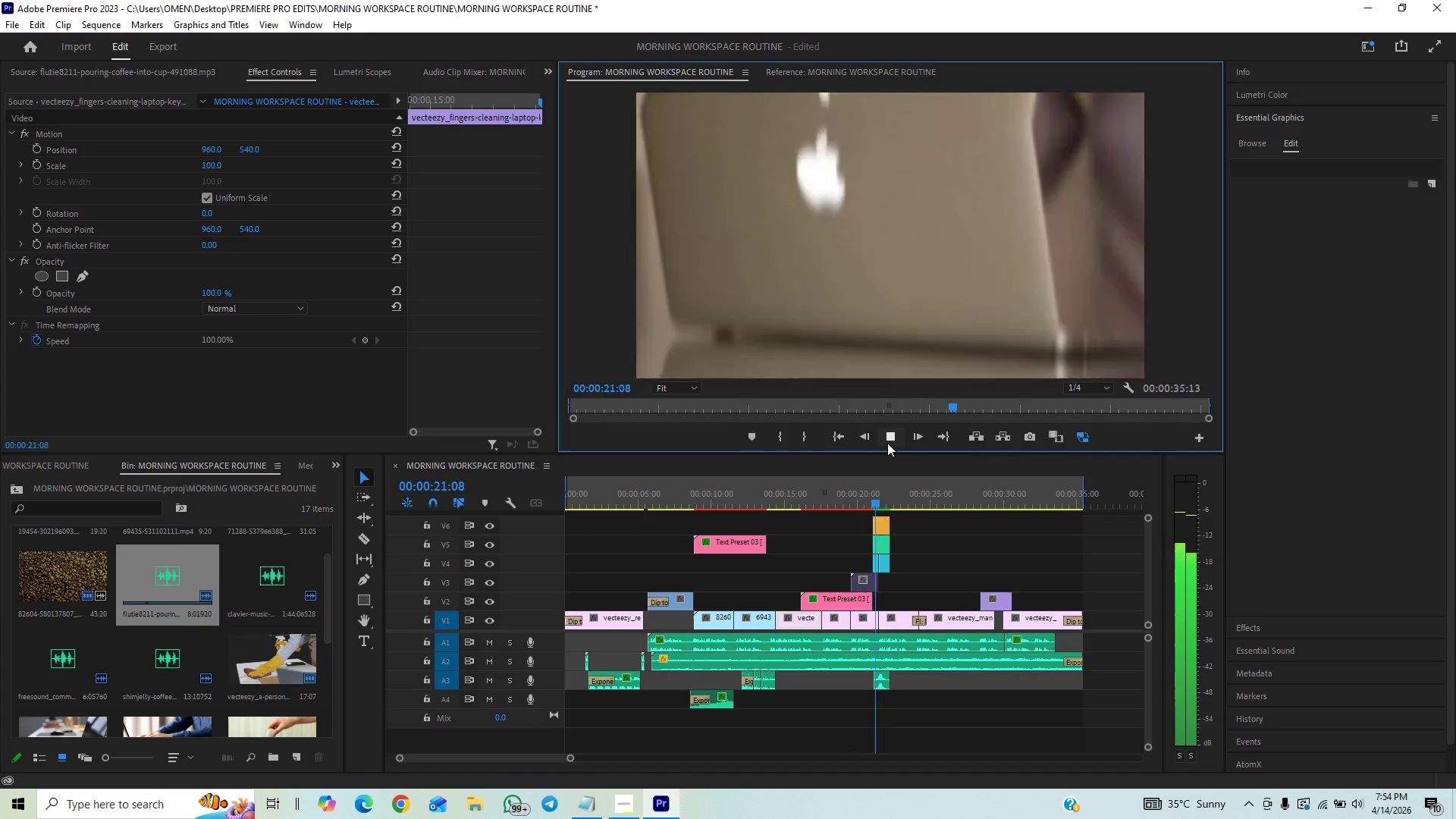 
wait(11.67)
 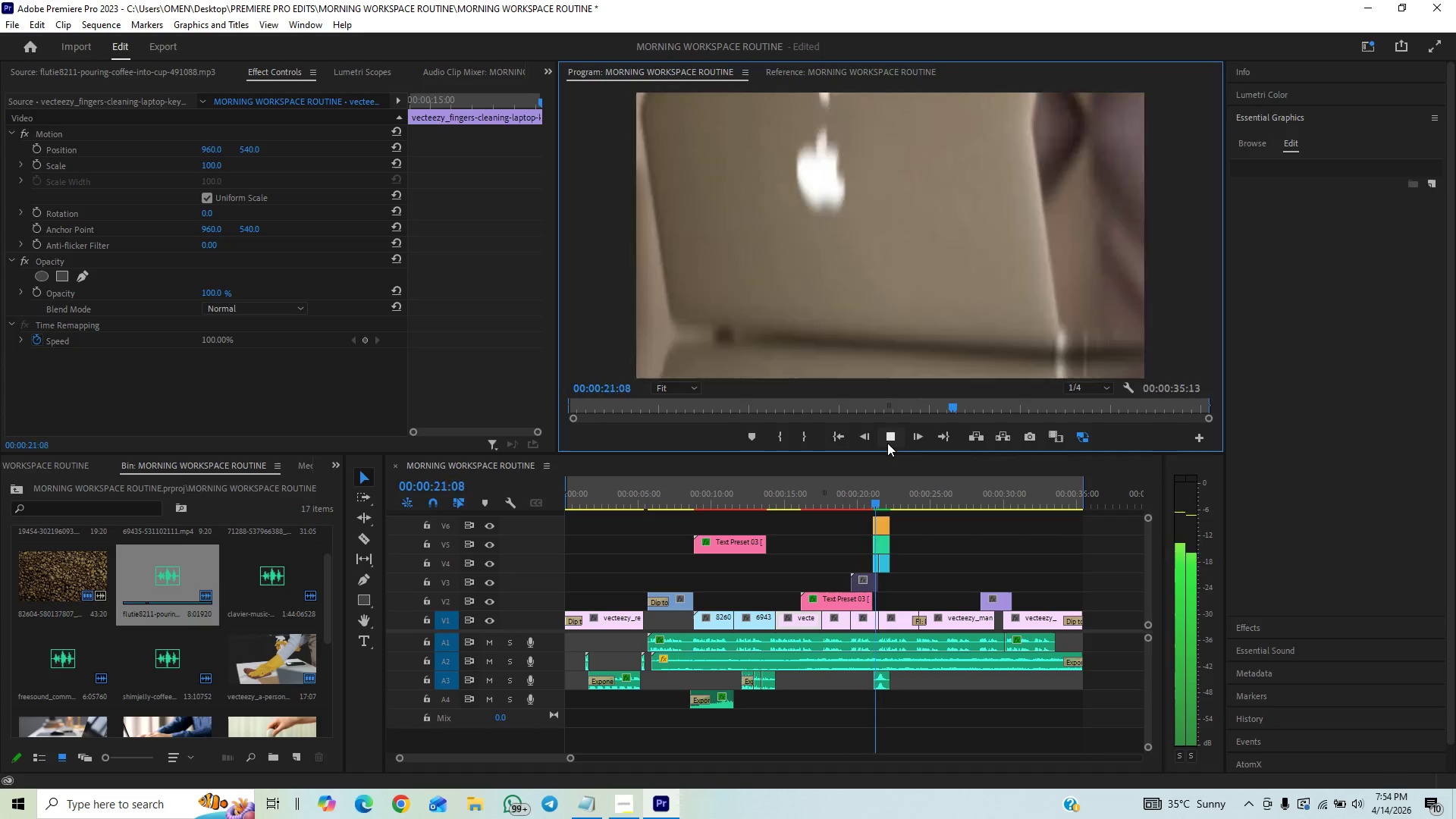 
left_click([890, 439])
 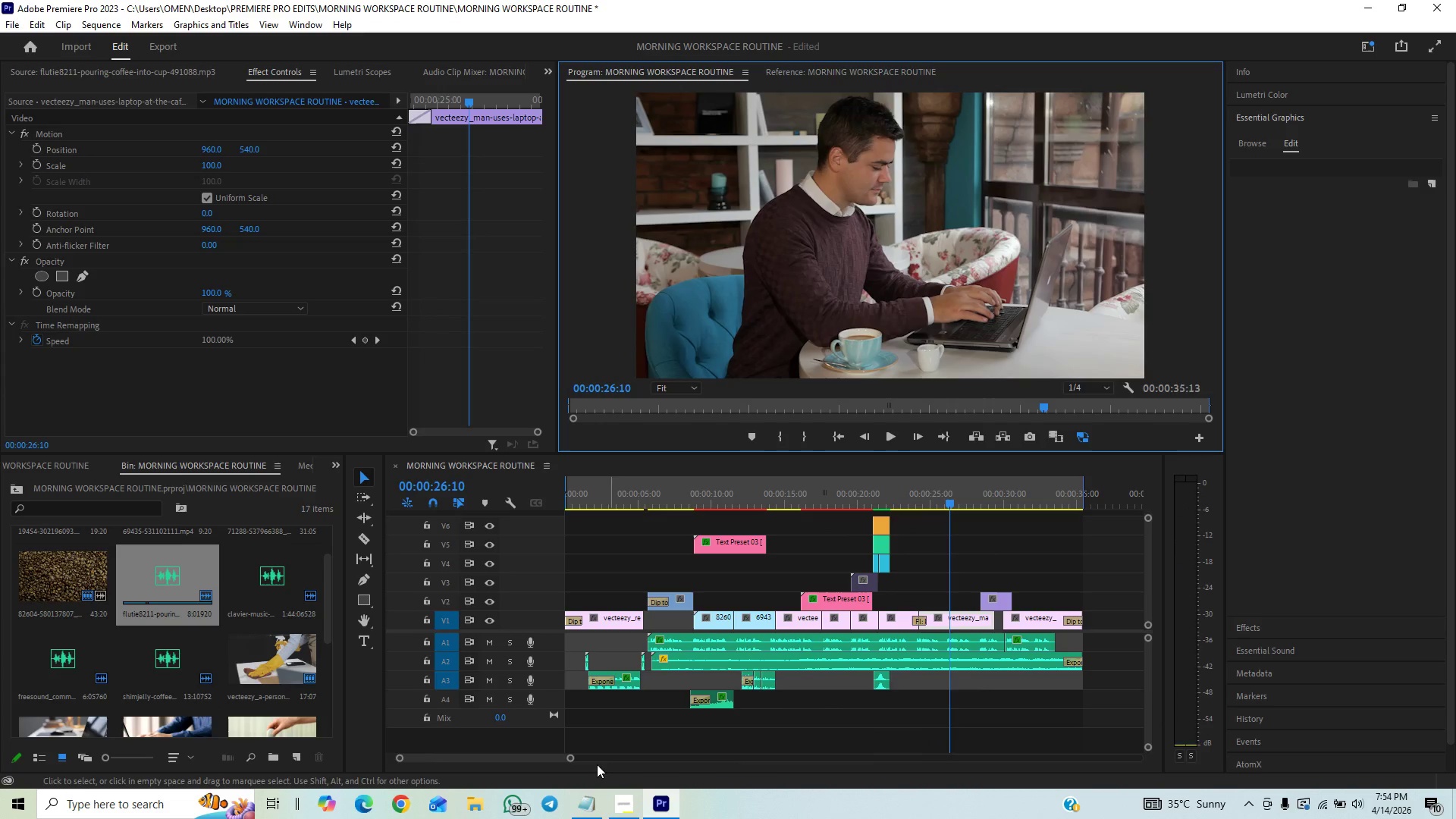 
mouse_move([588, 783])
 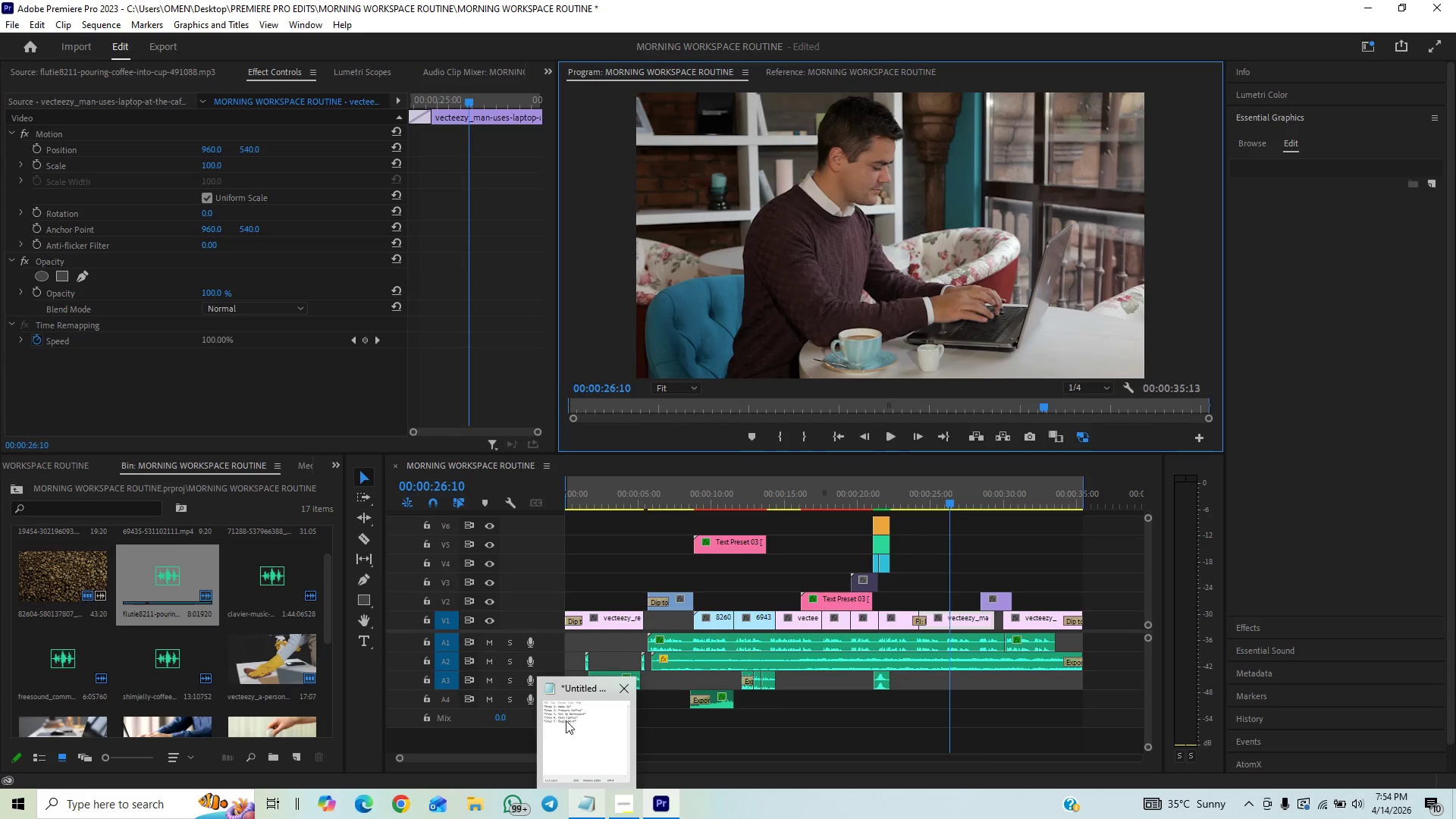 
mouse_move([569, 765])
 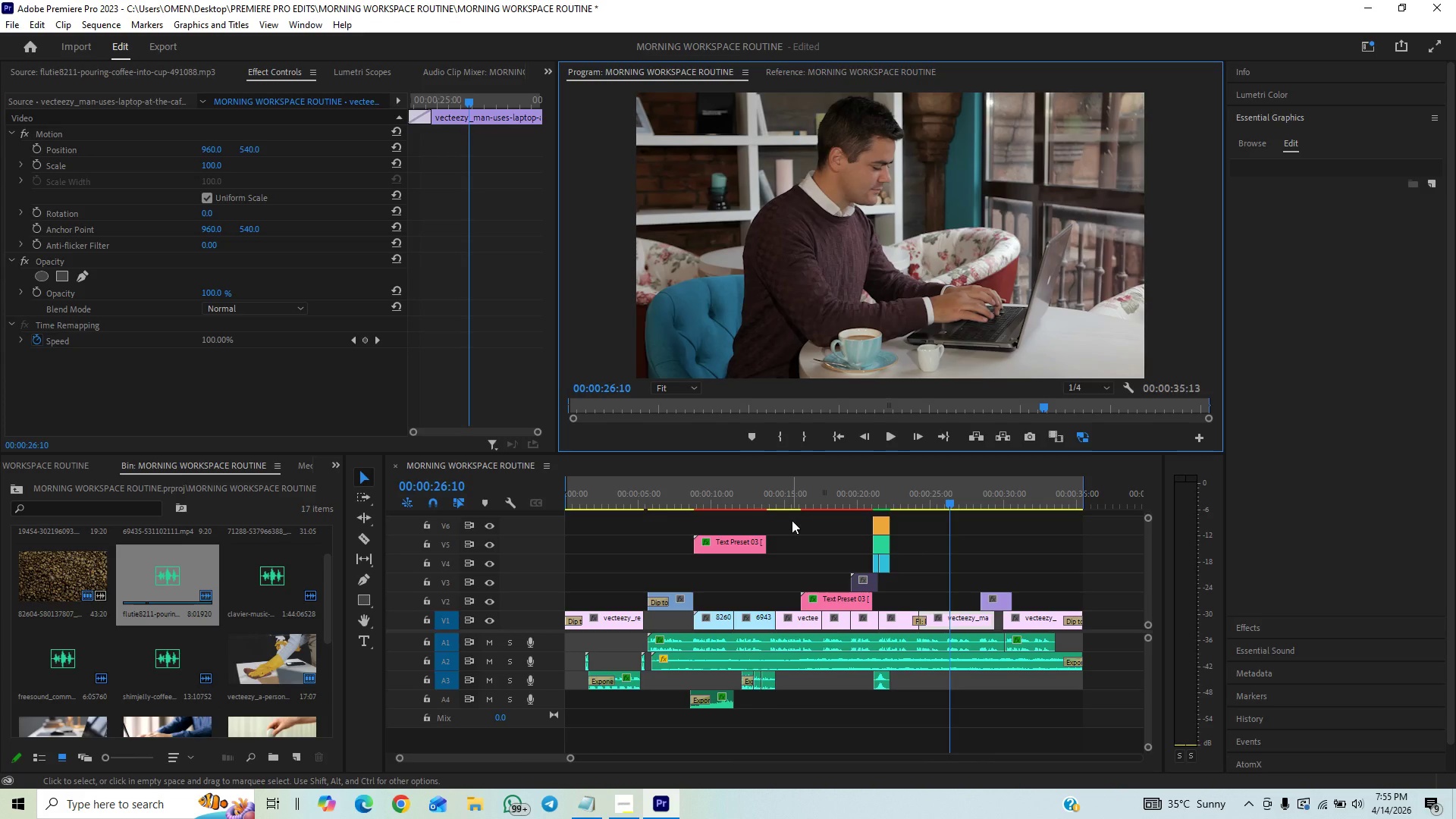 
wait(8.39)
 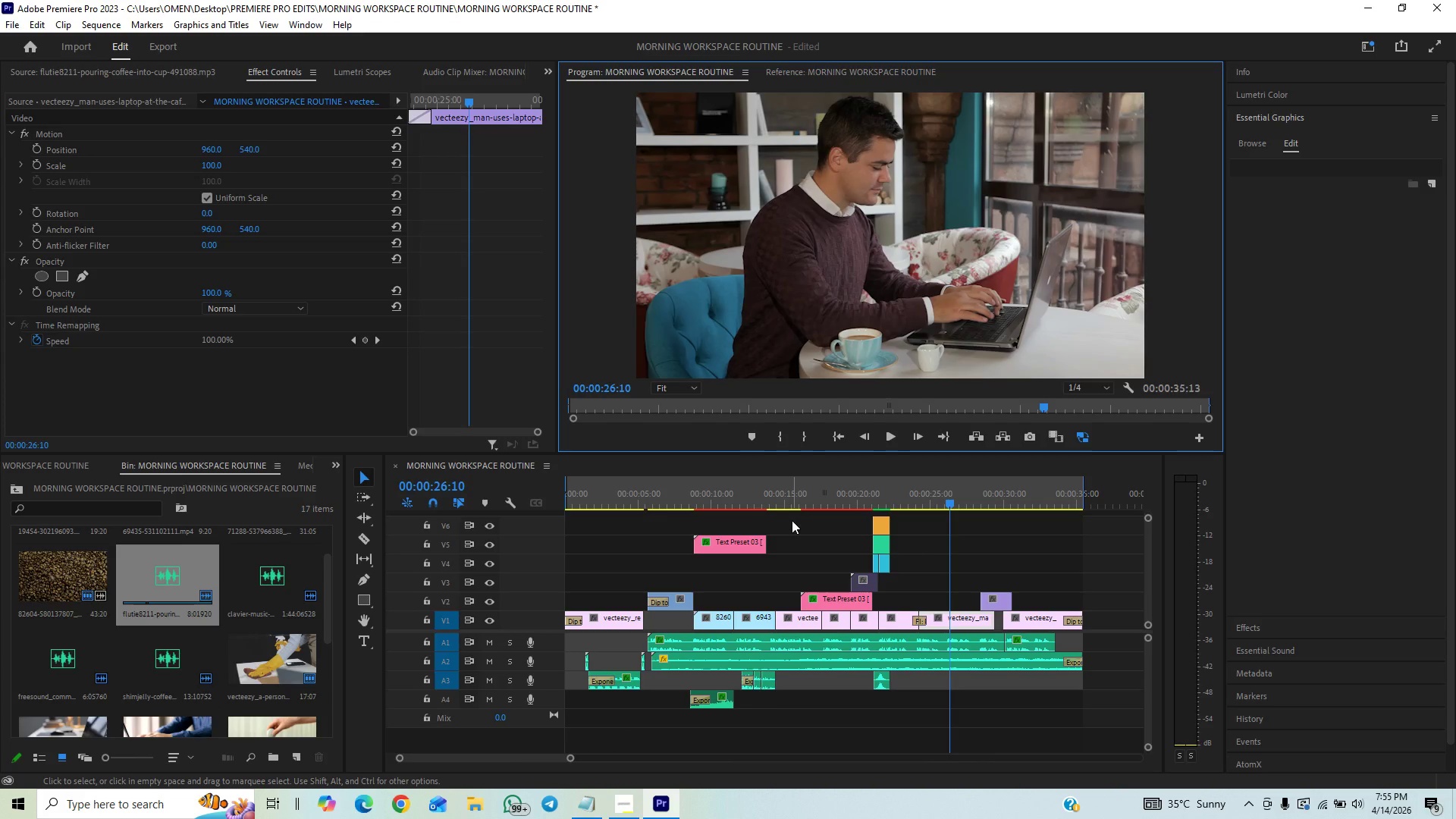 
left_click([595, 805])
 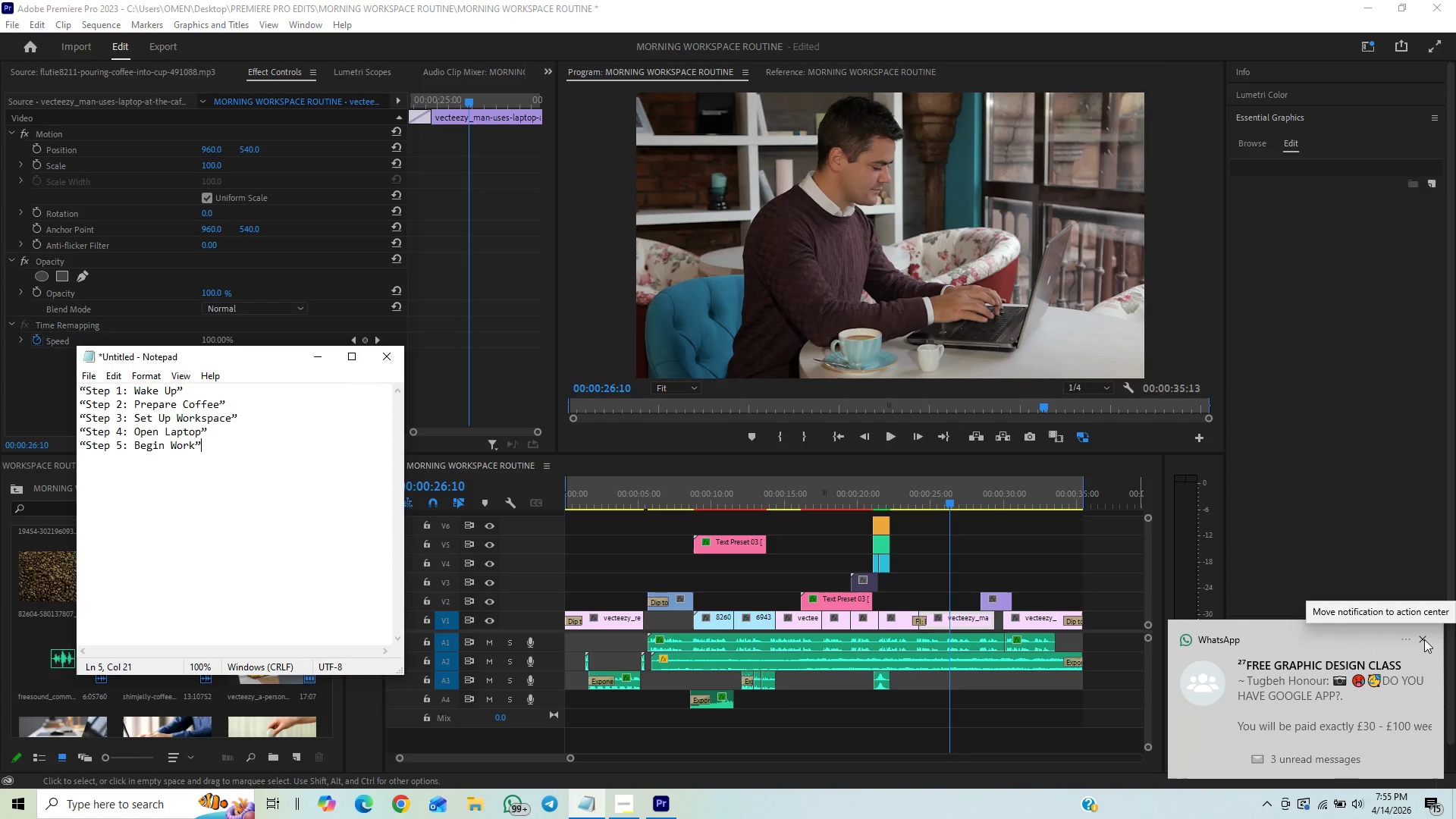 
wait(14.73)
 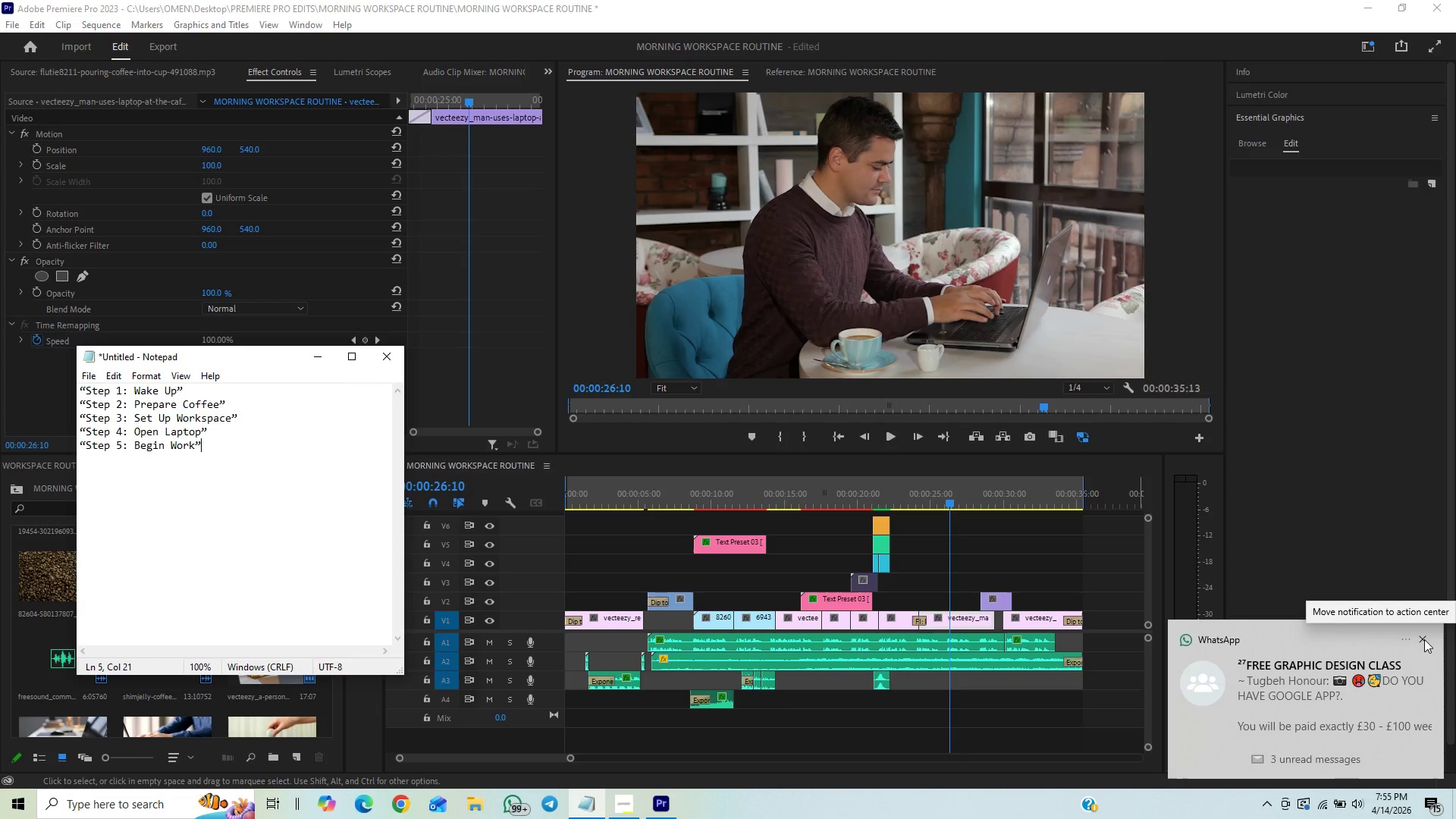 
left_click([1424, 639])
 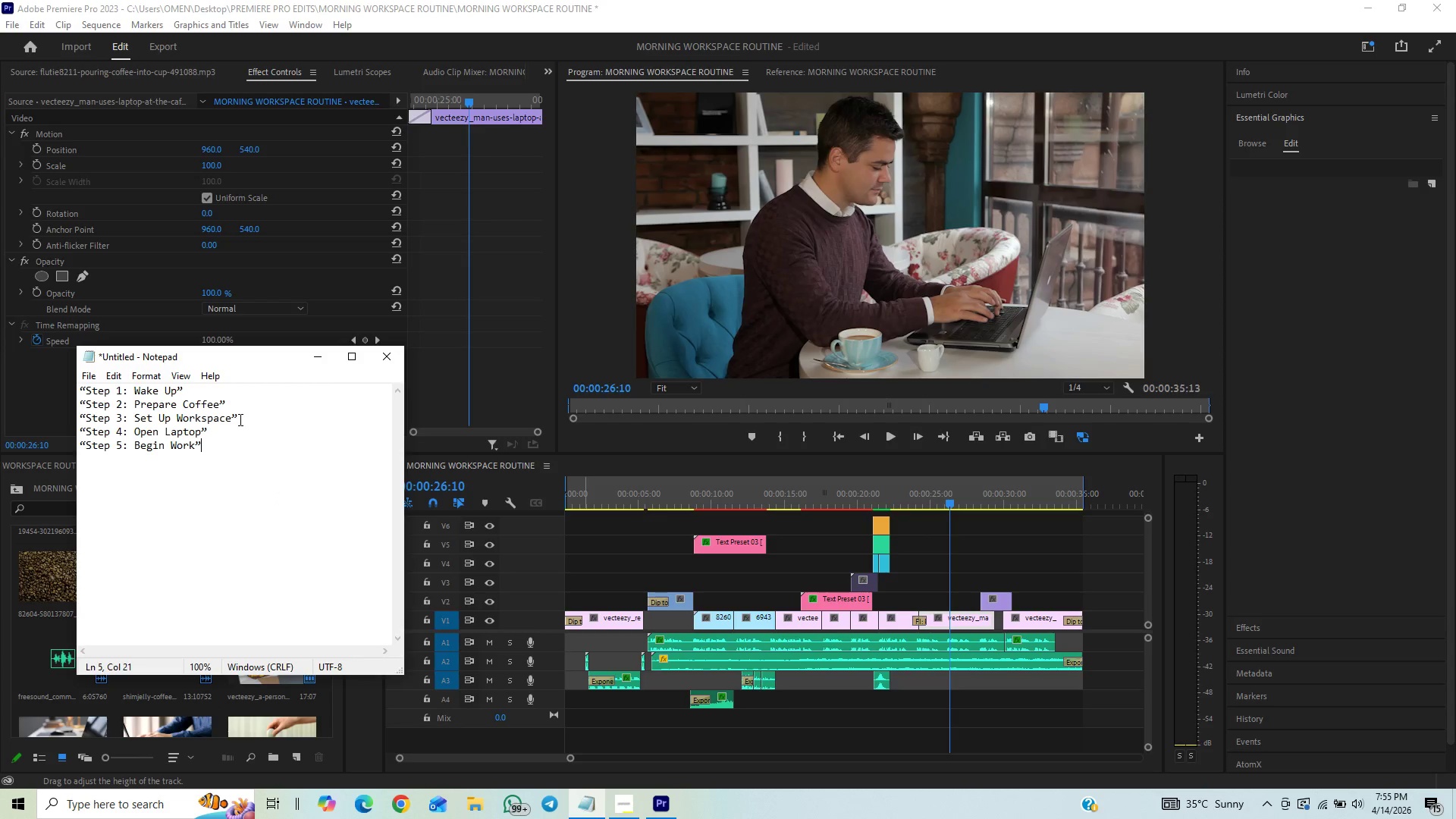 
wait(16.69)
 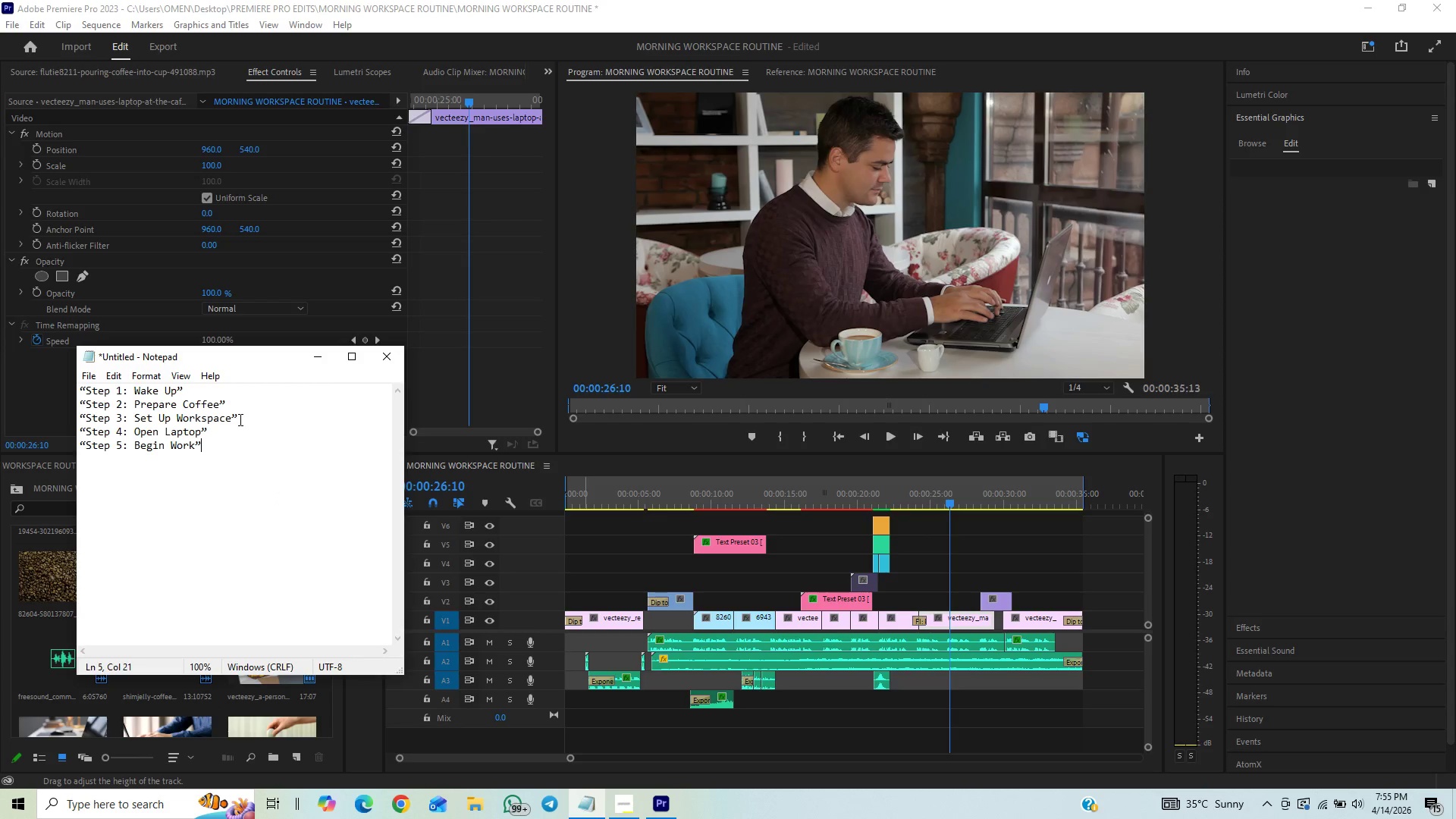 
left_click([314, 366])
 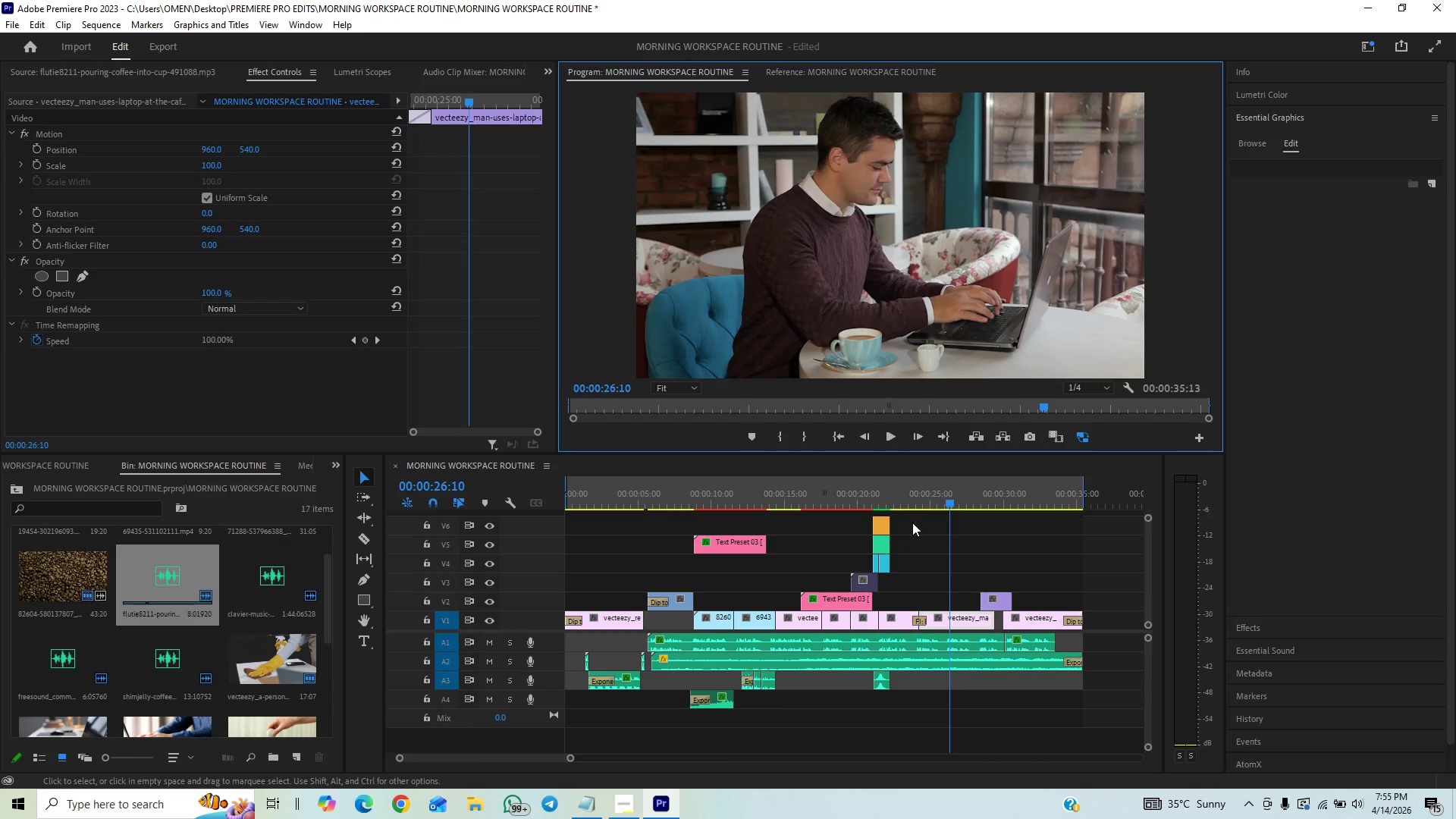 
left_click([874, 502])
 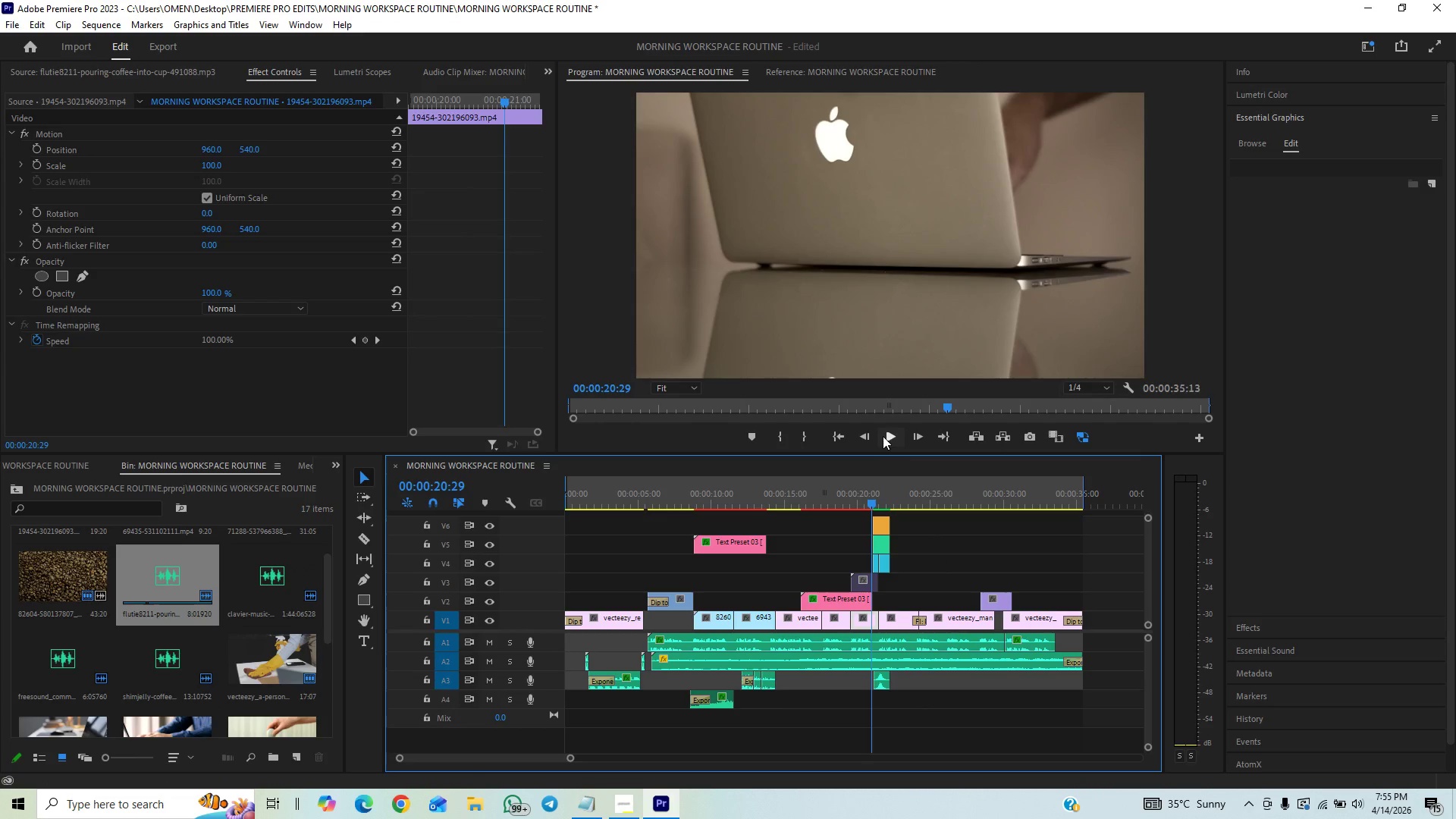 
left_click([883, 435])
 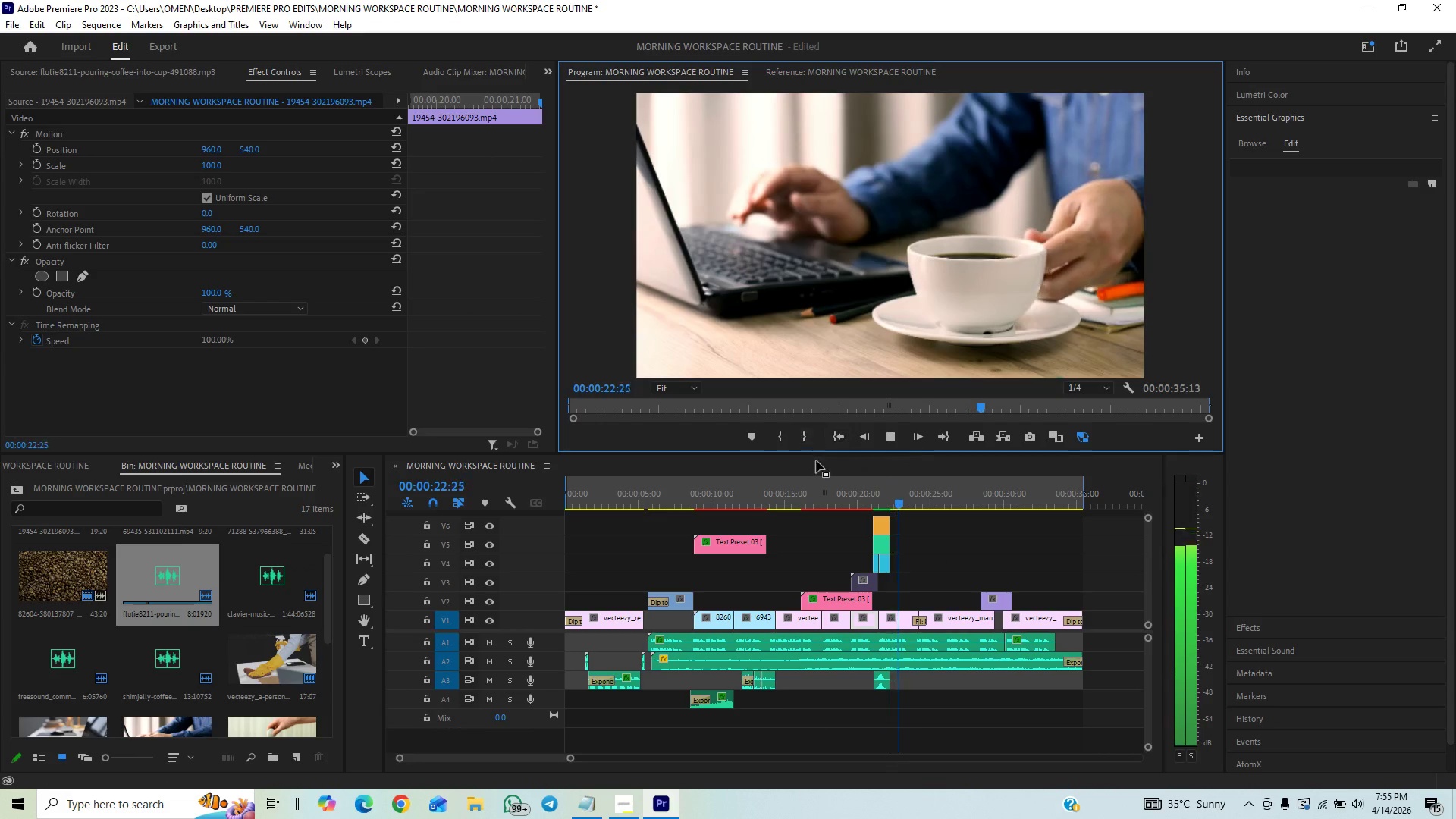 
left_click([783, 499])
 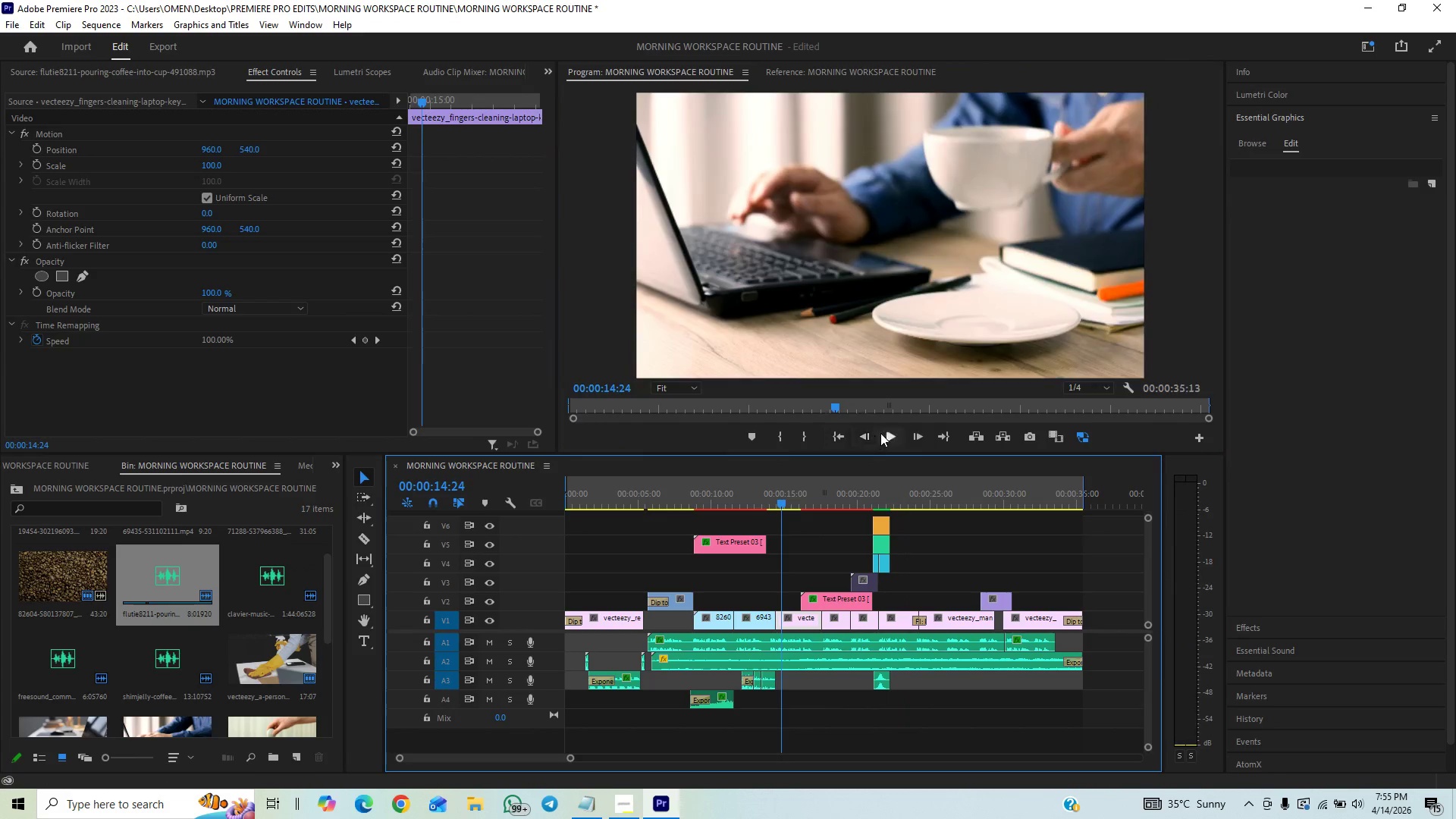 
left_click([881, 433])
 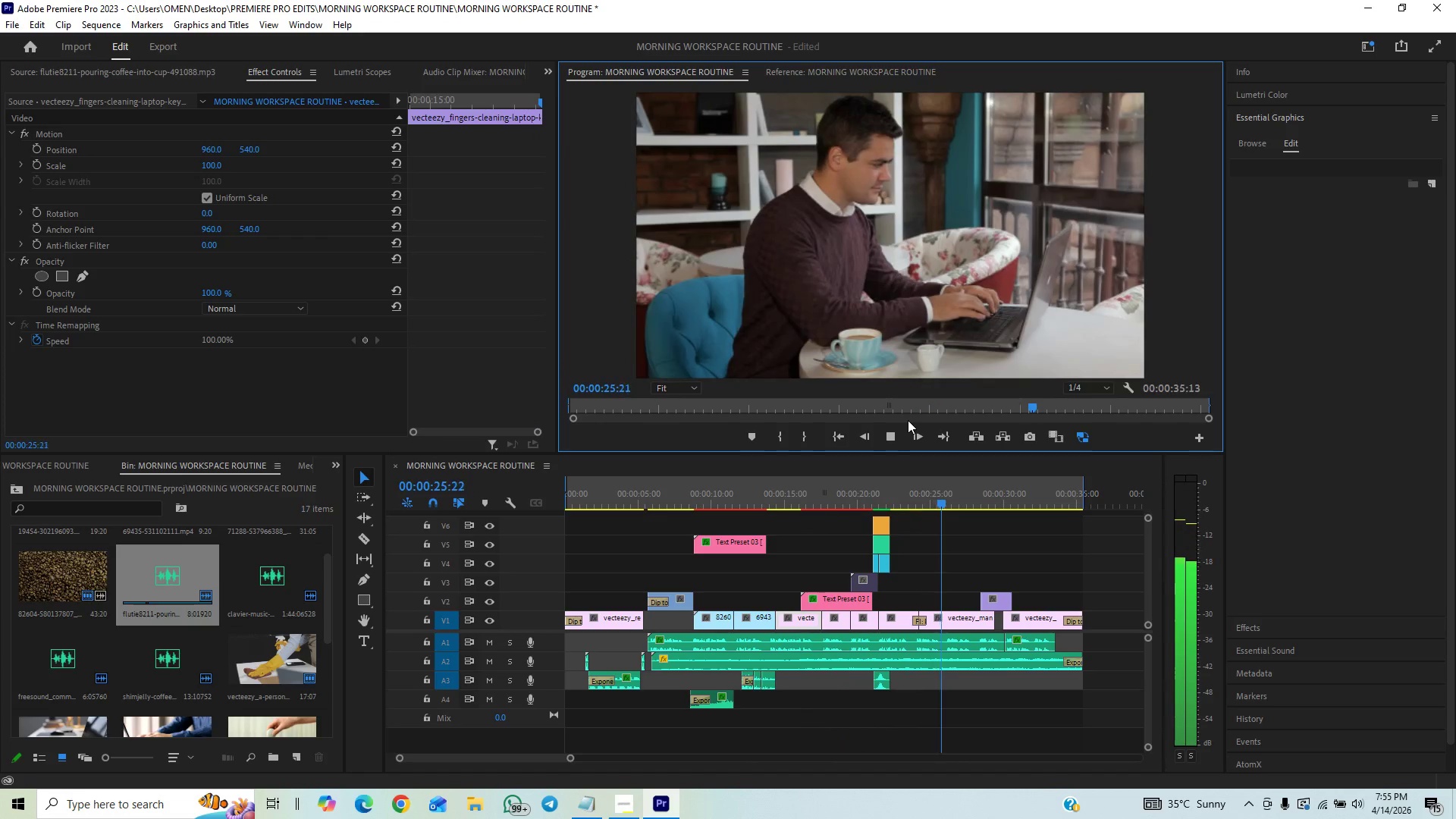 
wait(16.05)
 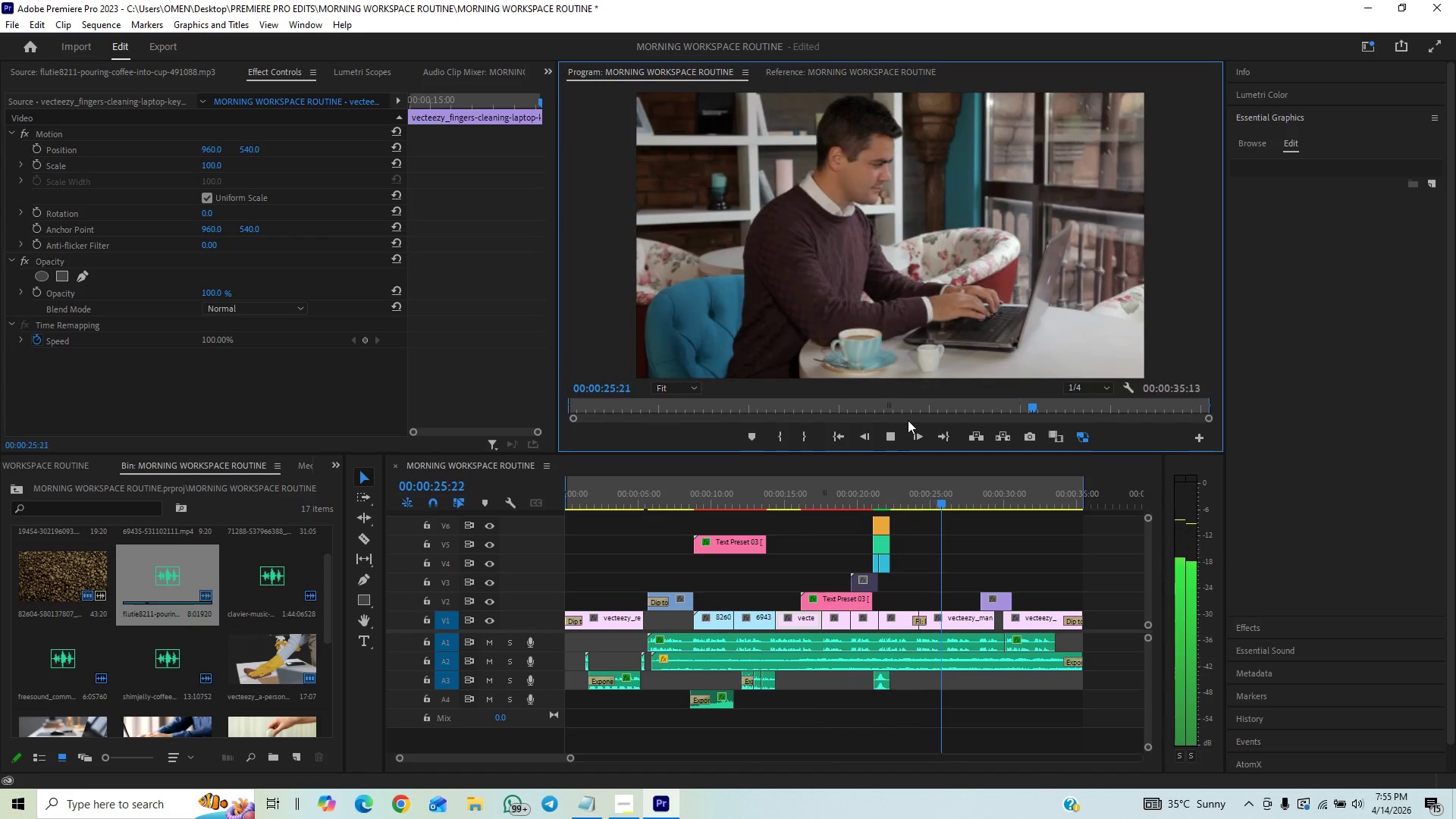 
left_click([893, 438])
 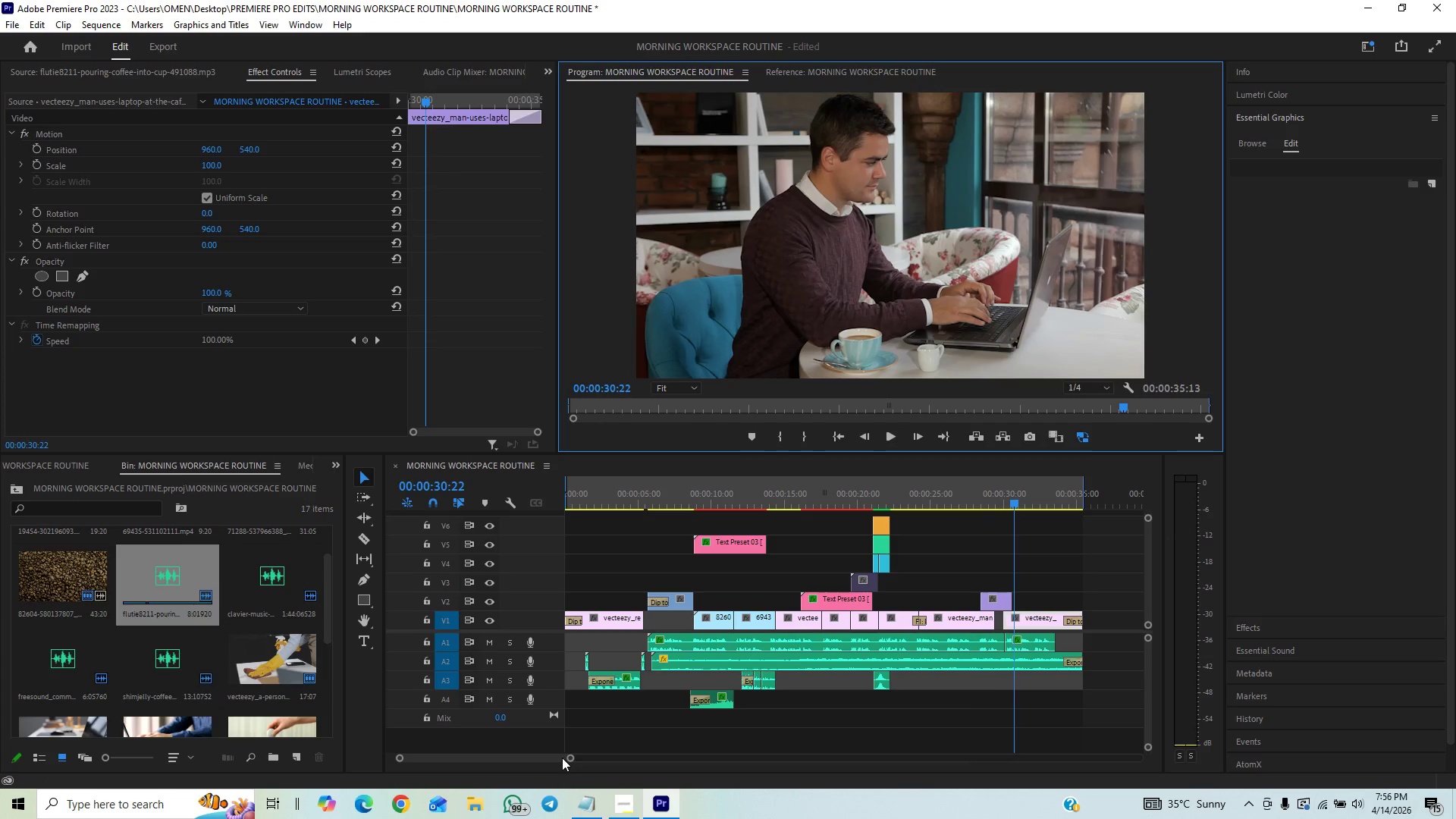 
left_click_drag(start_coordinate=[572, 755], to_coordinate=[583, 752])
 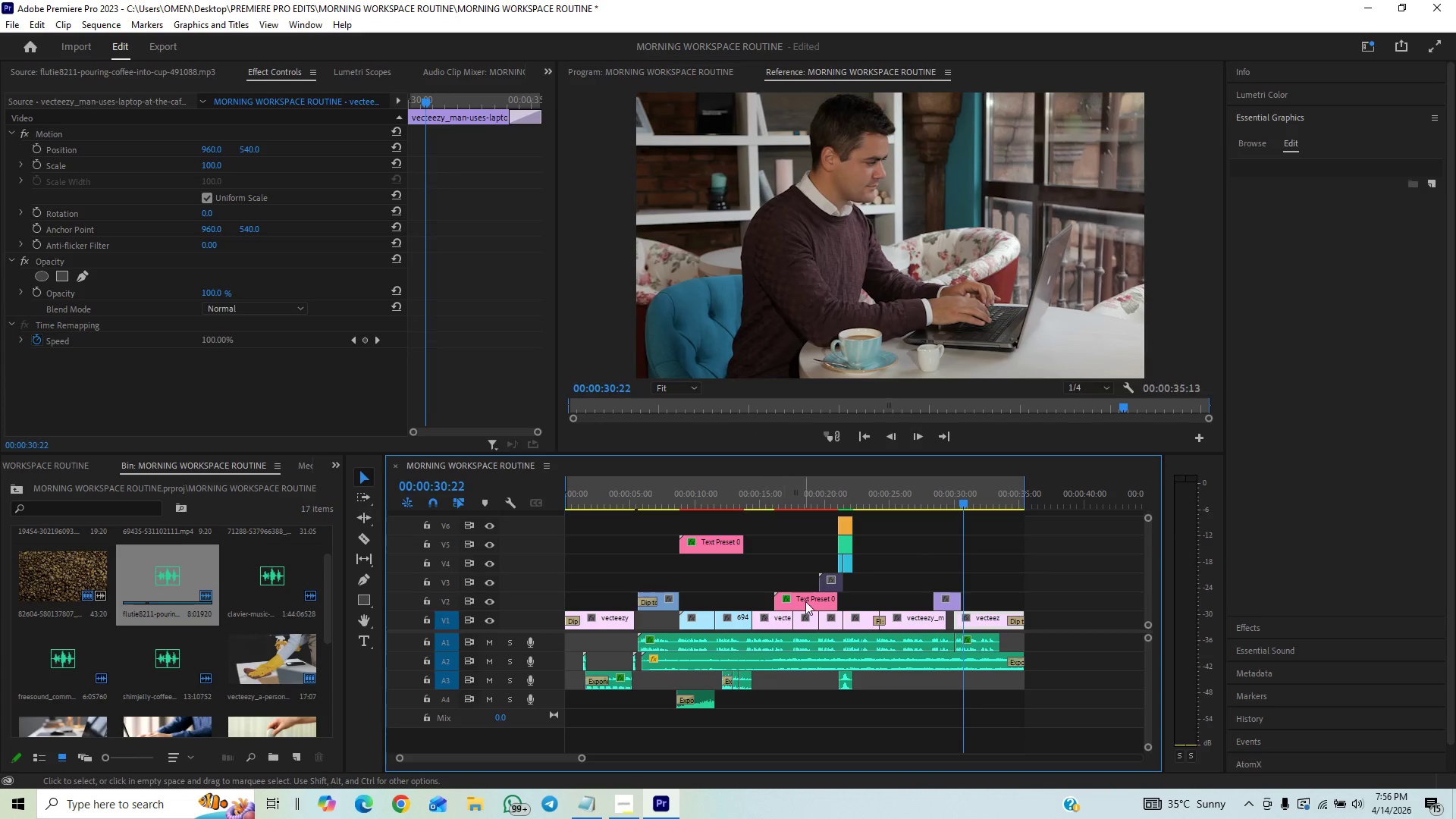 
left_click([805, 598])
 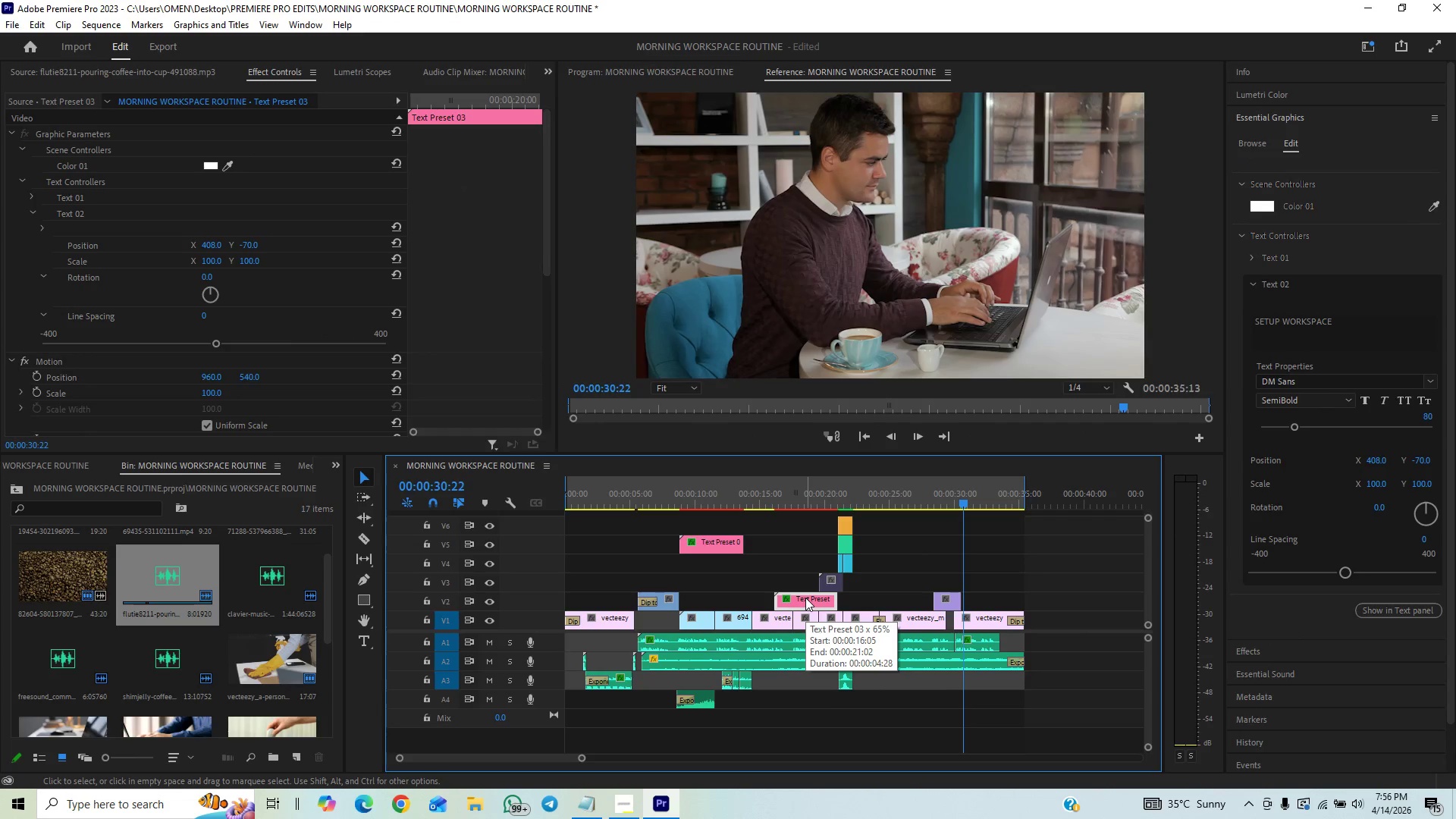 
hold_key(key=AltLeft, duration=1.5)
left_click_drag(start_coordinate=[805, 598], to_coordinate=[891, 576])
 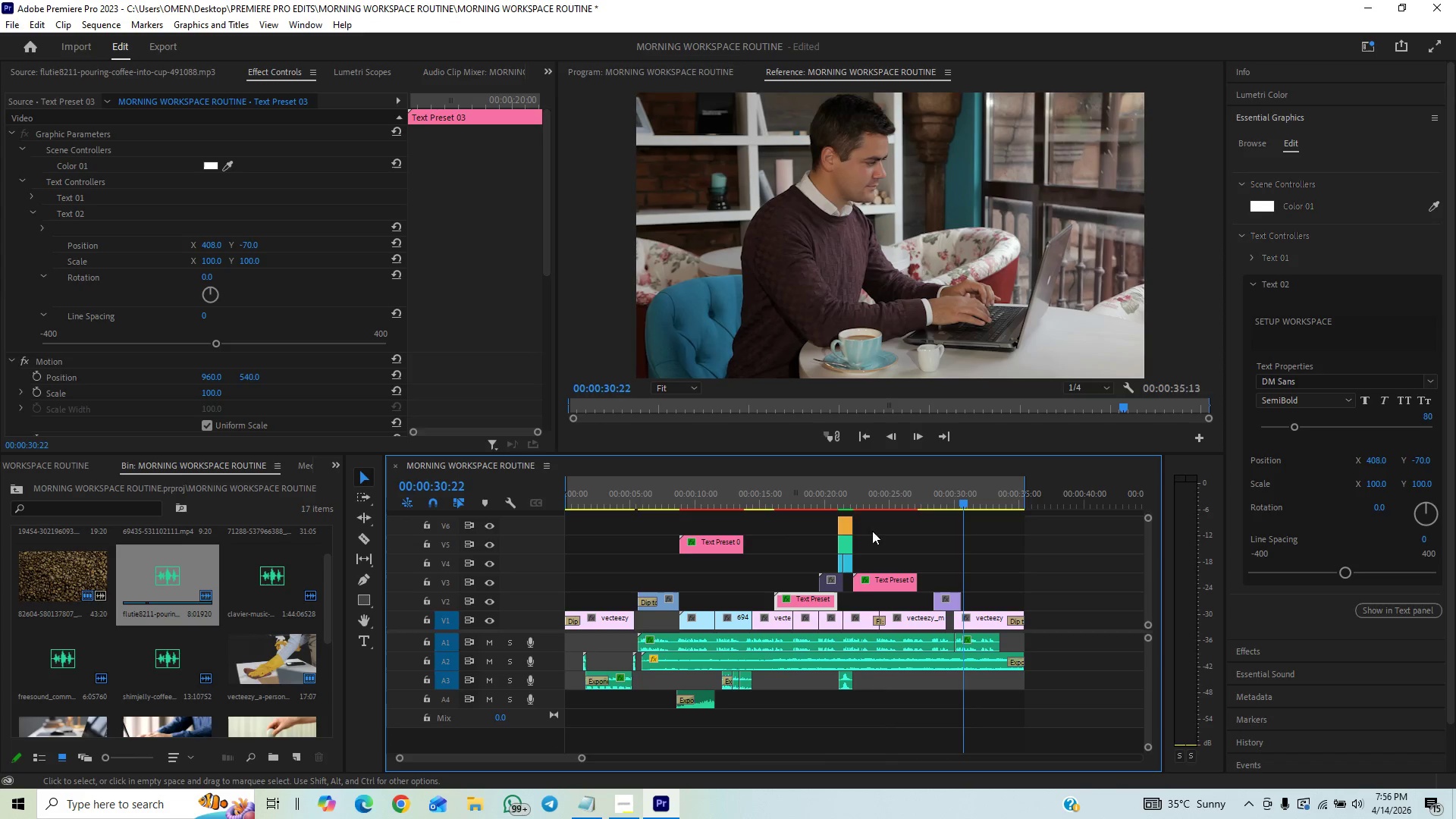 
hold_key(key=AltLeft, duration=0.94)
 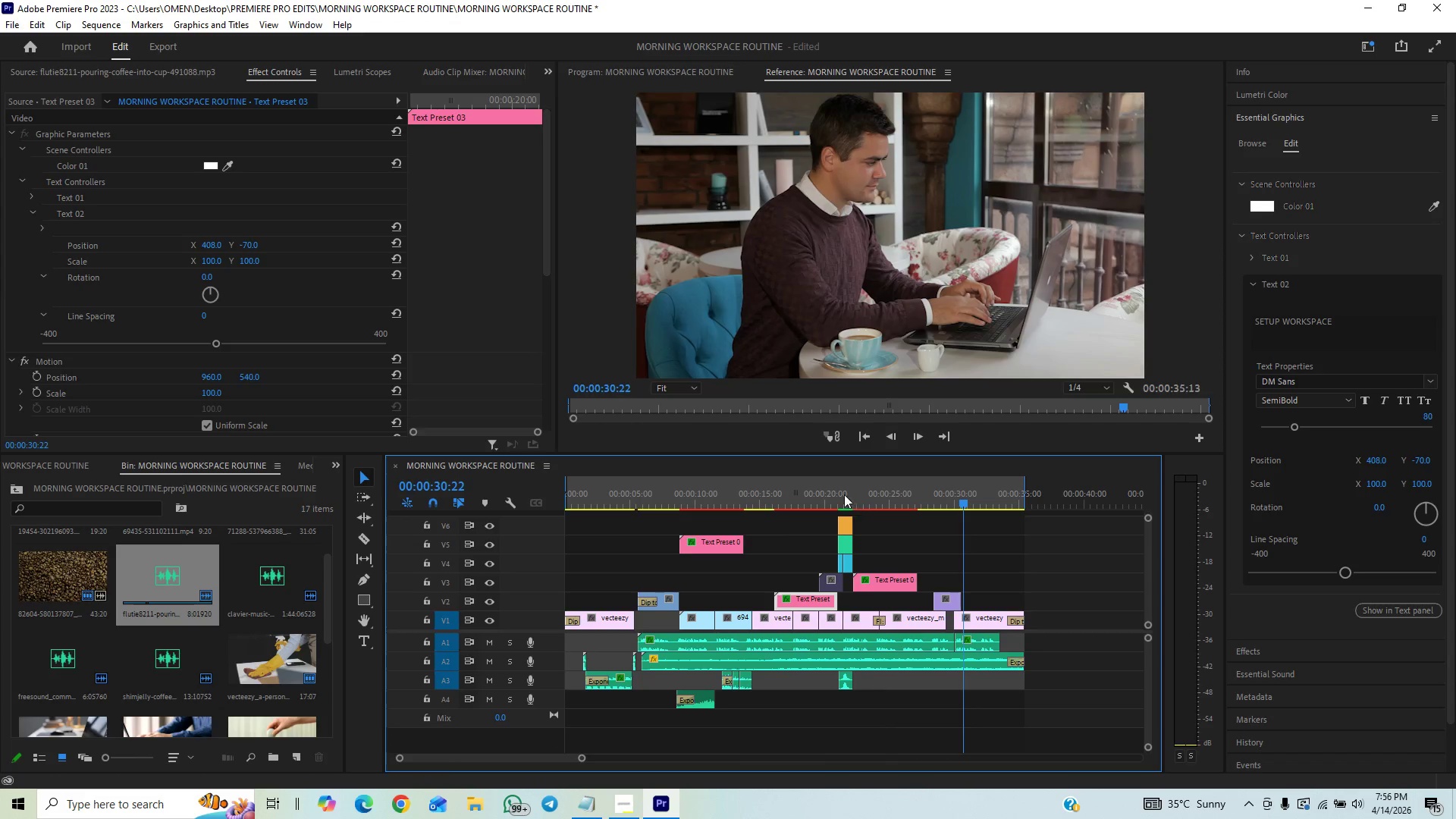 
left_click([840, 492])
 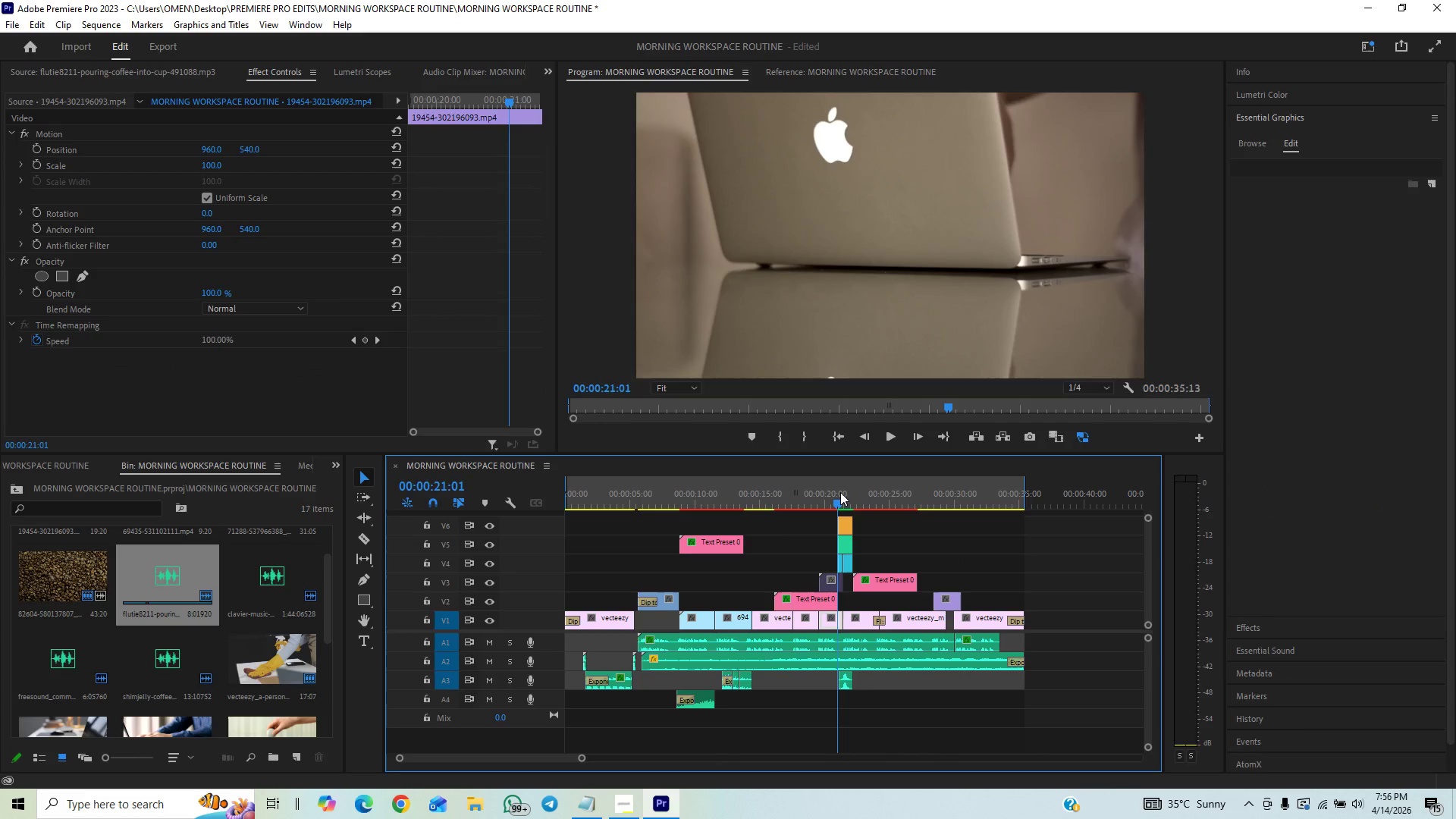 
key(Space)
 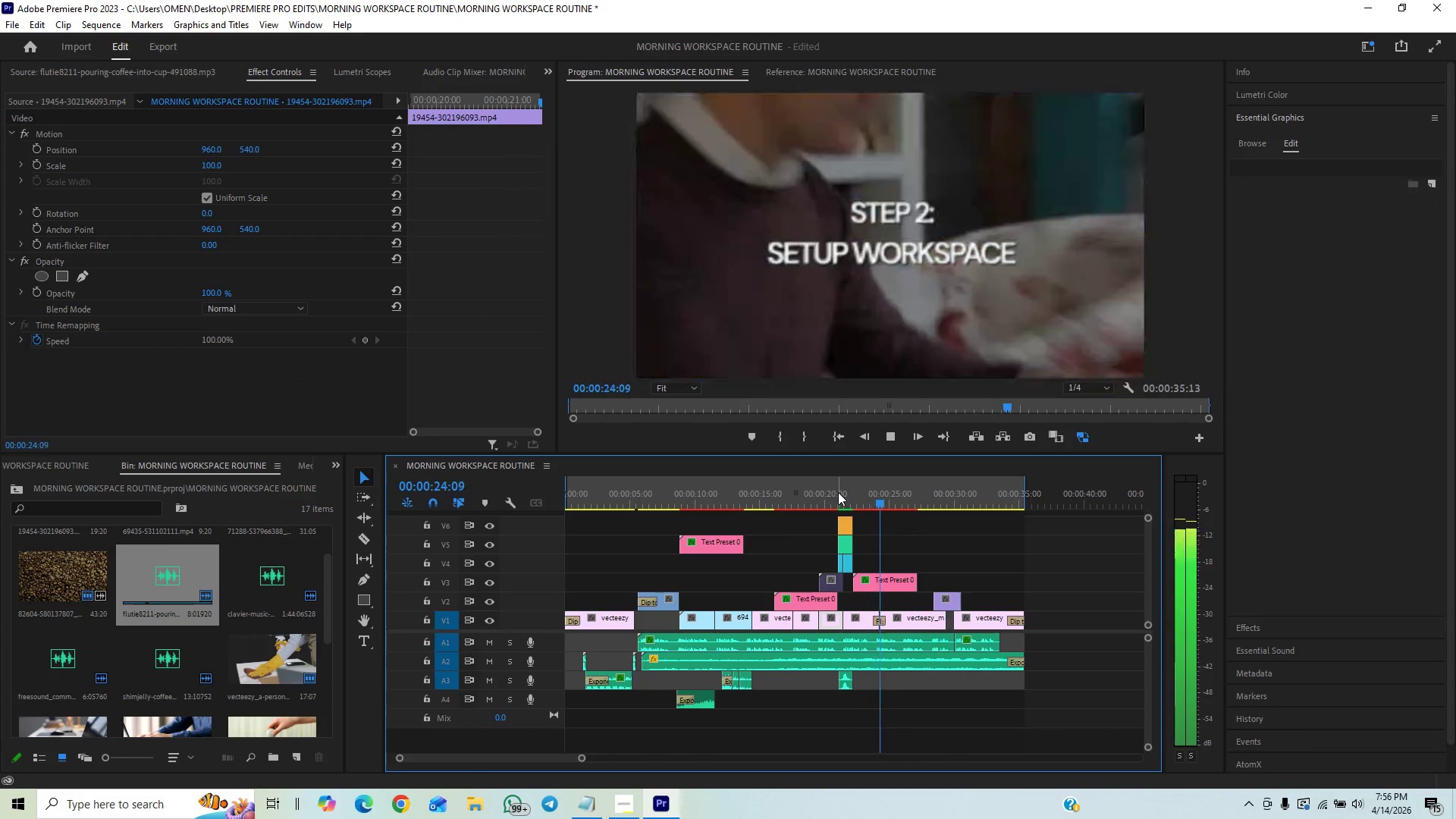 
wait(5.59)
 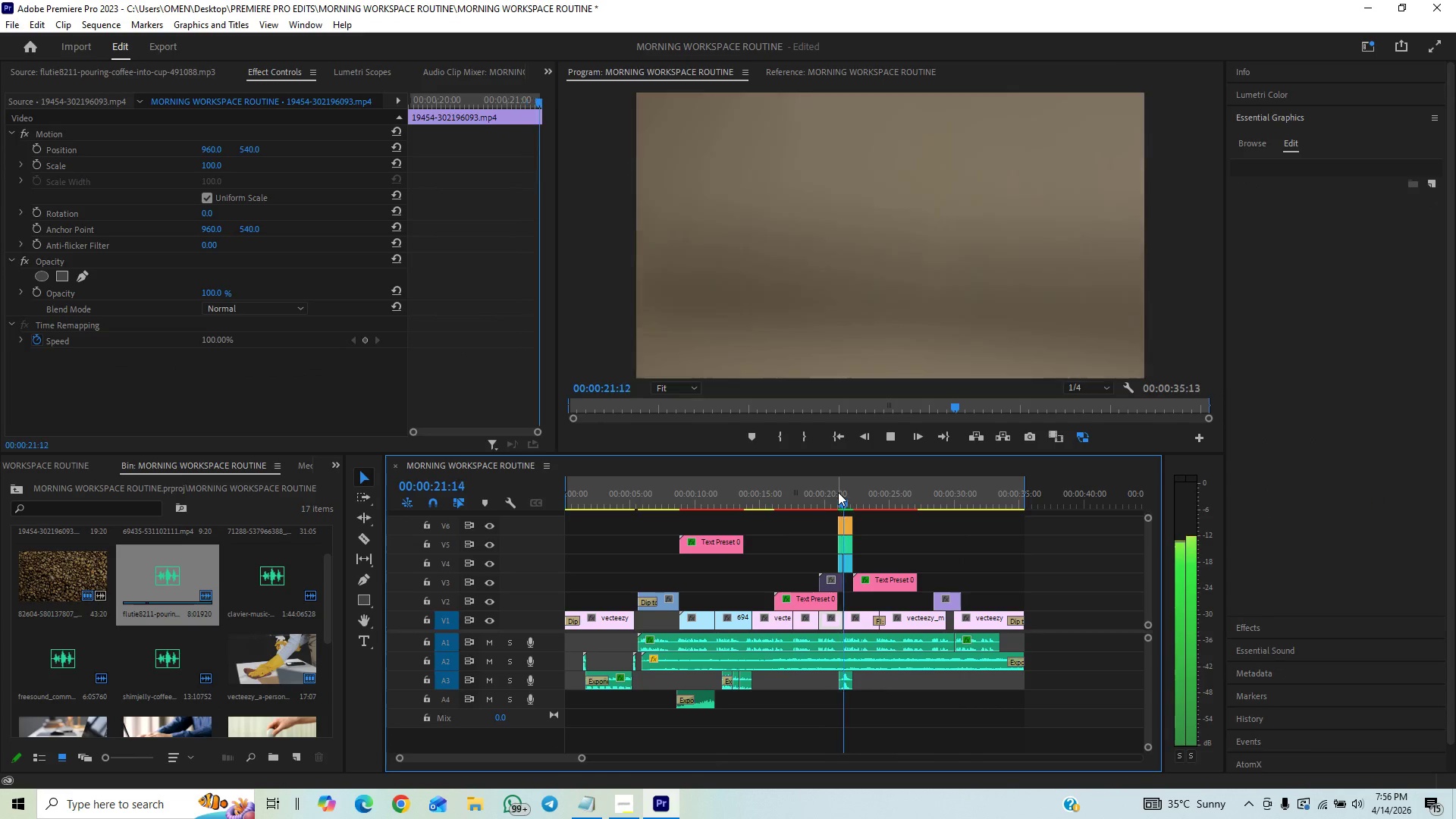 
key(Space)
 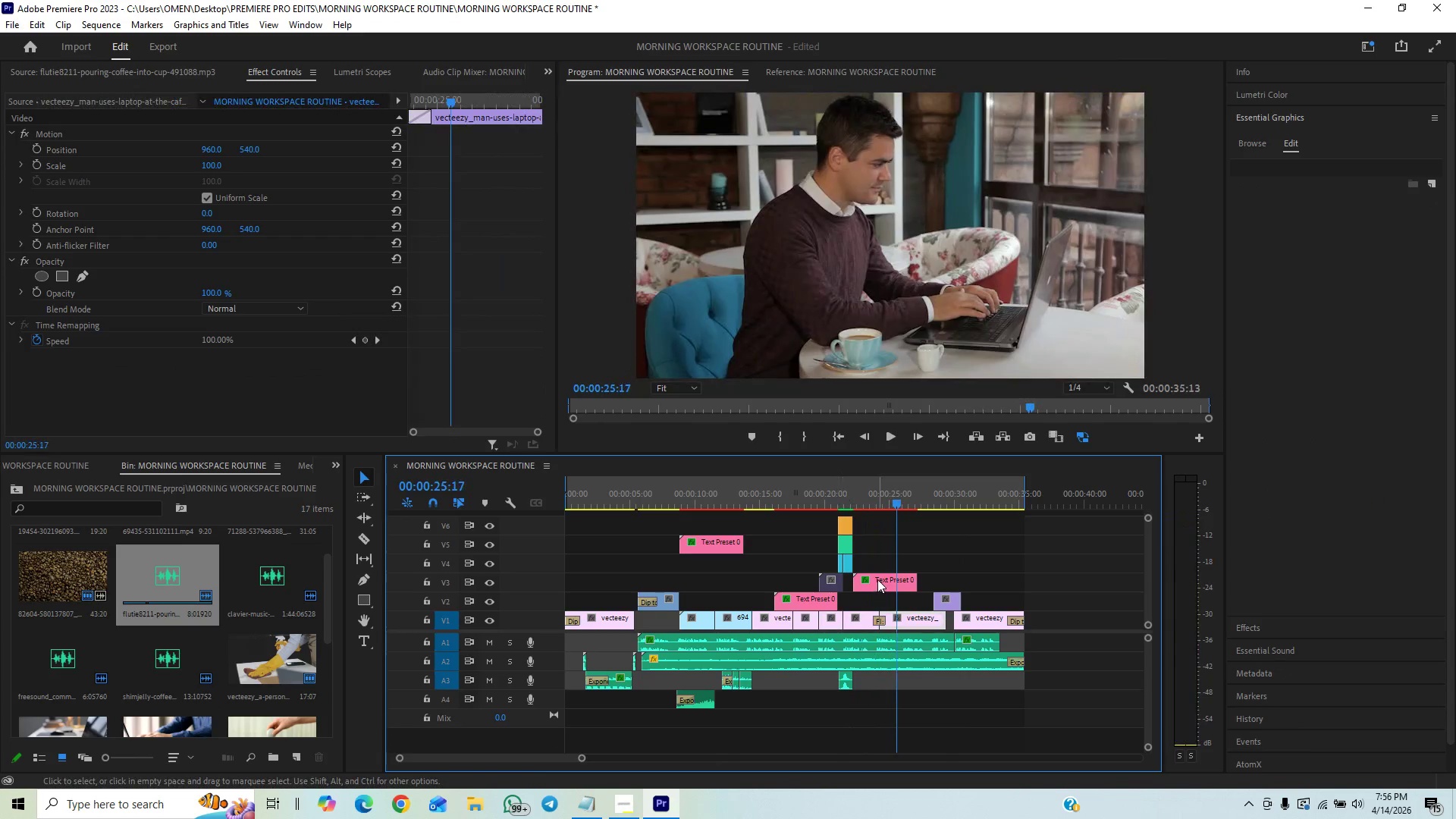 
left_click_drag(start_coordinate=[877, 579], to_coordinate=[876, 595])
 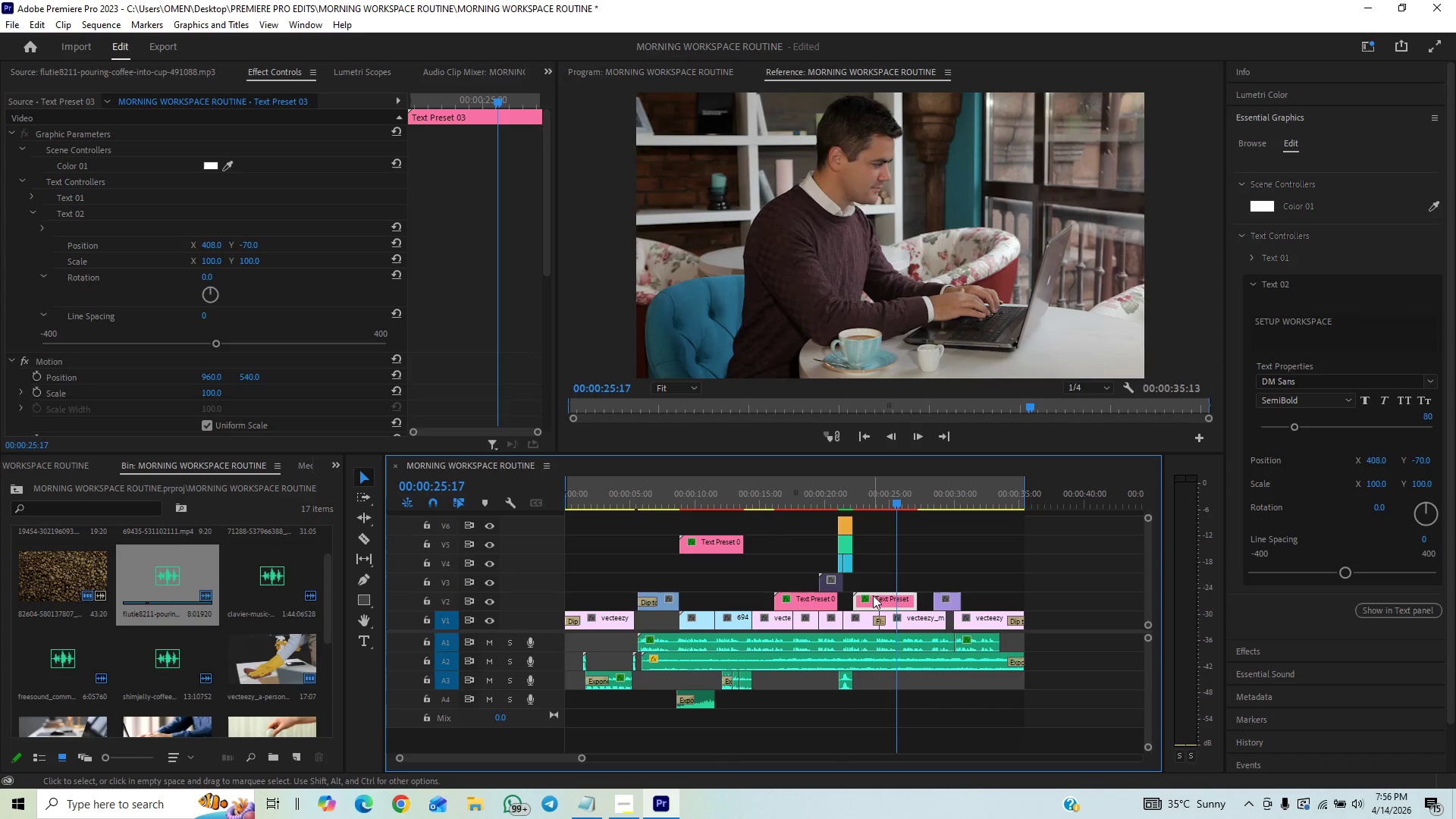 
left_click_drag(start_coordinate=[873, 595], to_coordinate=[864, 603])
 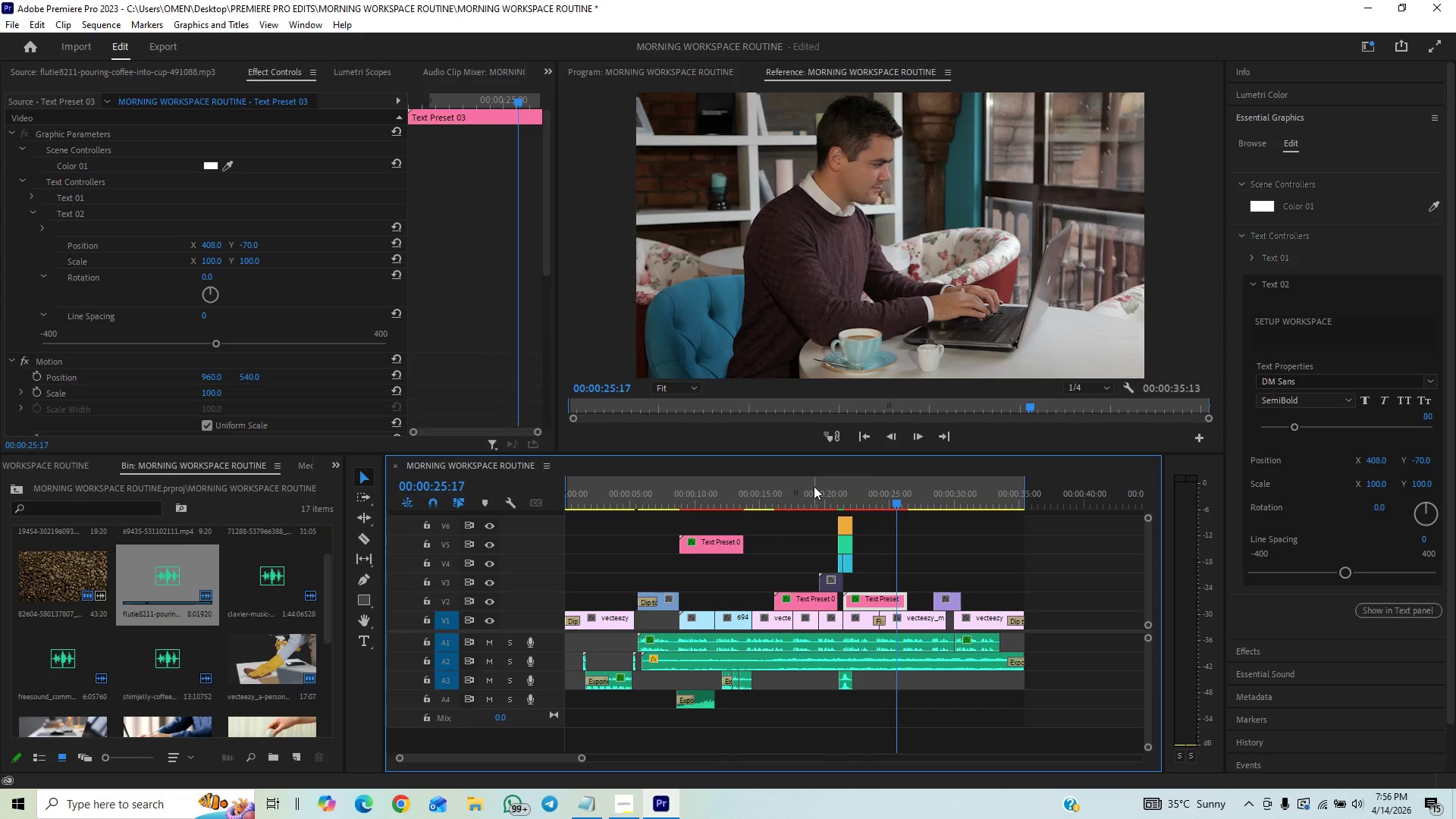 
left_click([817, 492])
 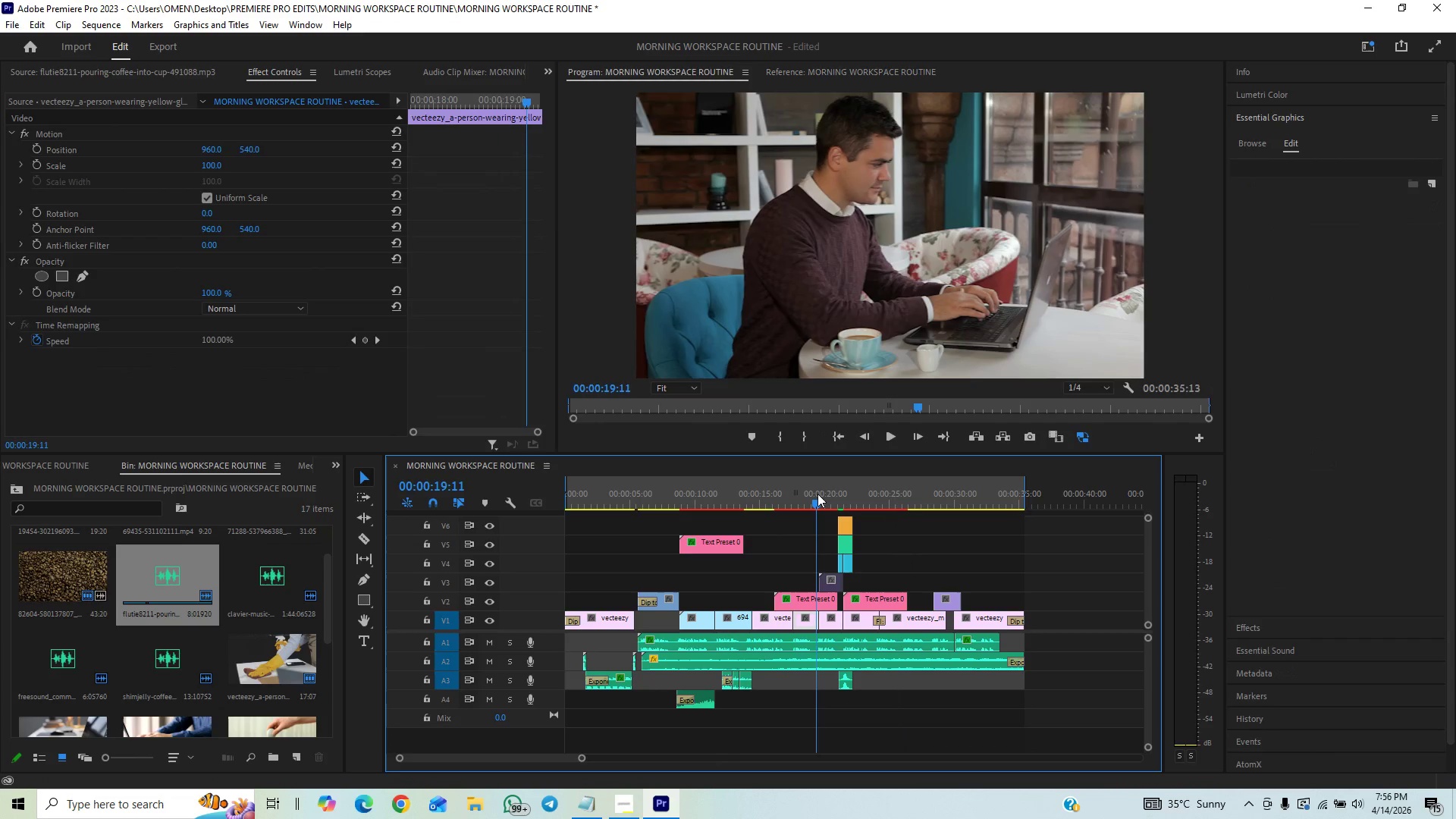 
key(Space)
 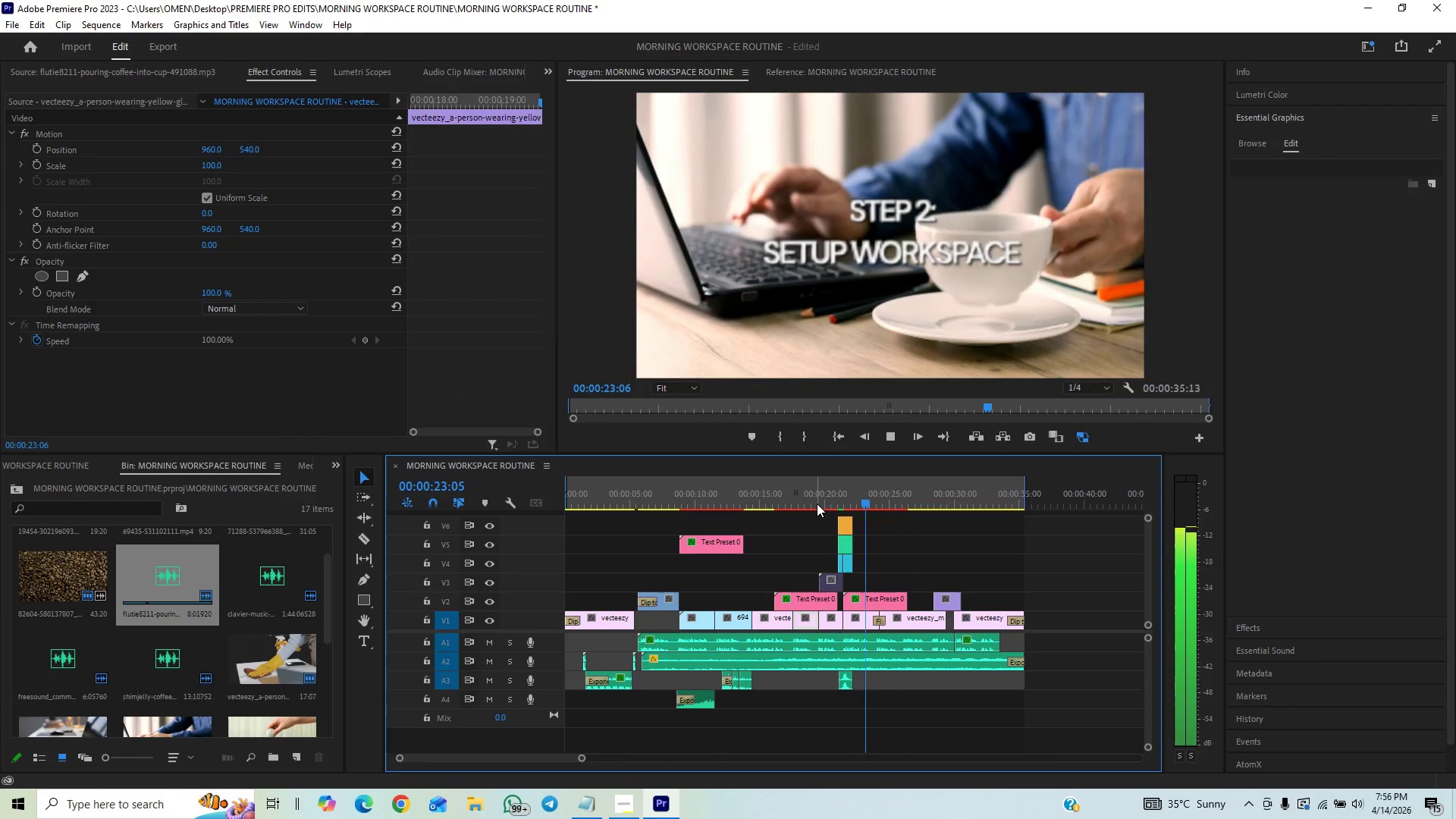 
wait(5.97)
 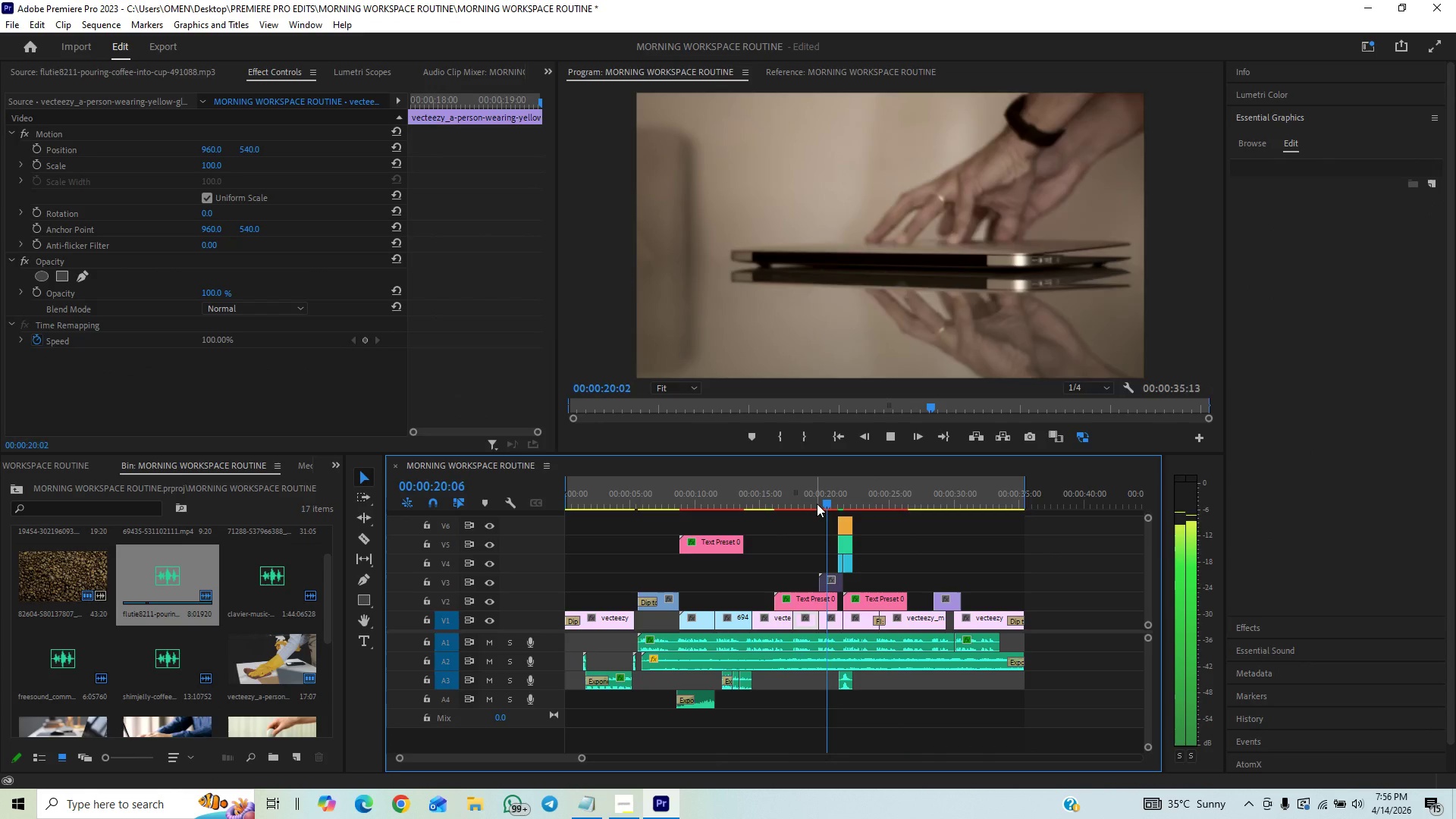 
key(Space)
 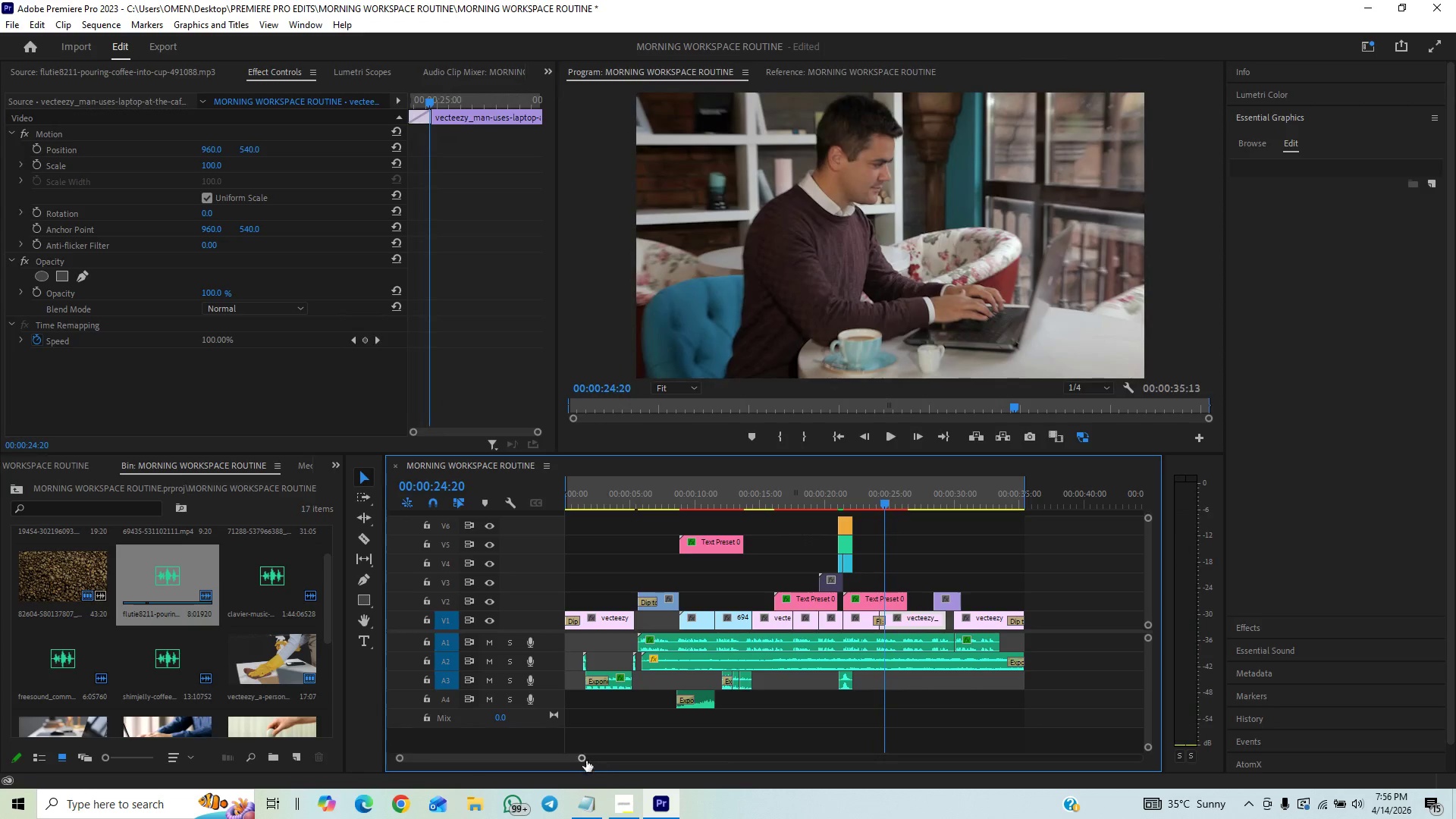 
left_click_drag(start_coordinate=[586, 761], to_coordinate=[545, 778])
 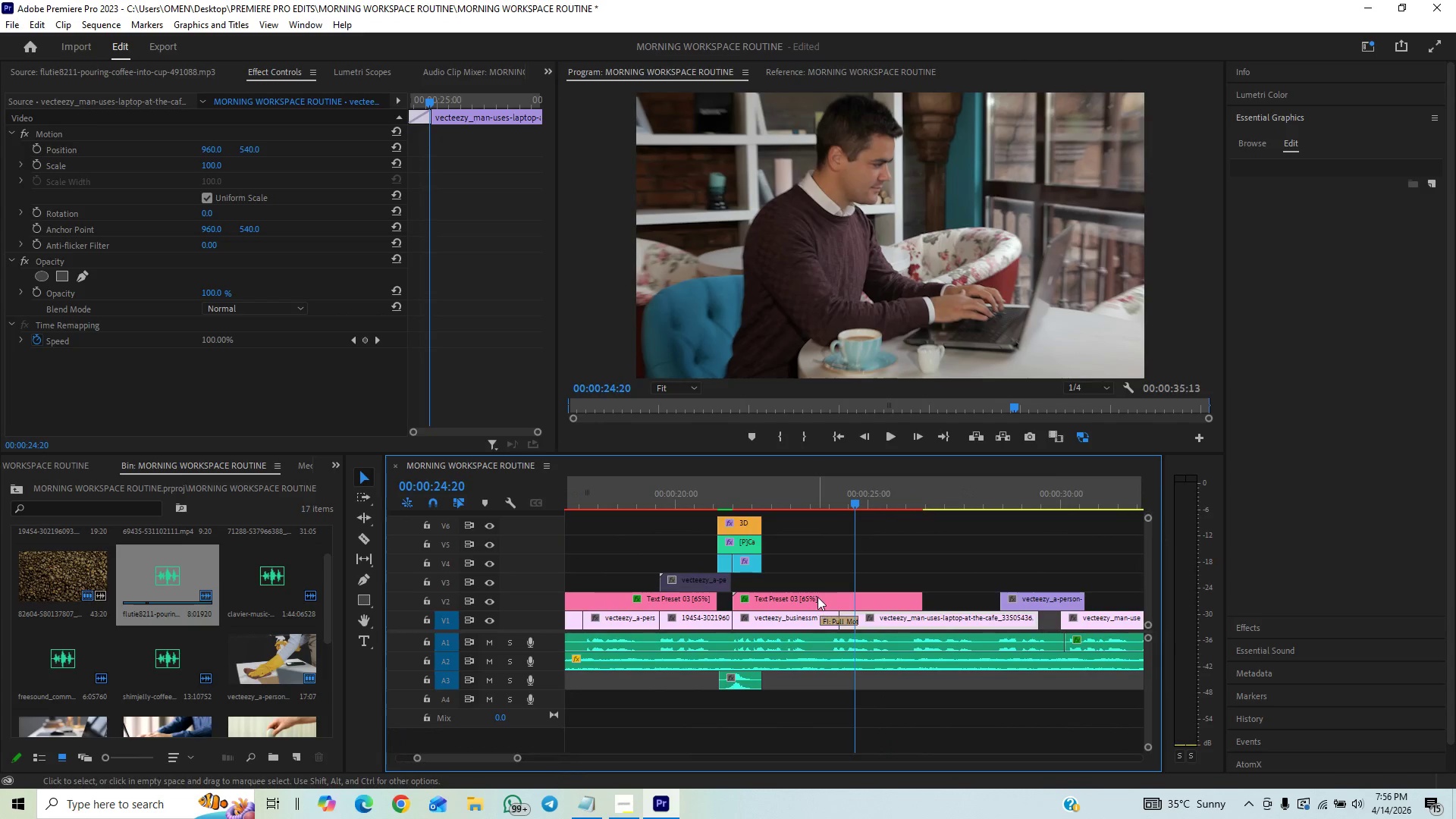 
left_click_drag(start_coordinate=[815, 597], to_coordinate=[852, 597])
 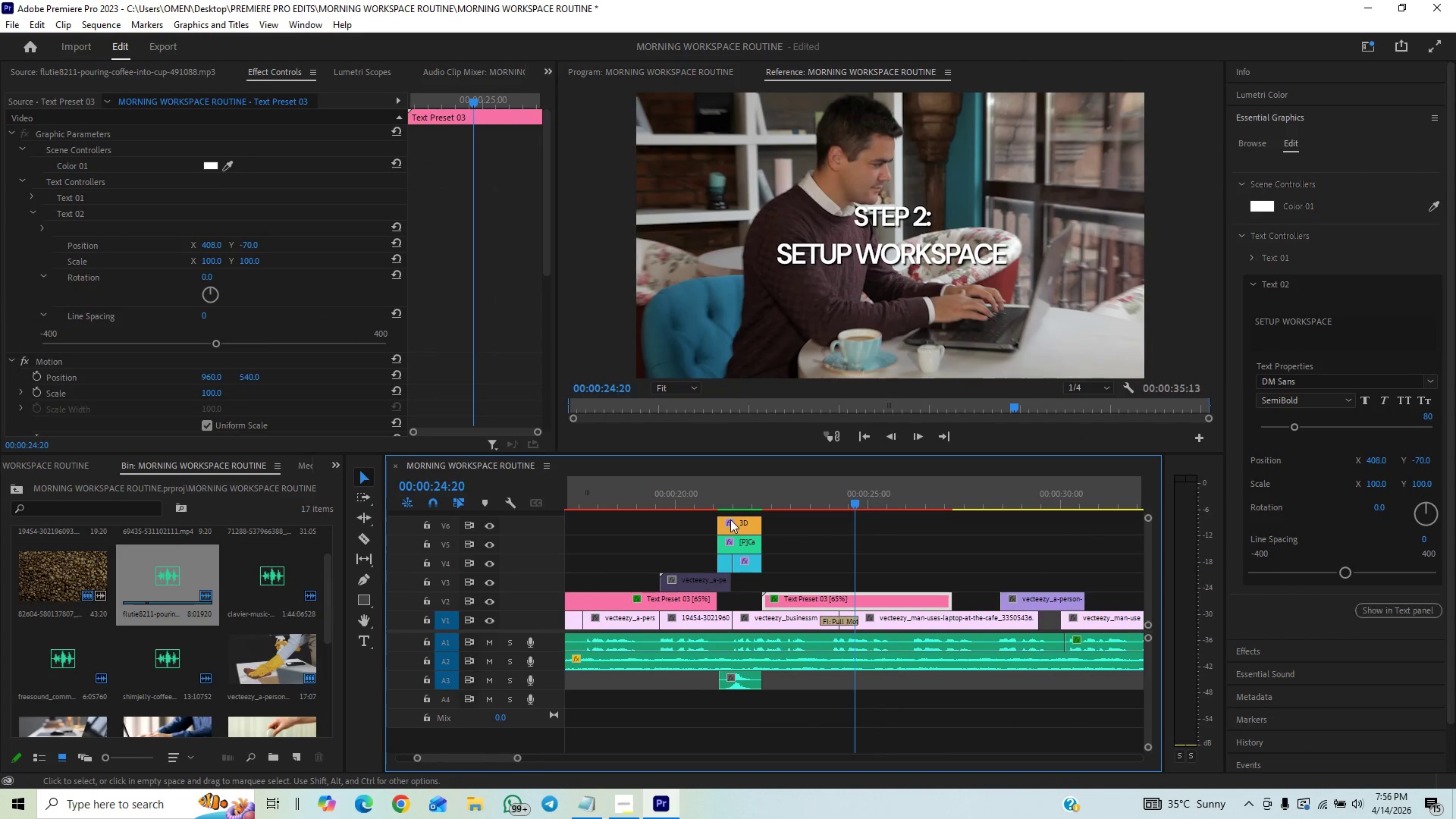 
left_click([736, 498])
 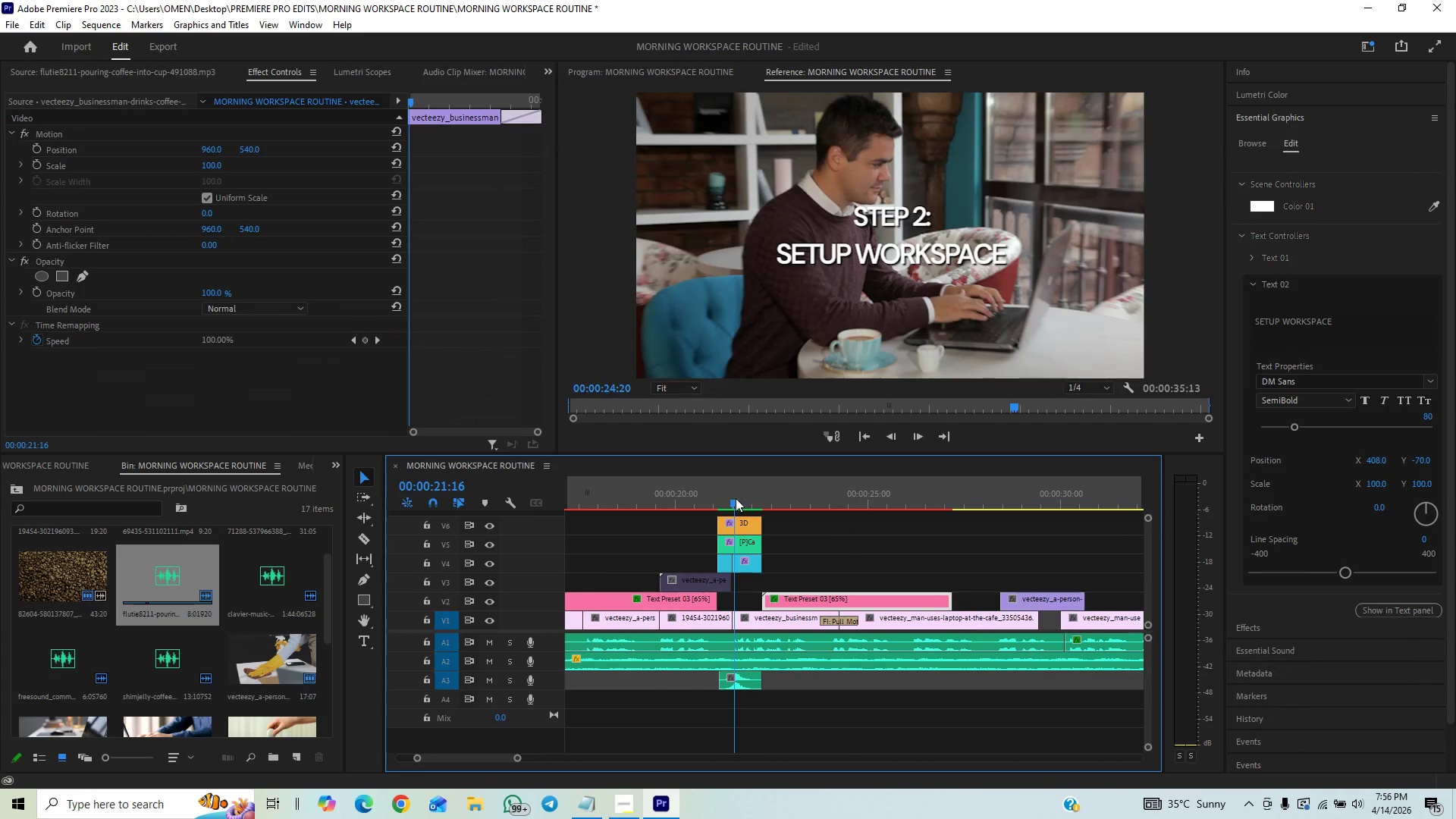 
key(Space)
 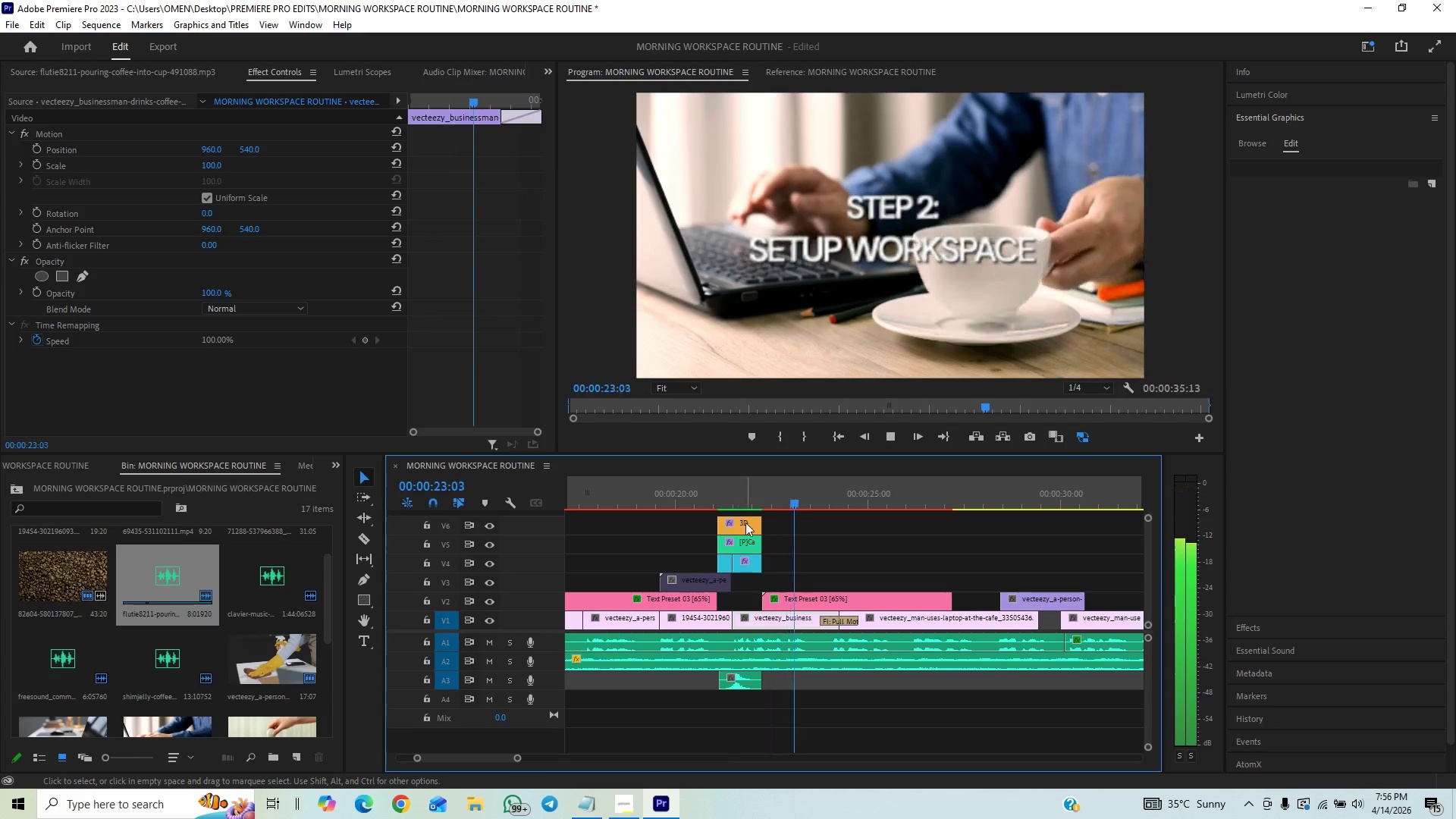 
key(Space)
 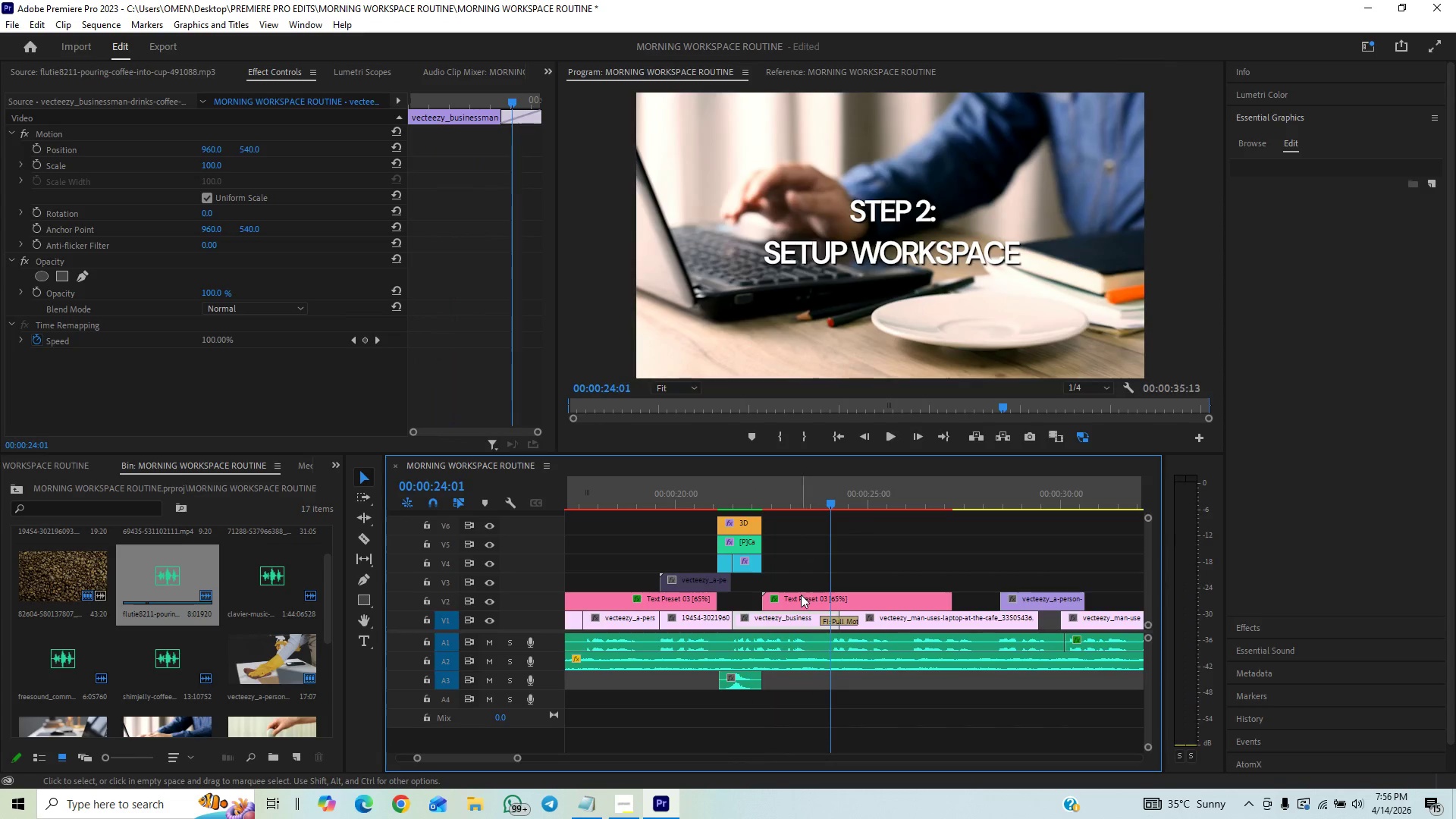 
left_click_drag(start_coordinate=[801, 595], to_coordinate=[788, 604])
 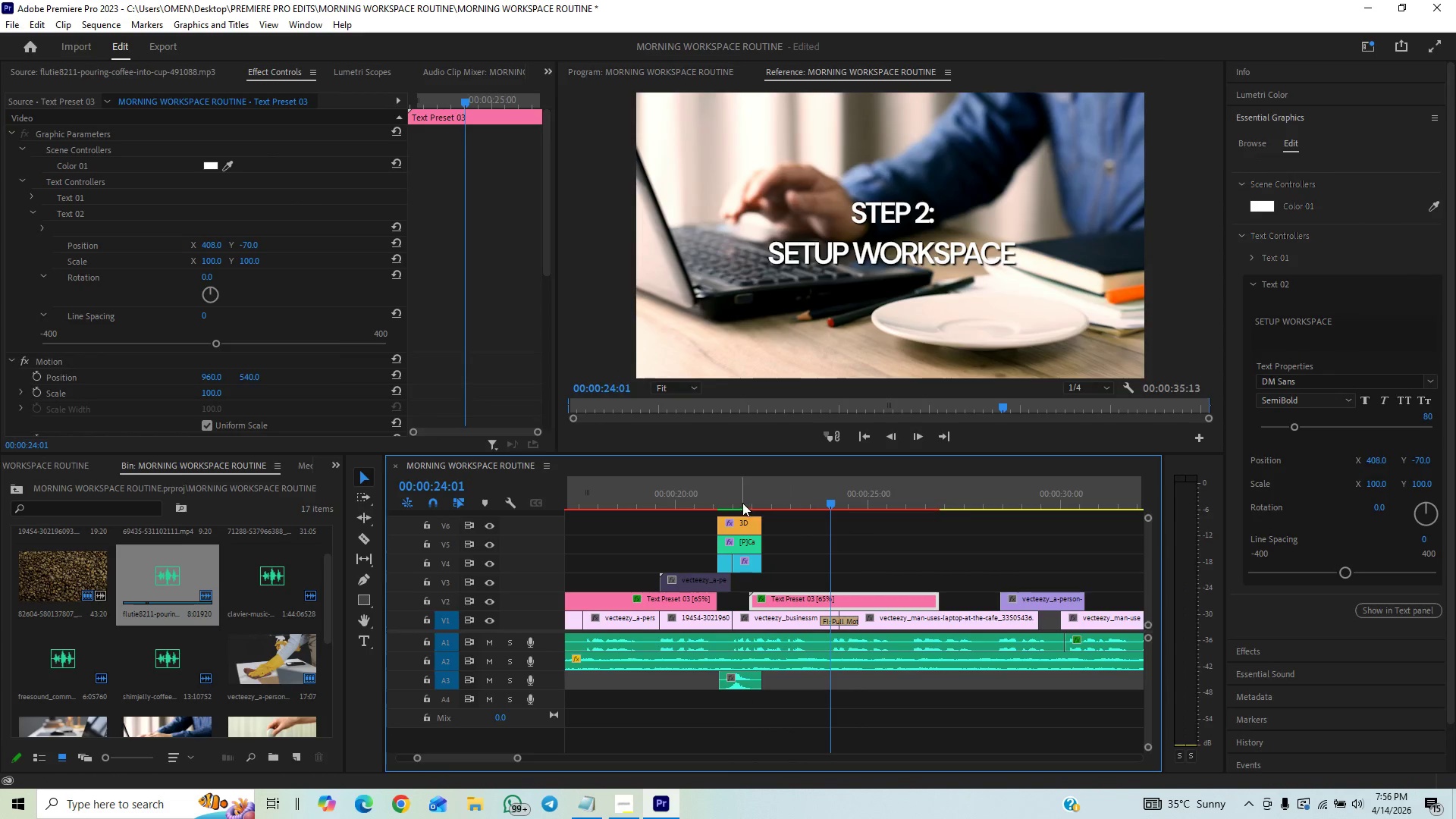 
left_click([742, 503])
 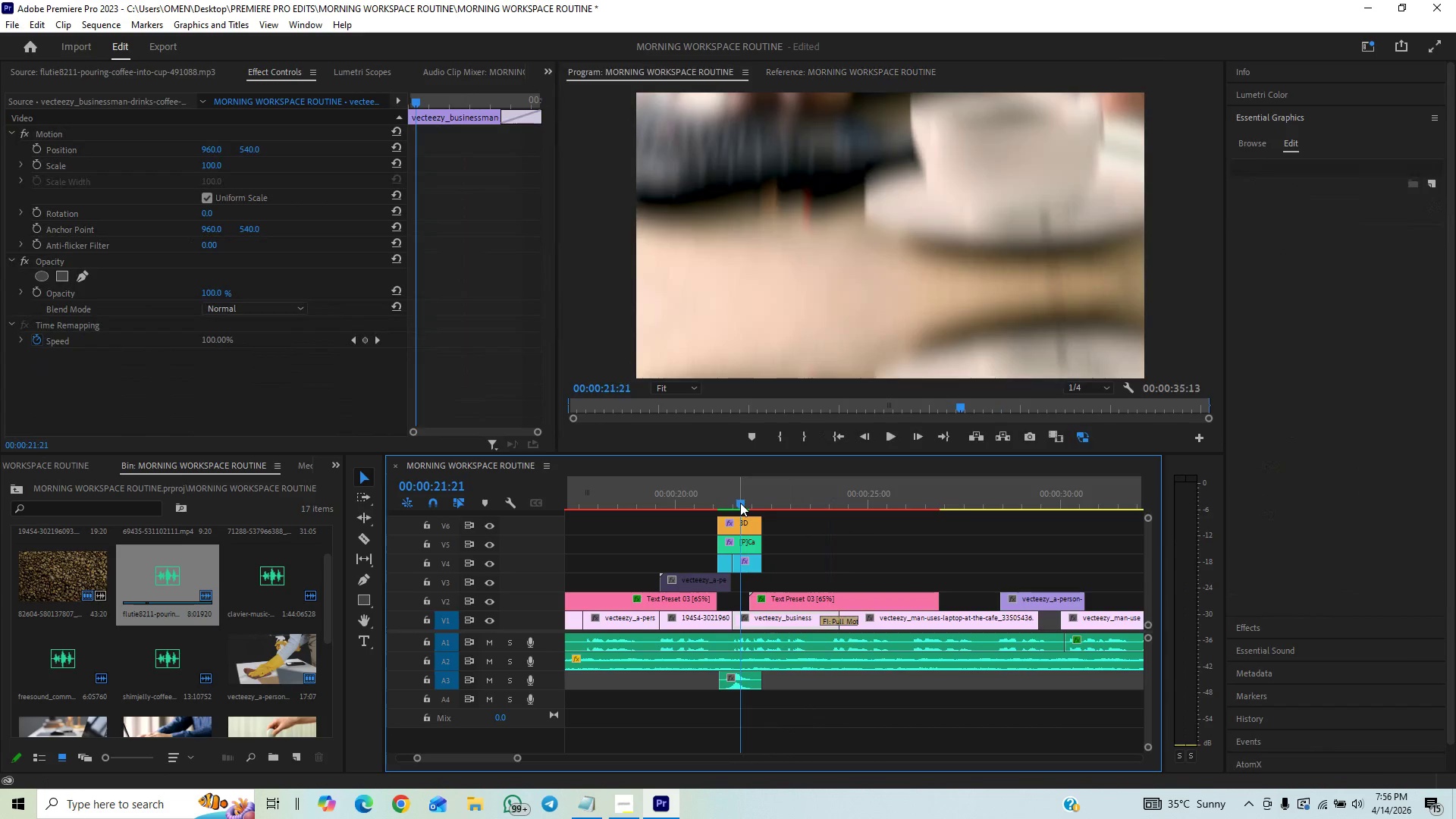 
key(Space)
 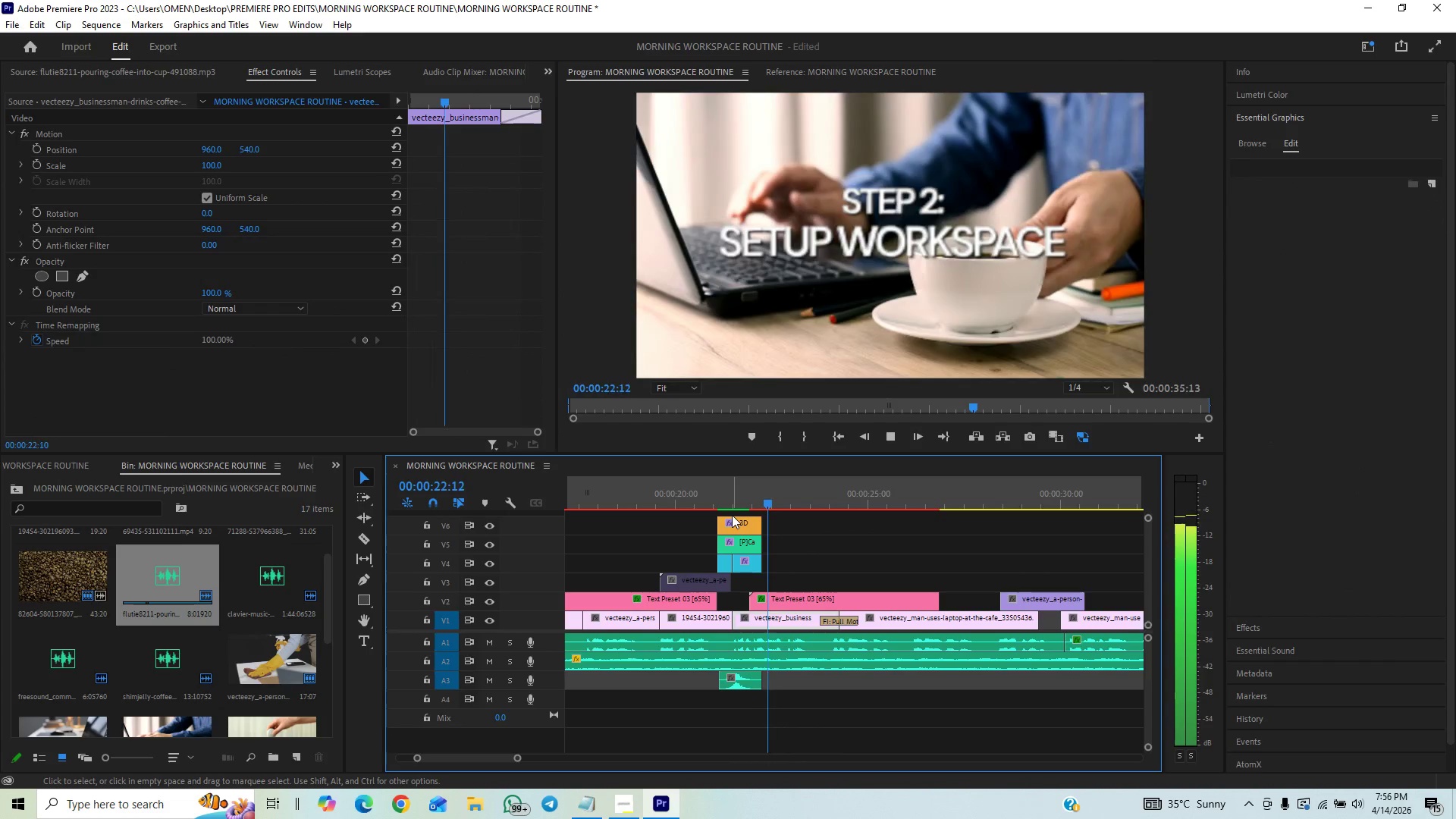 
key(Space)
 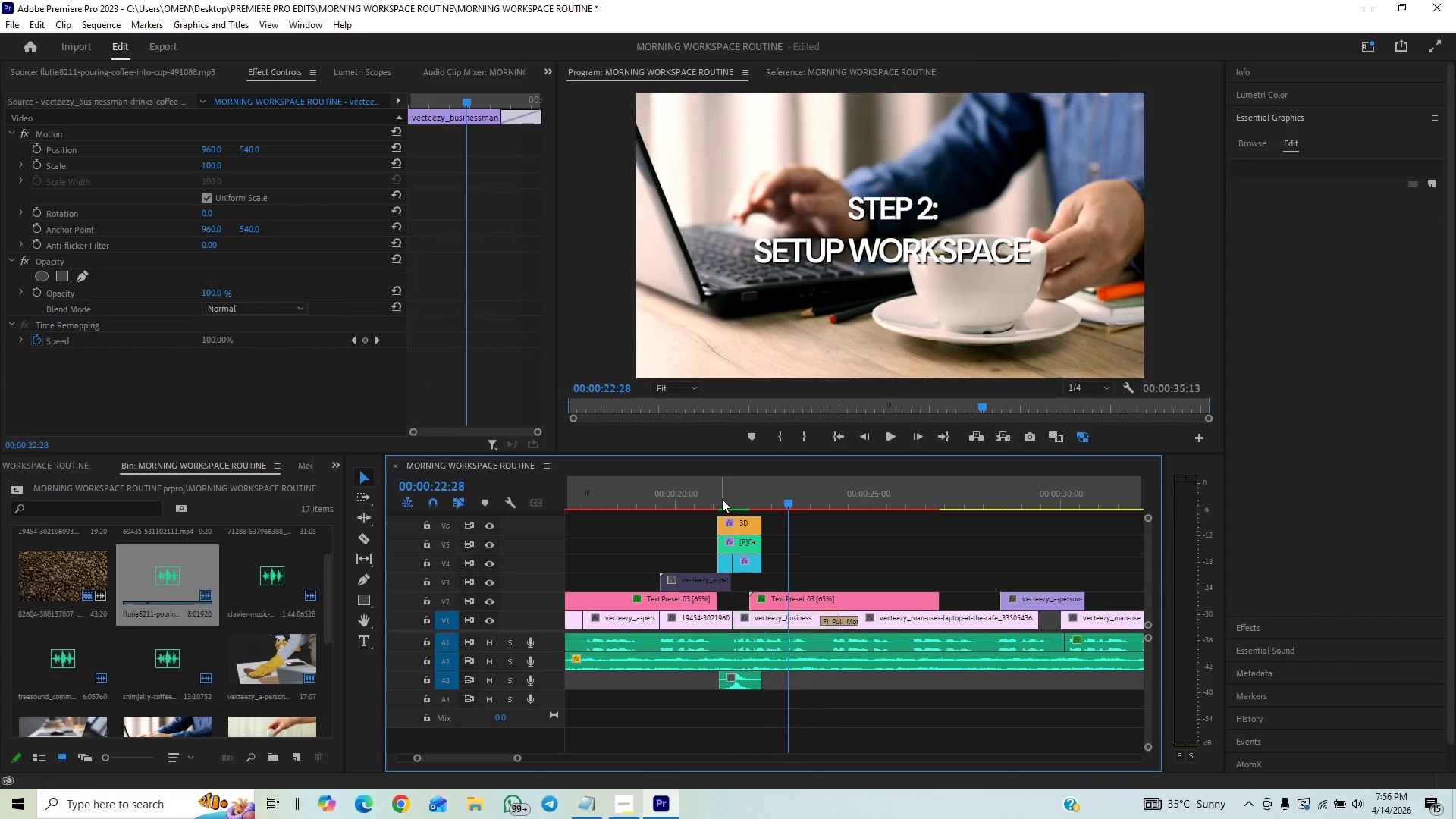 
left_click([722, 499])
 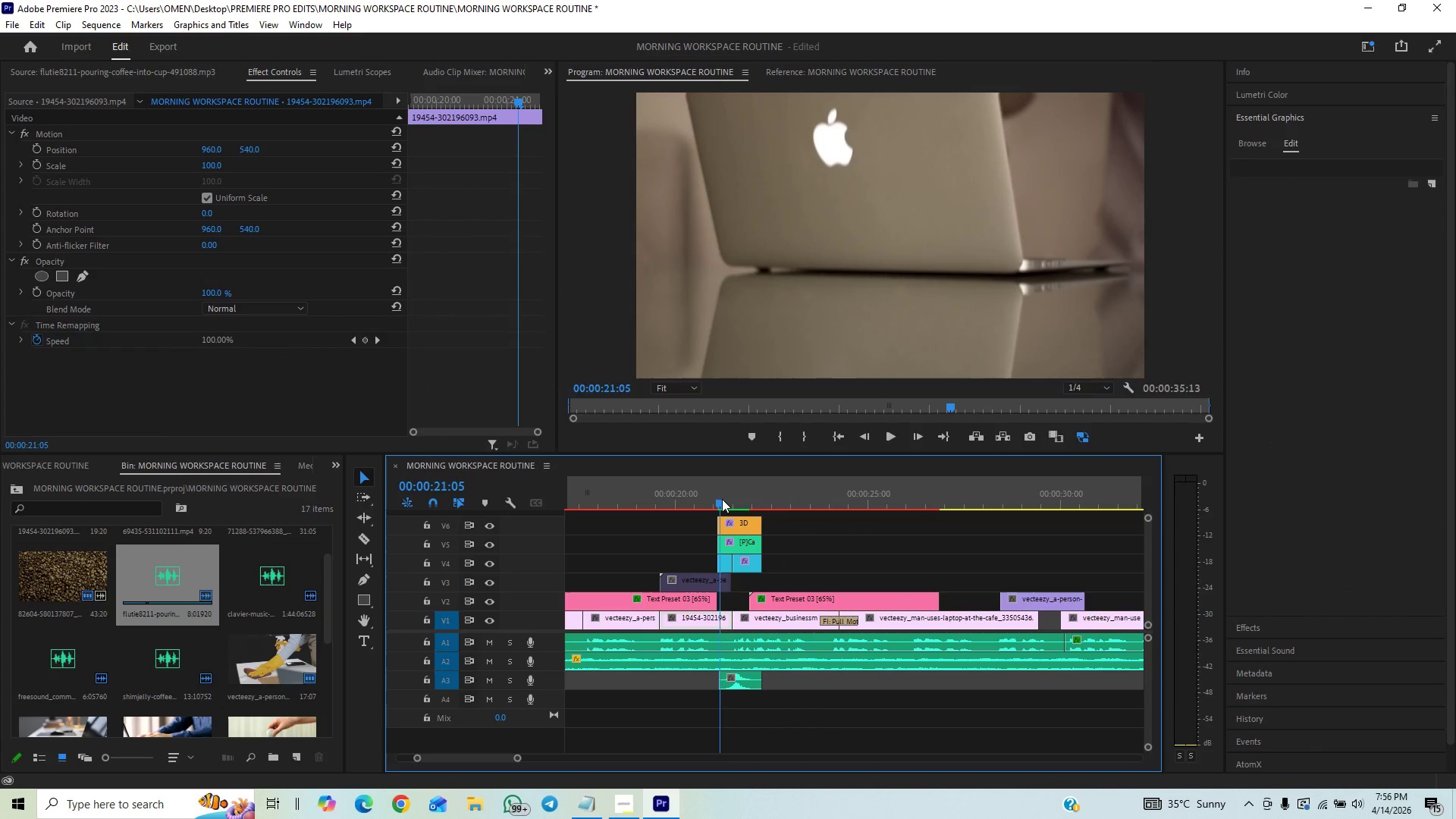 
key(Space)
 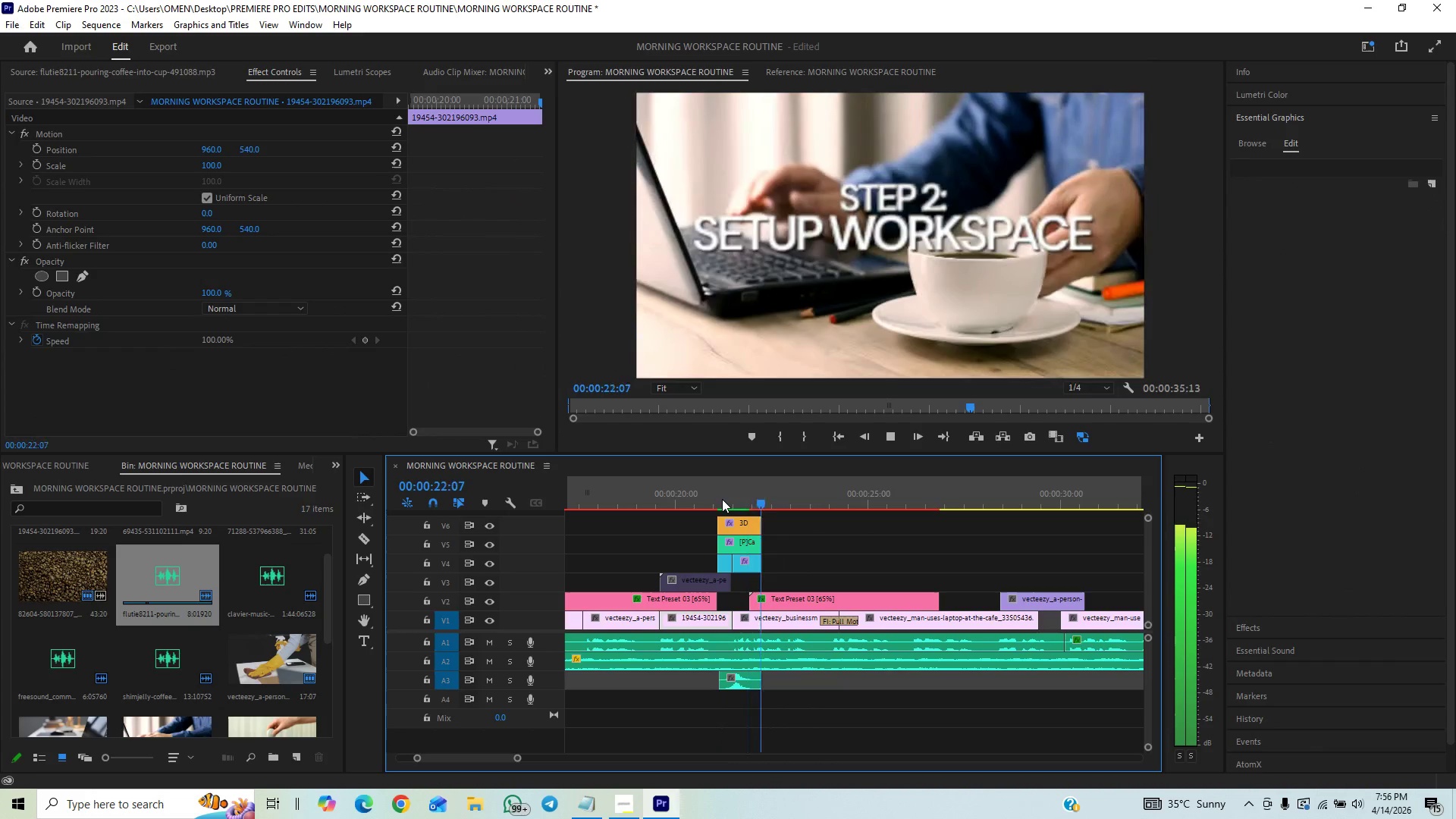 
key(Space)
 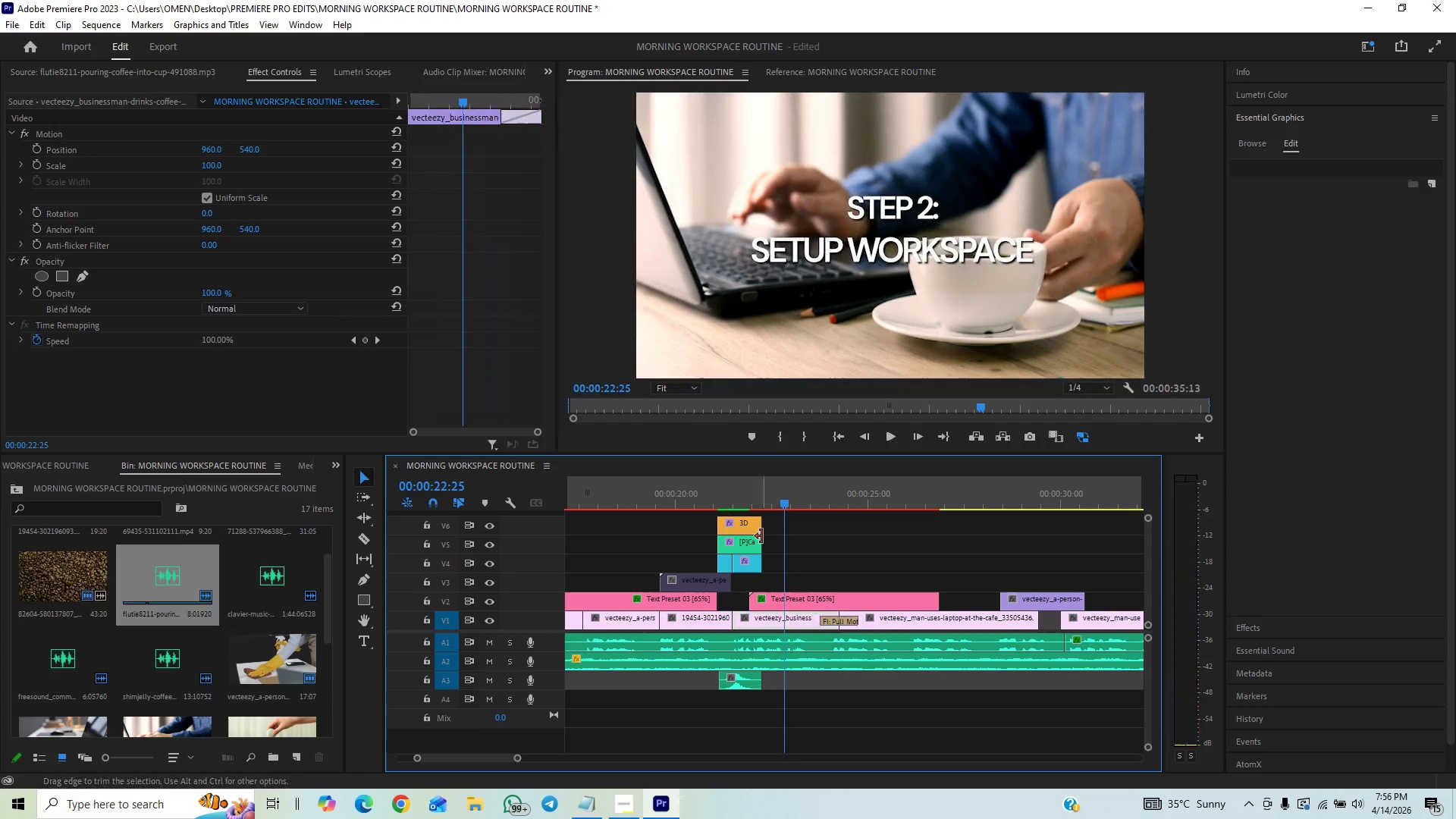 
key(Control+Z)
 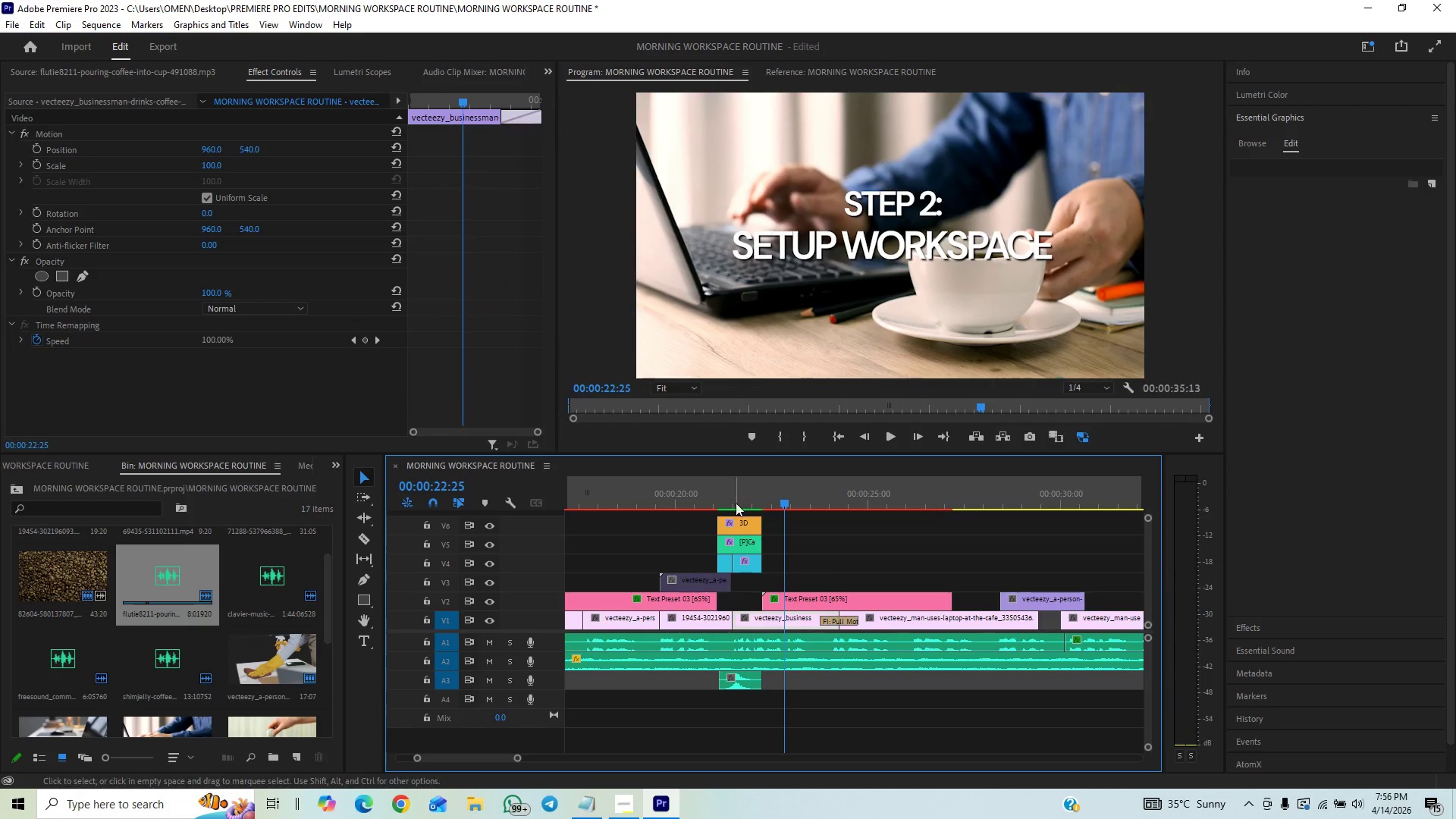 
left_click([735, 500])
 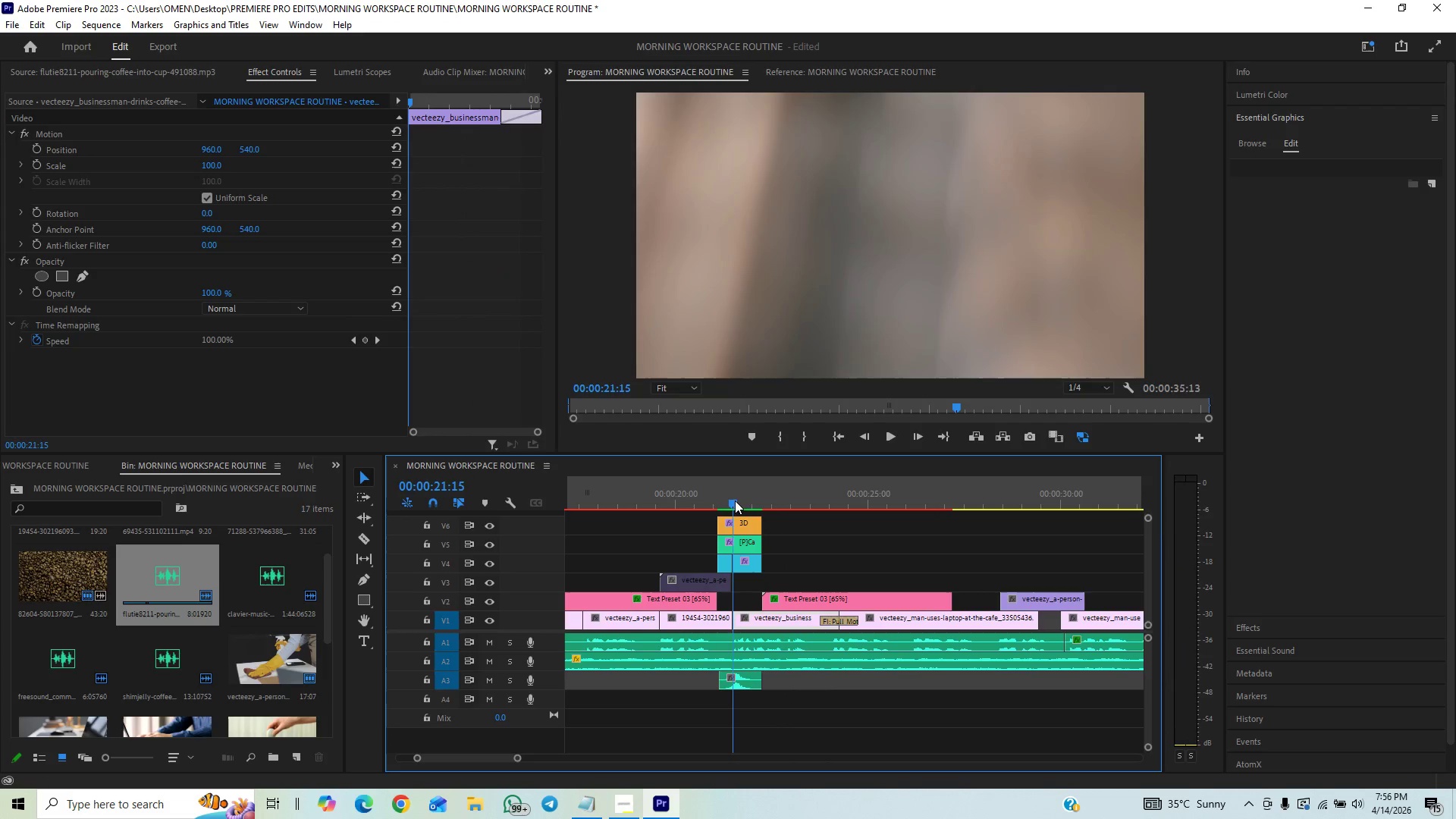 
key(Space)
 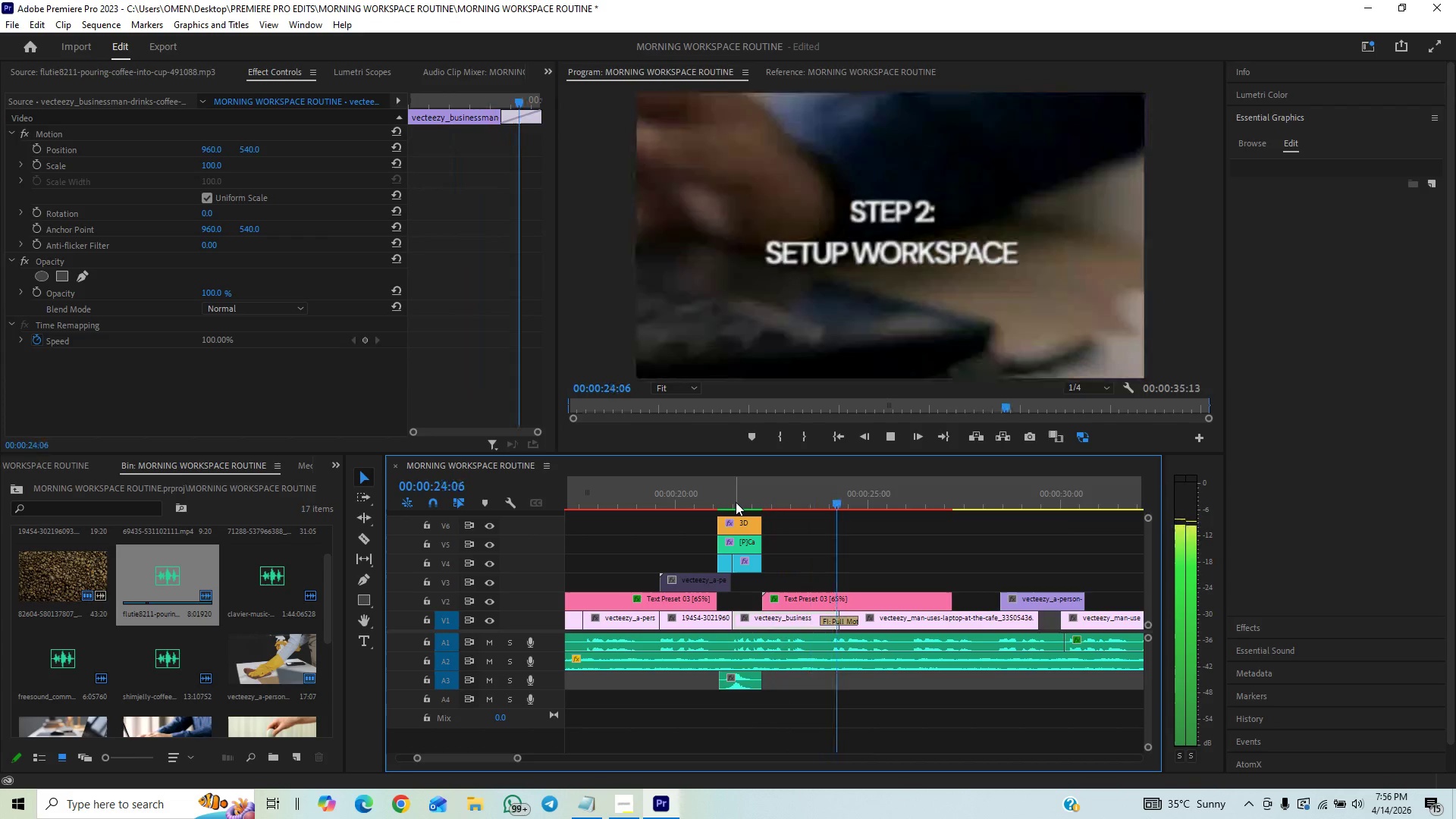 
key(Space)
 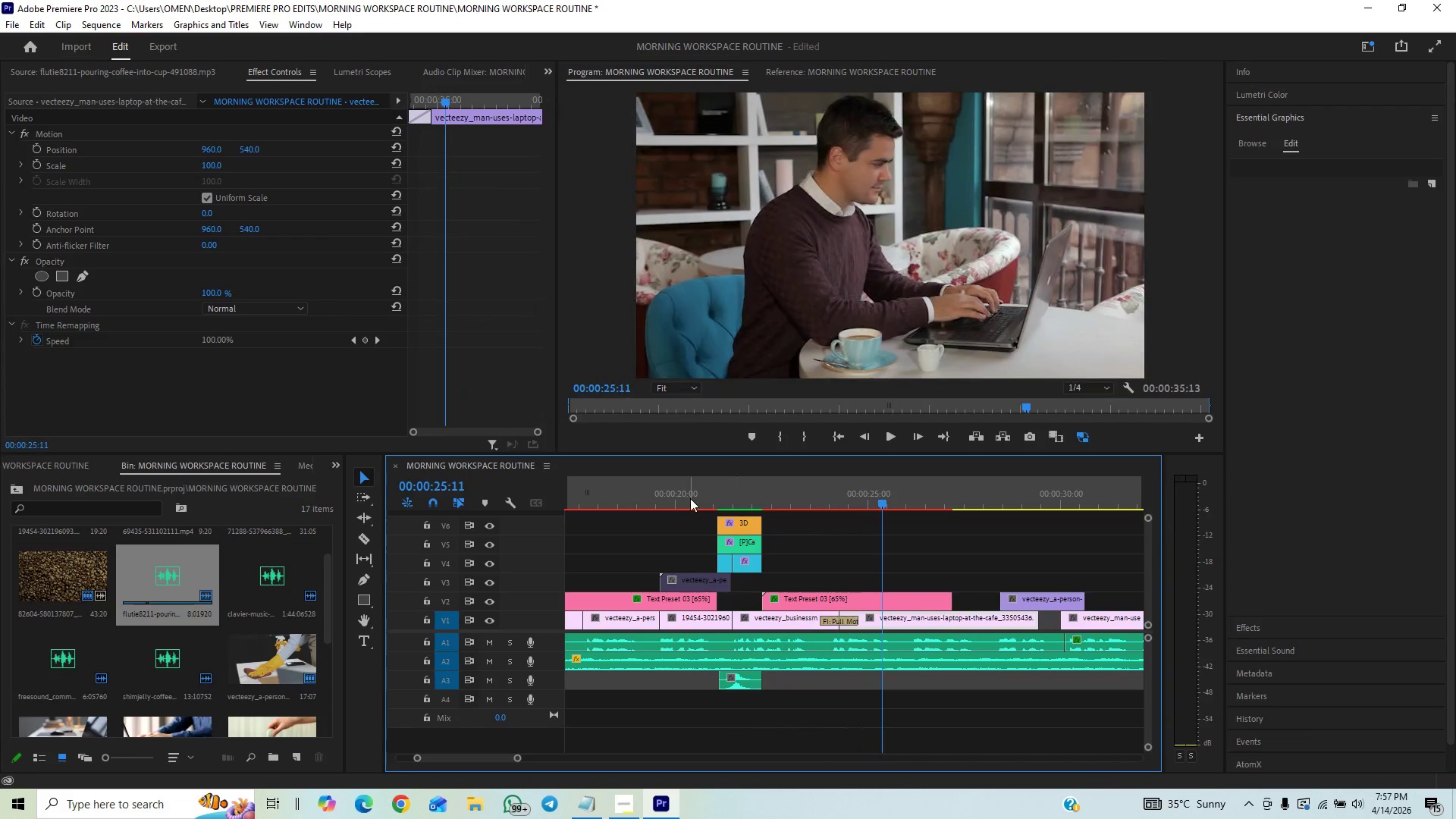 
left_click([690, 498])
 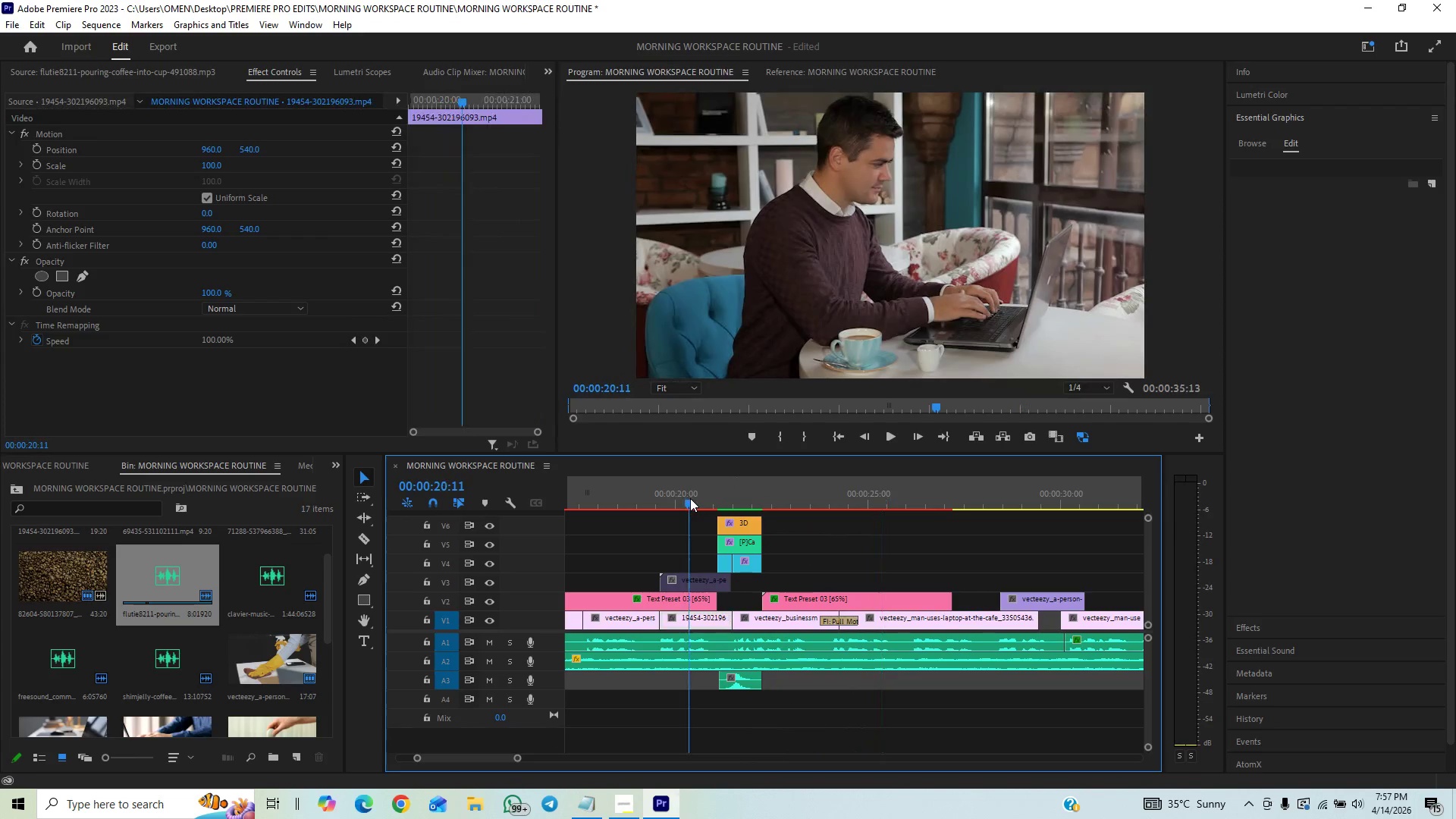 
key(Space)
 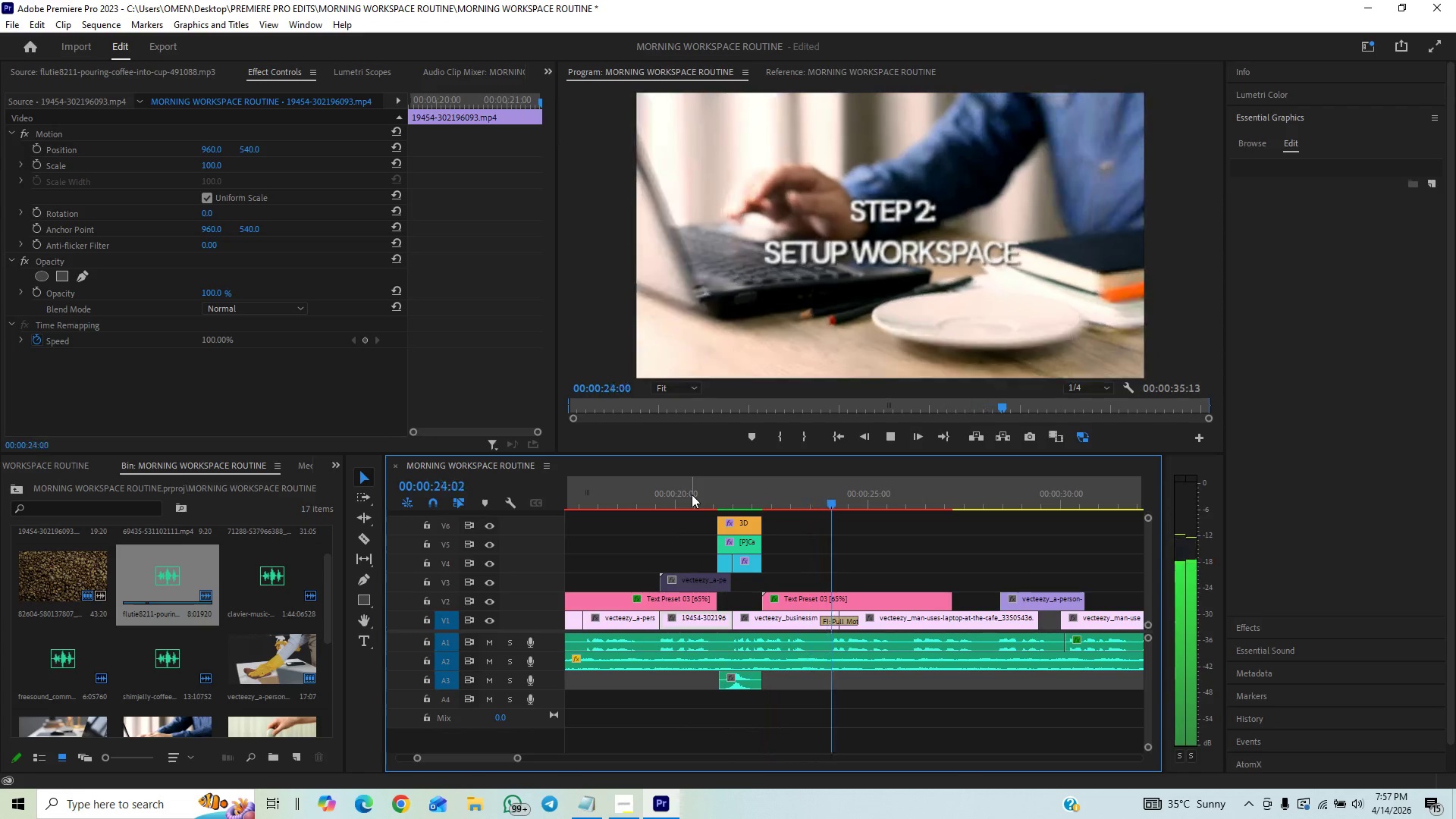 
wait(6.39)
 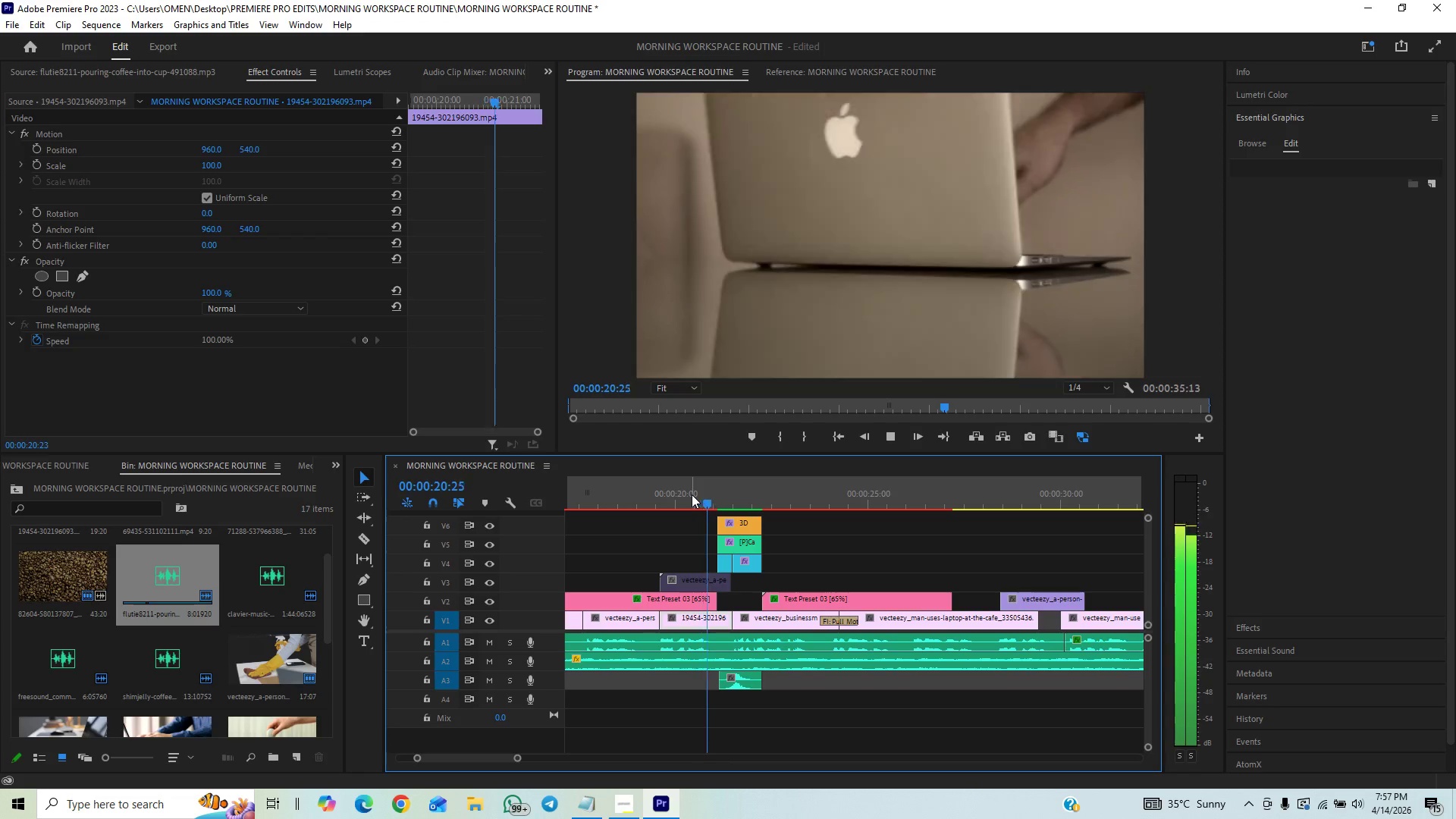 
key(Space)
 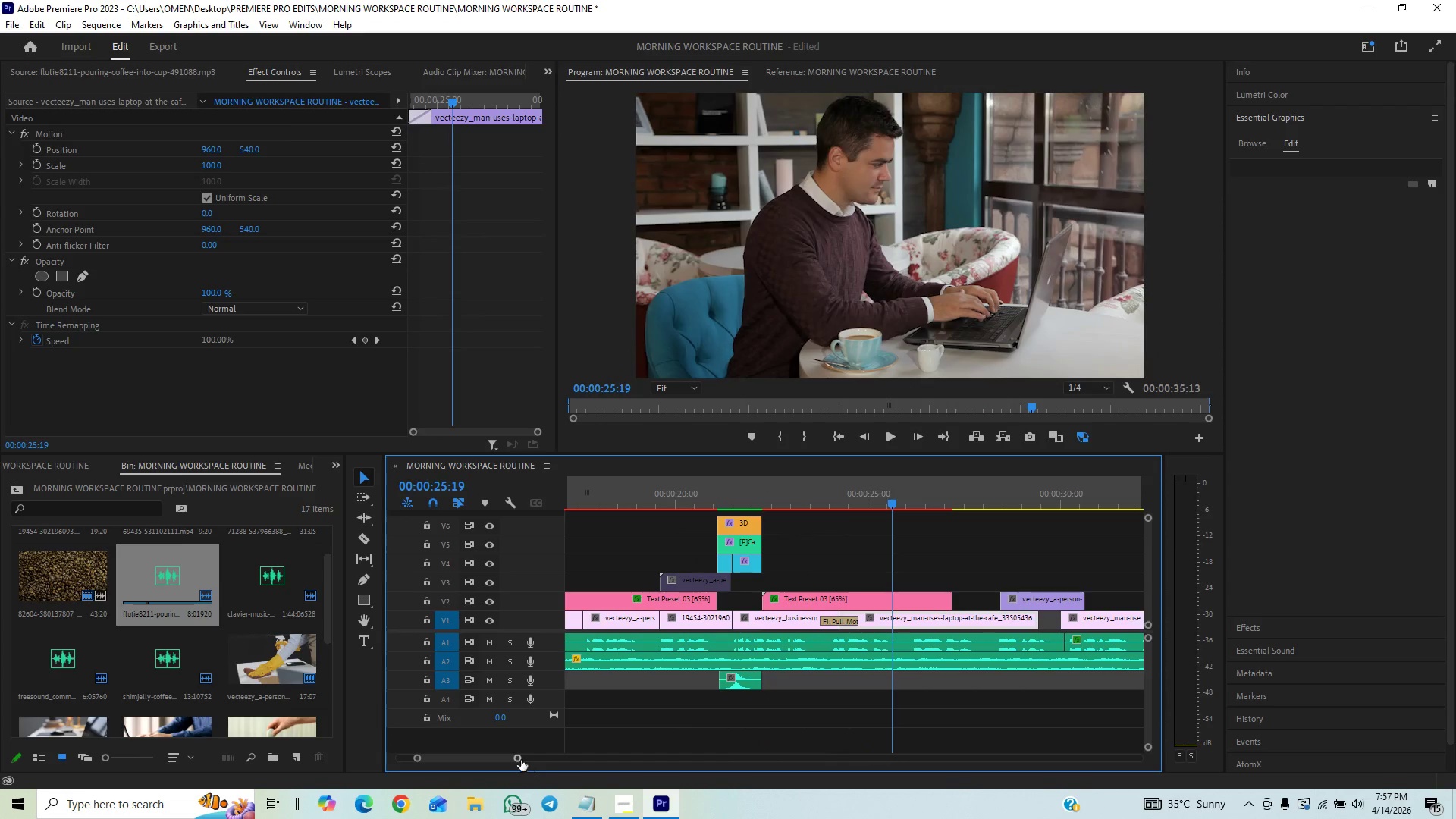 
left_click_drag(start_coordinate=[521, 760], to_coordinate=[538, 757])
 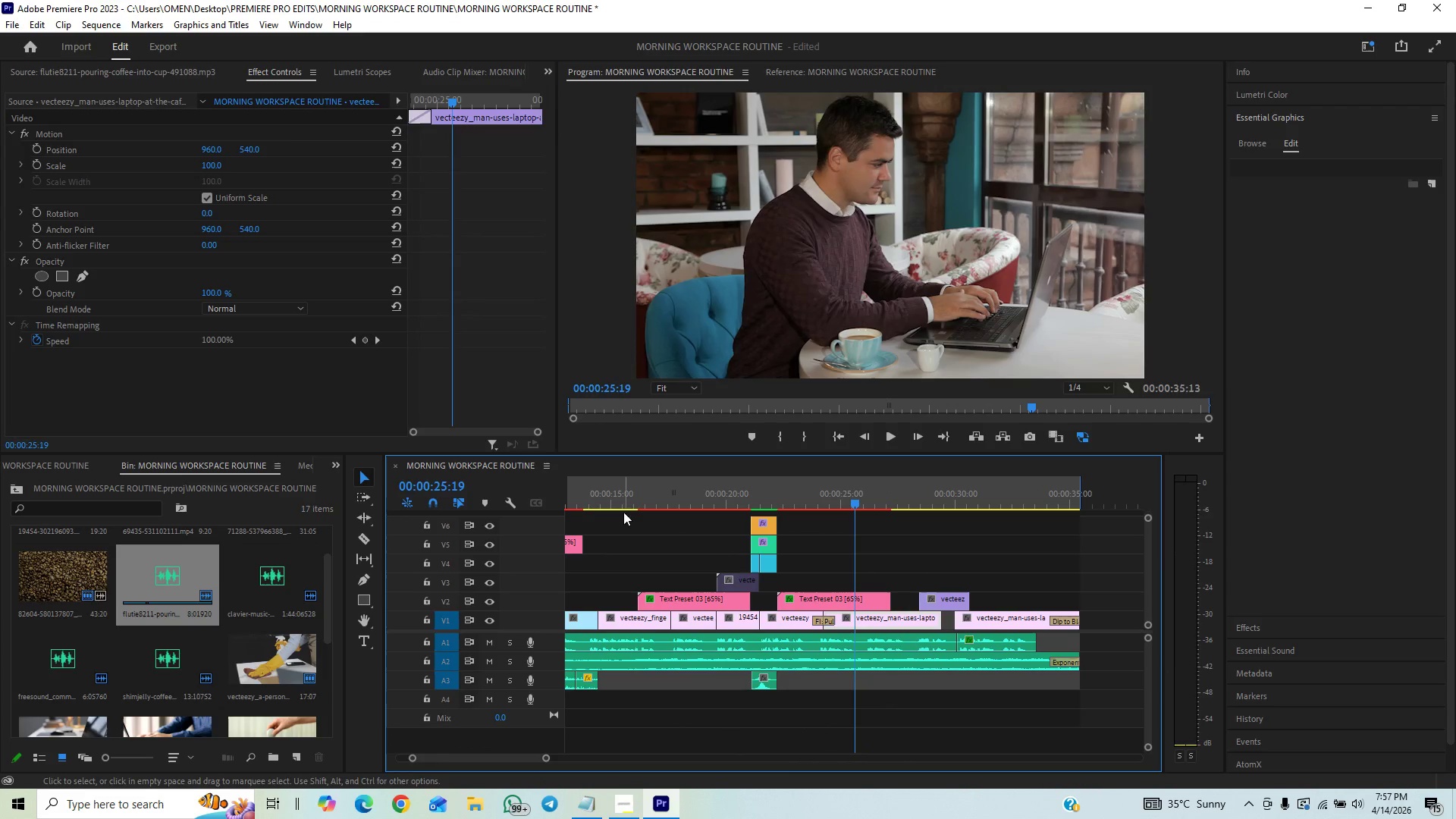 
left_click([624, 501])
 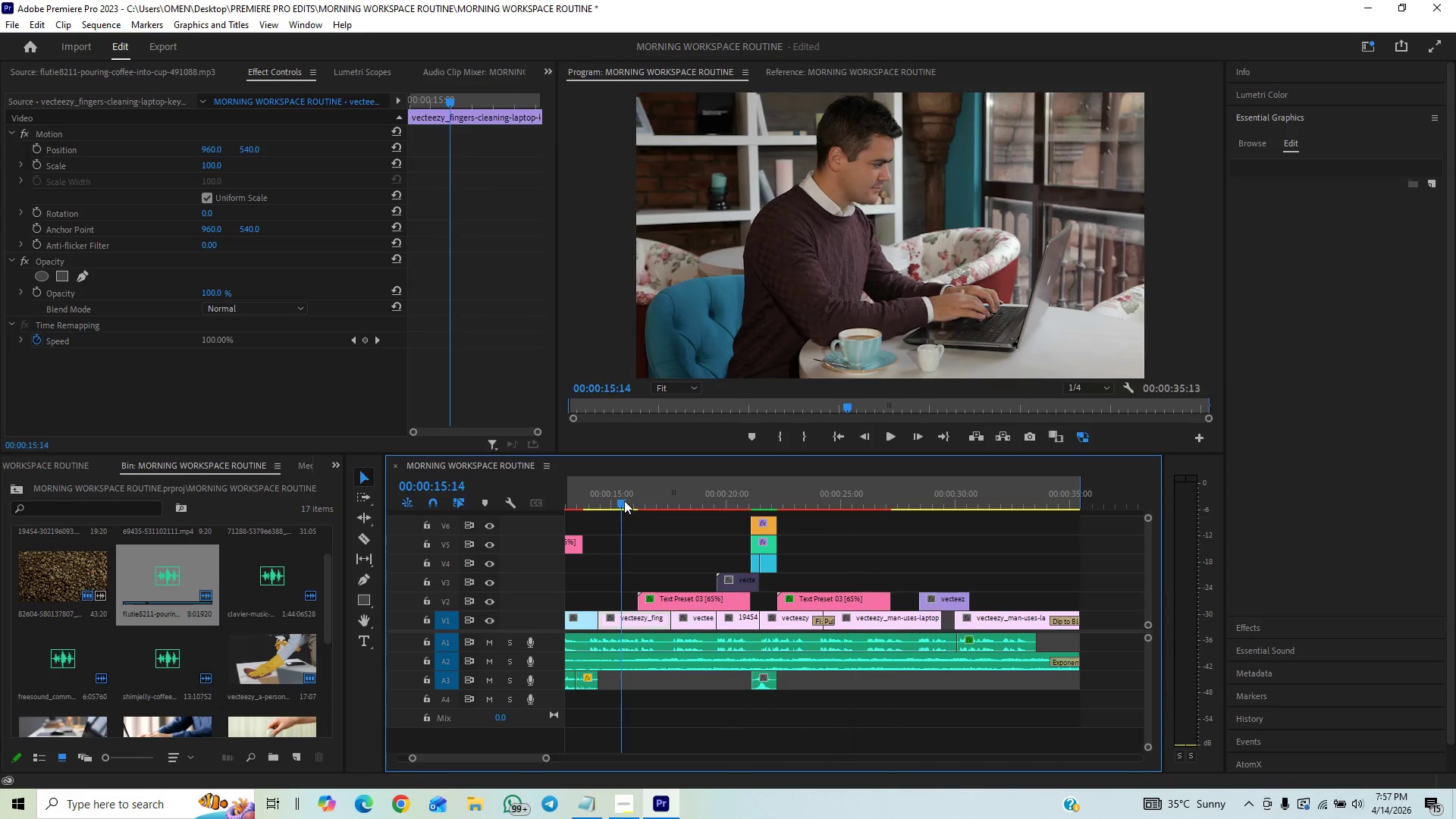 
key(Space)
 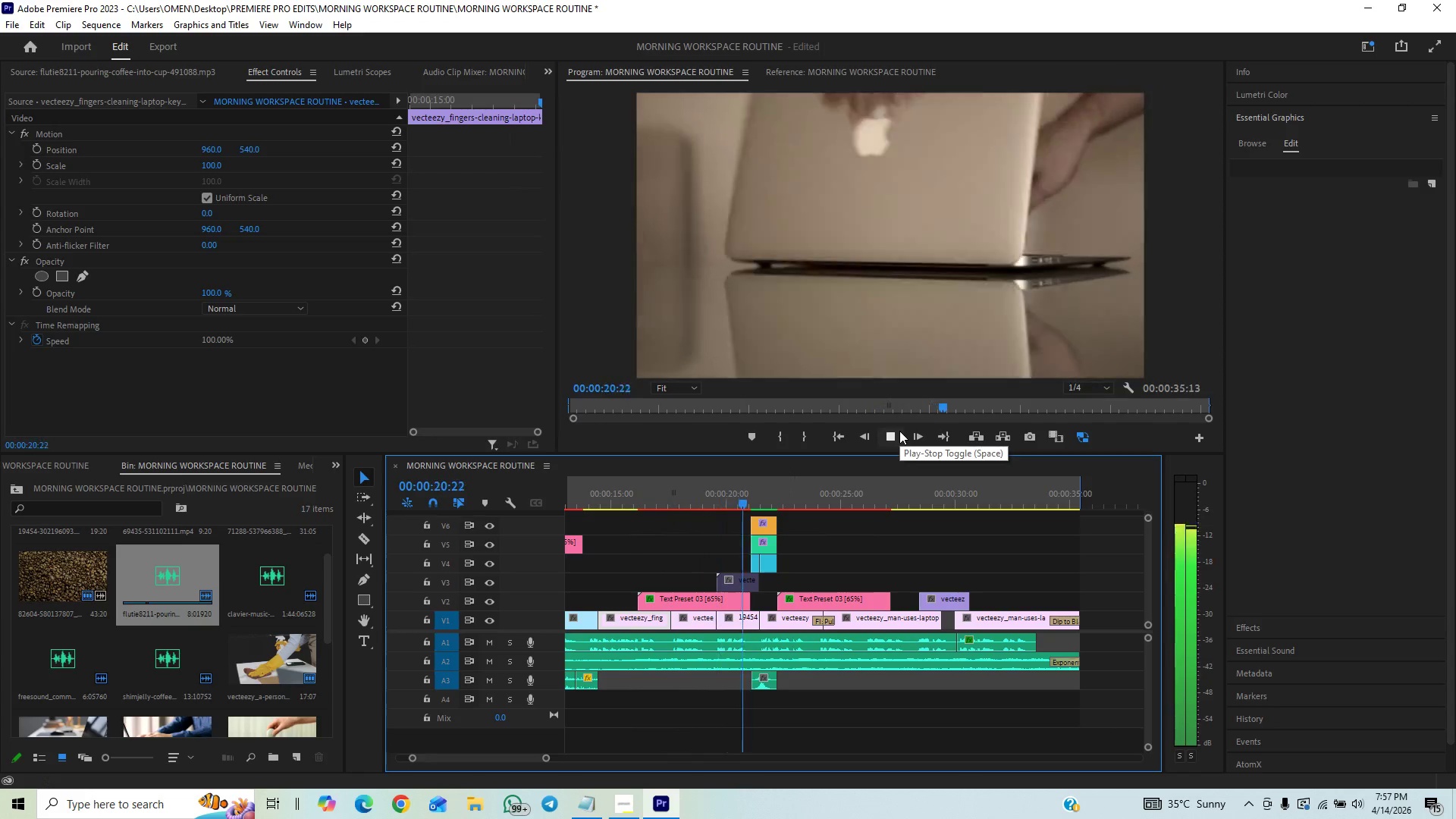 
wait(11.17)
 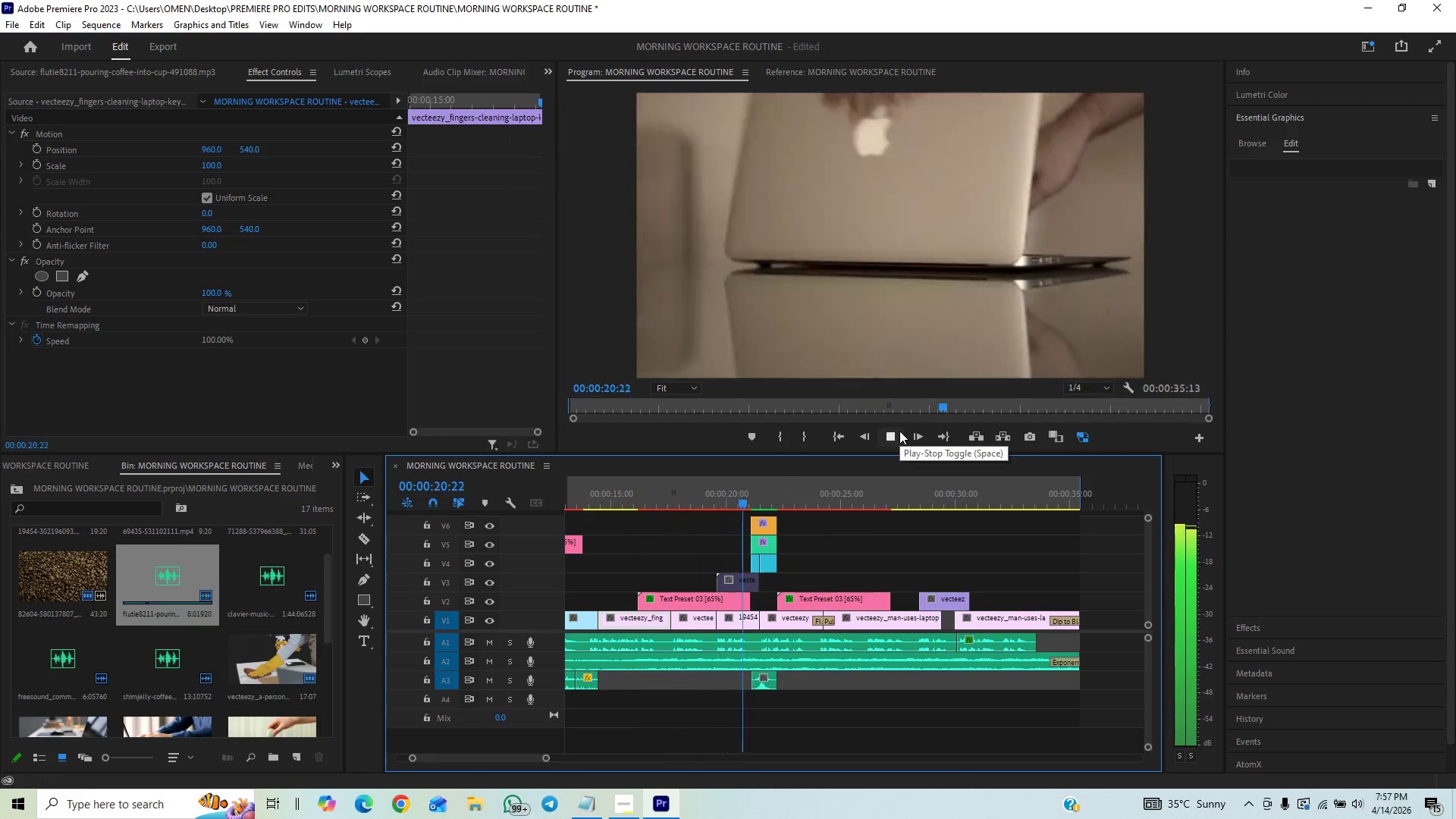 
left_click([891, 429])
 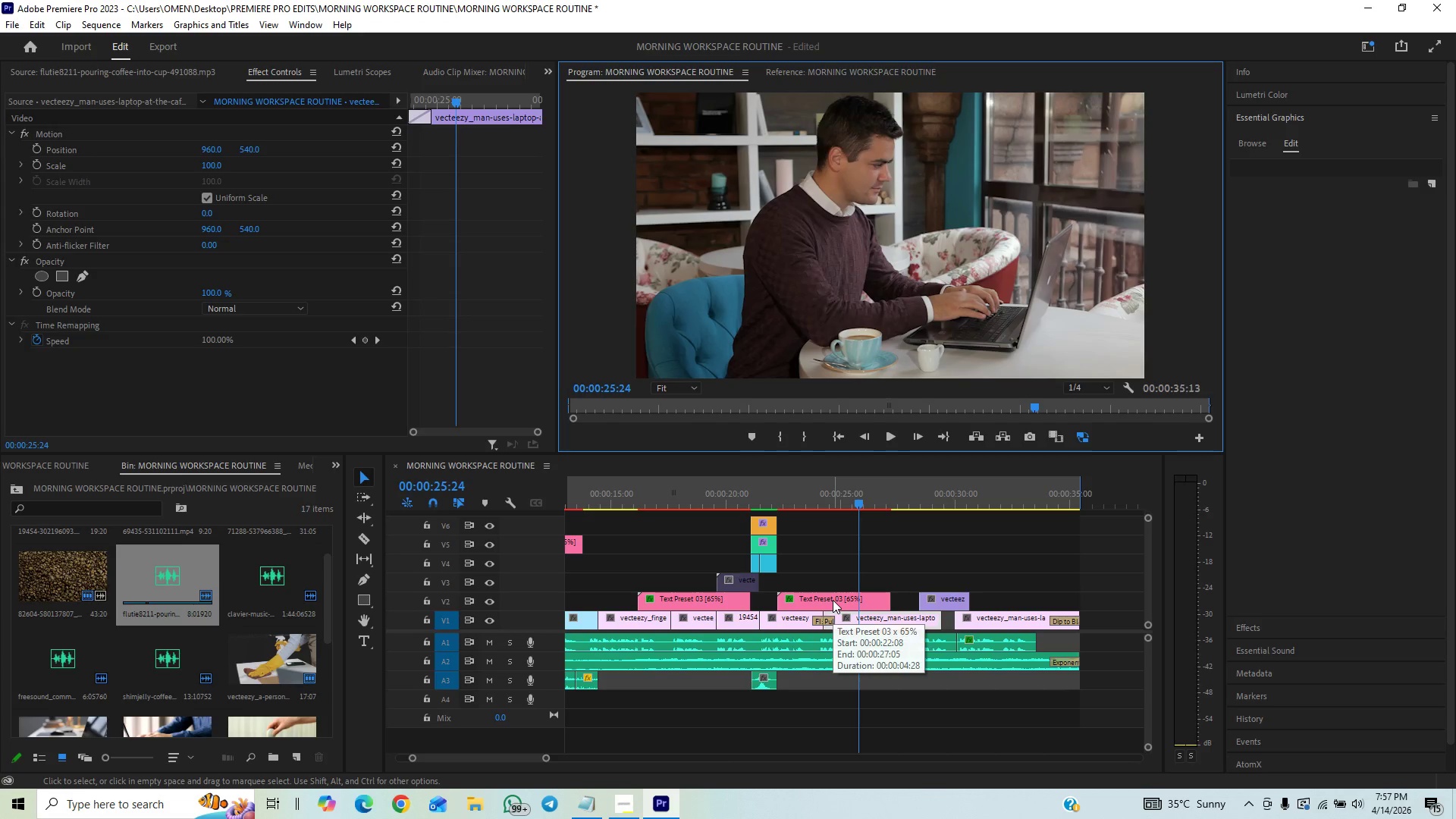 
left_click([833, 600])
 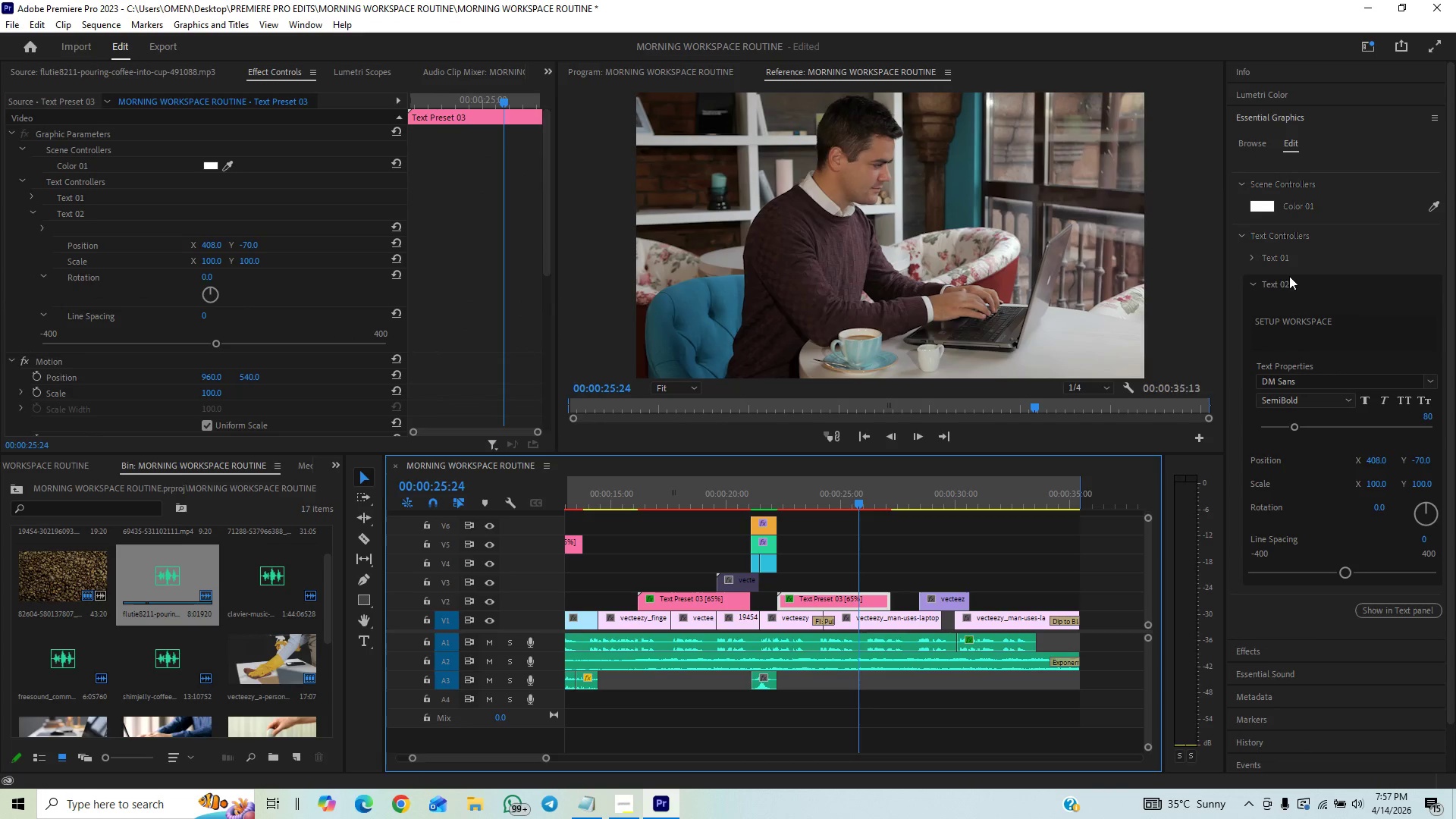 
left_click([1254, 259])
 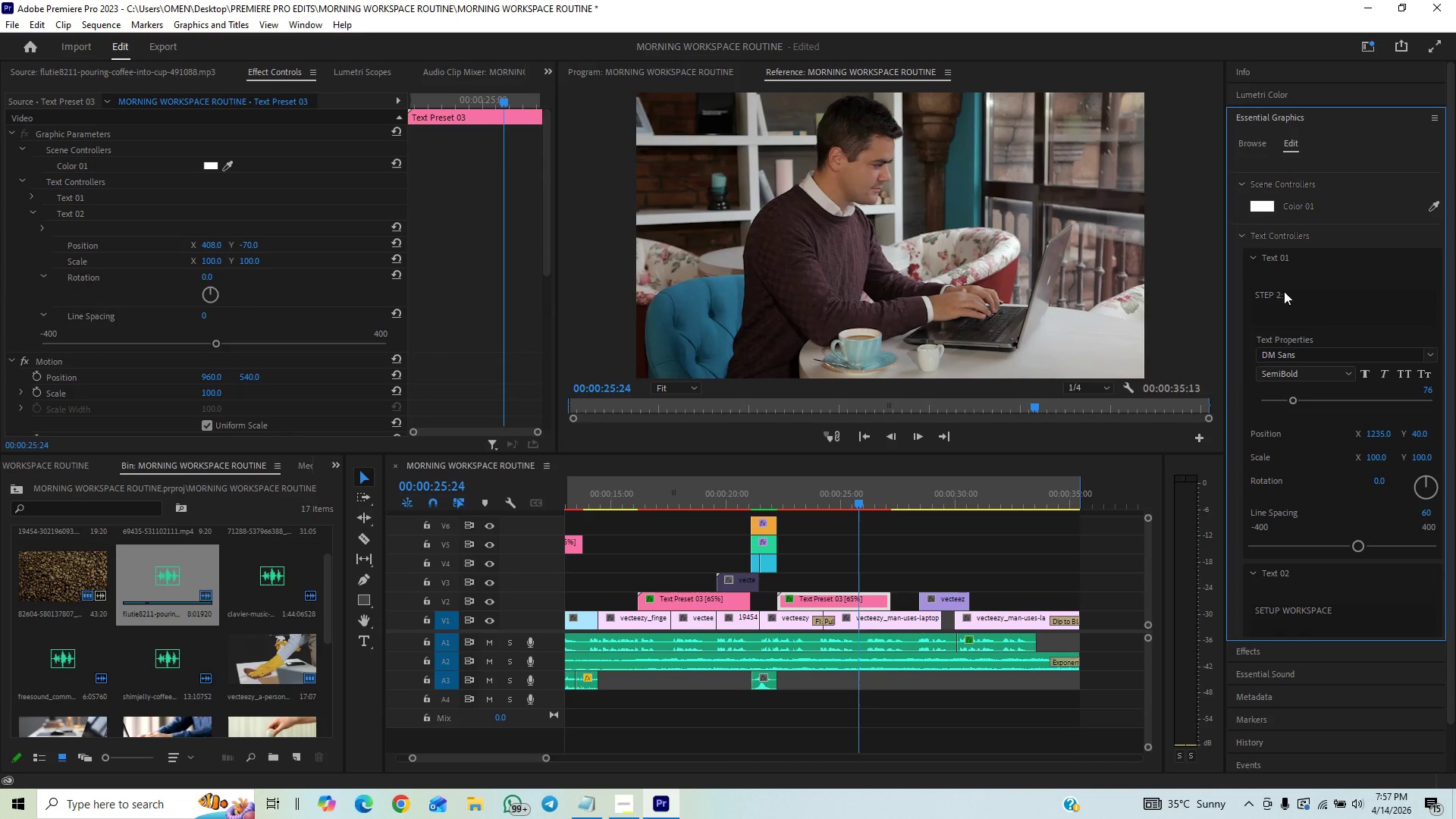 
left_click([1286, 294])
 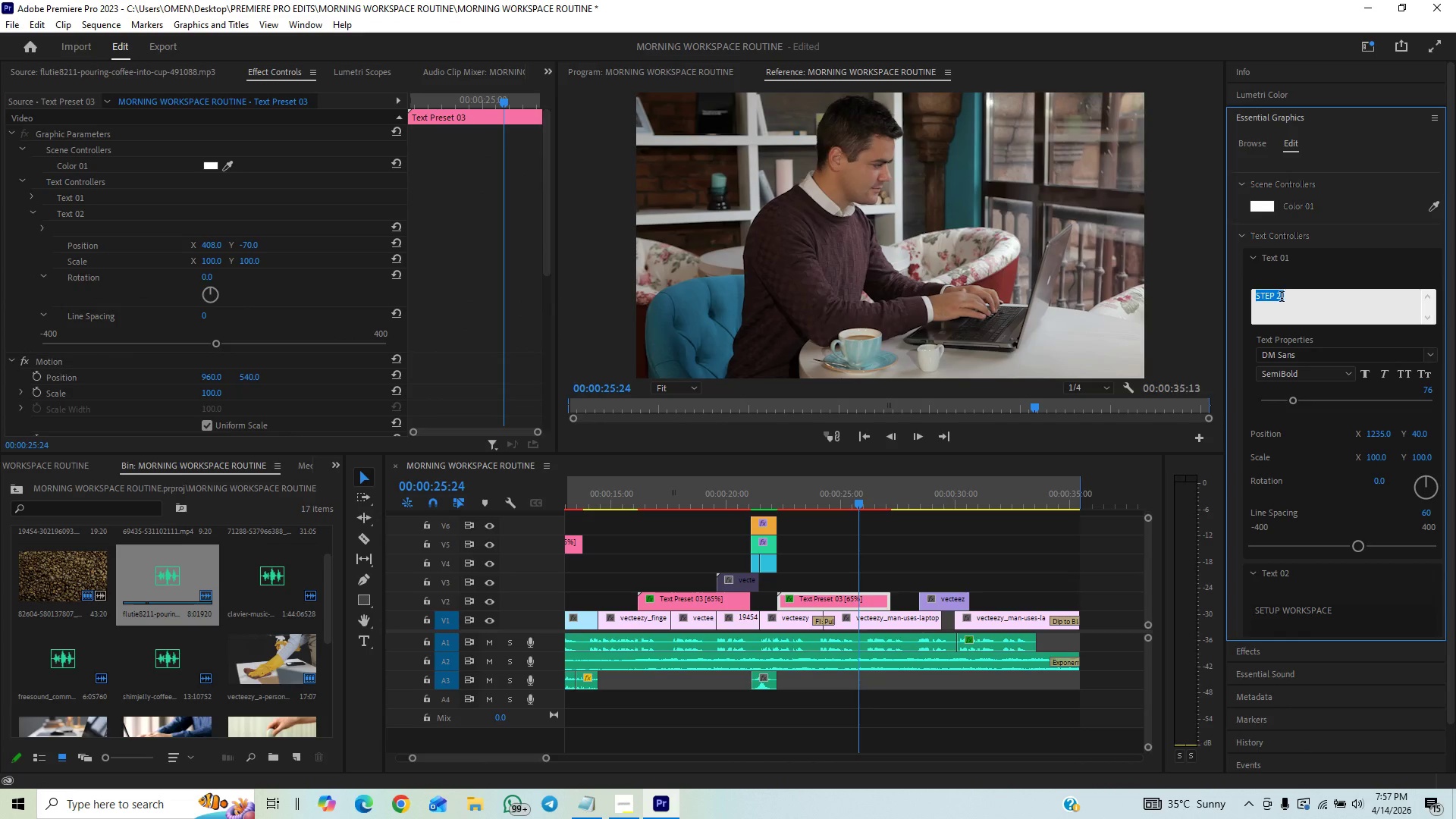 
left_click([1282, 298])
 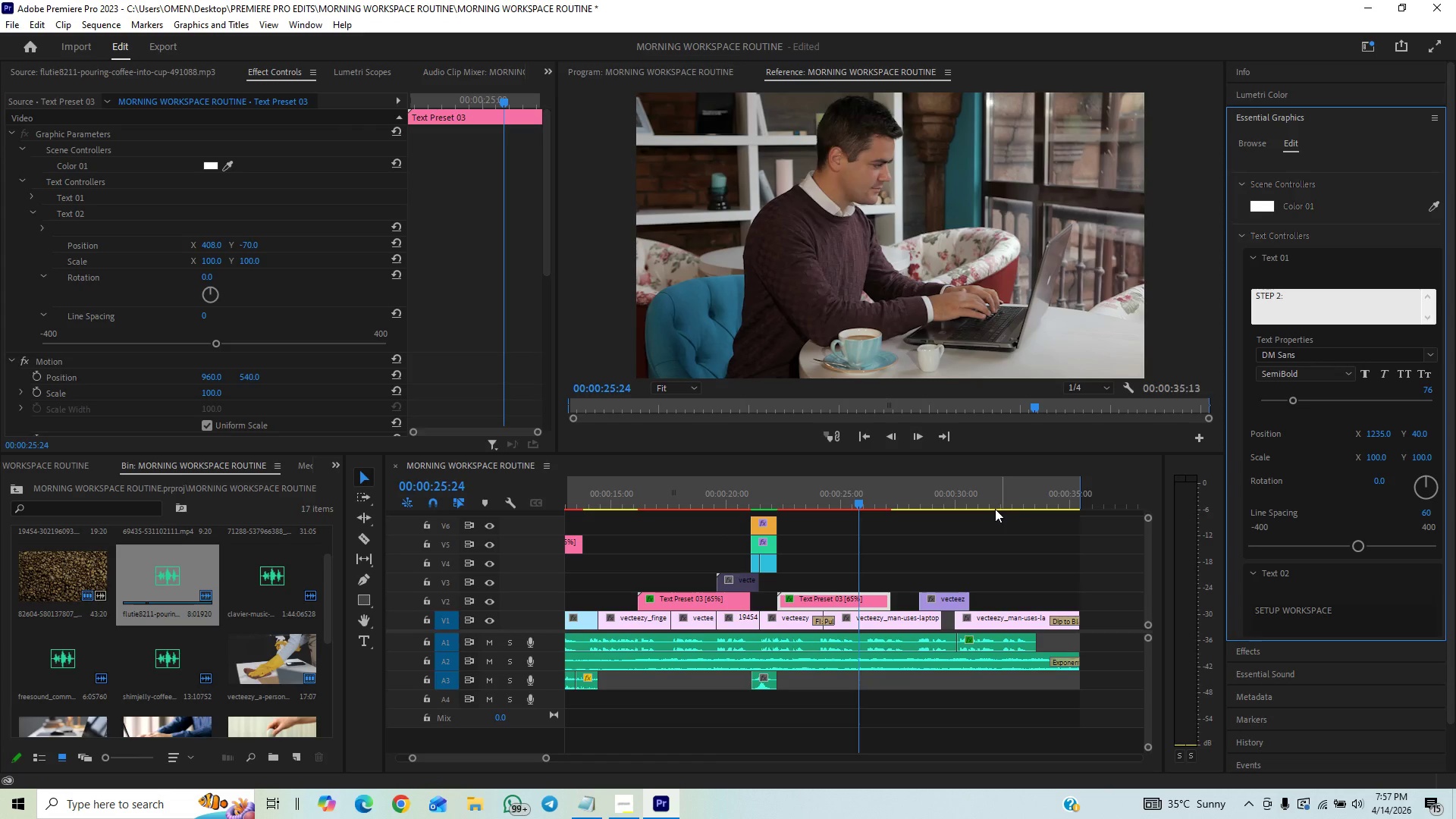 
wait(6.61)
 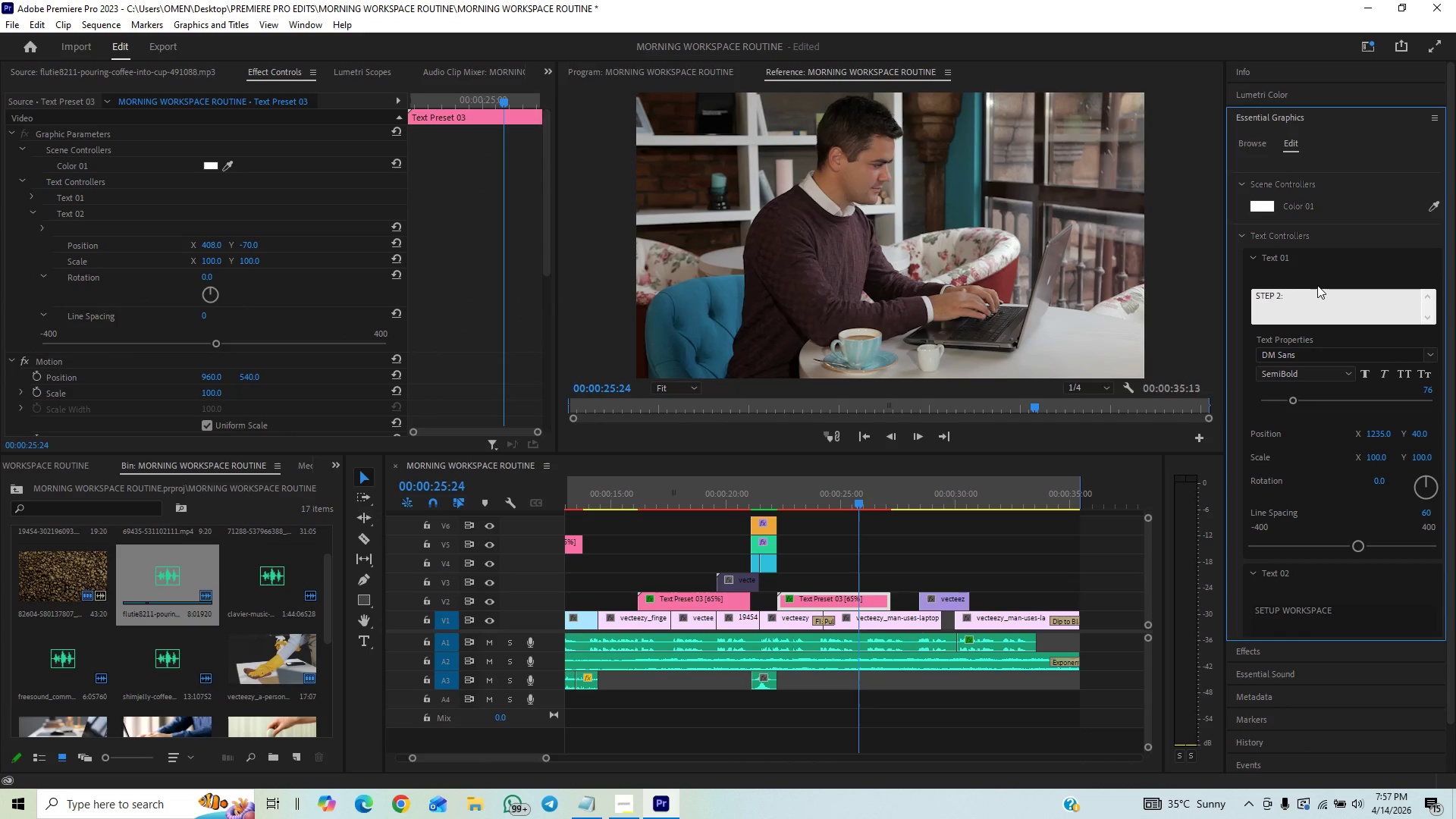 
left_click([639, 500])
 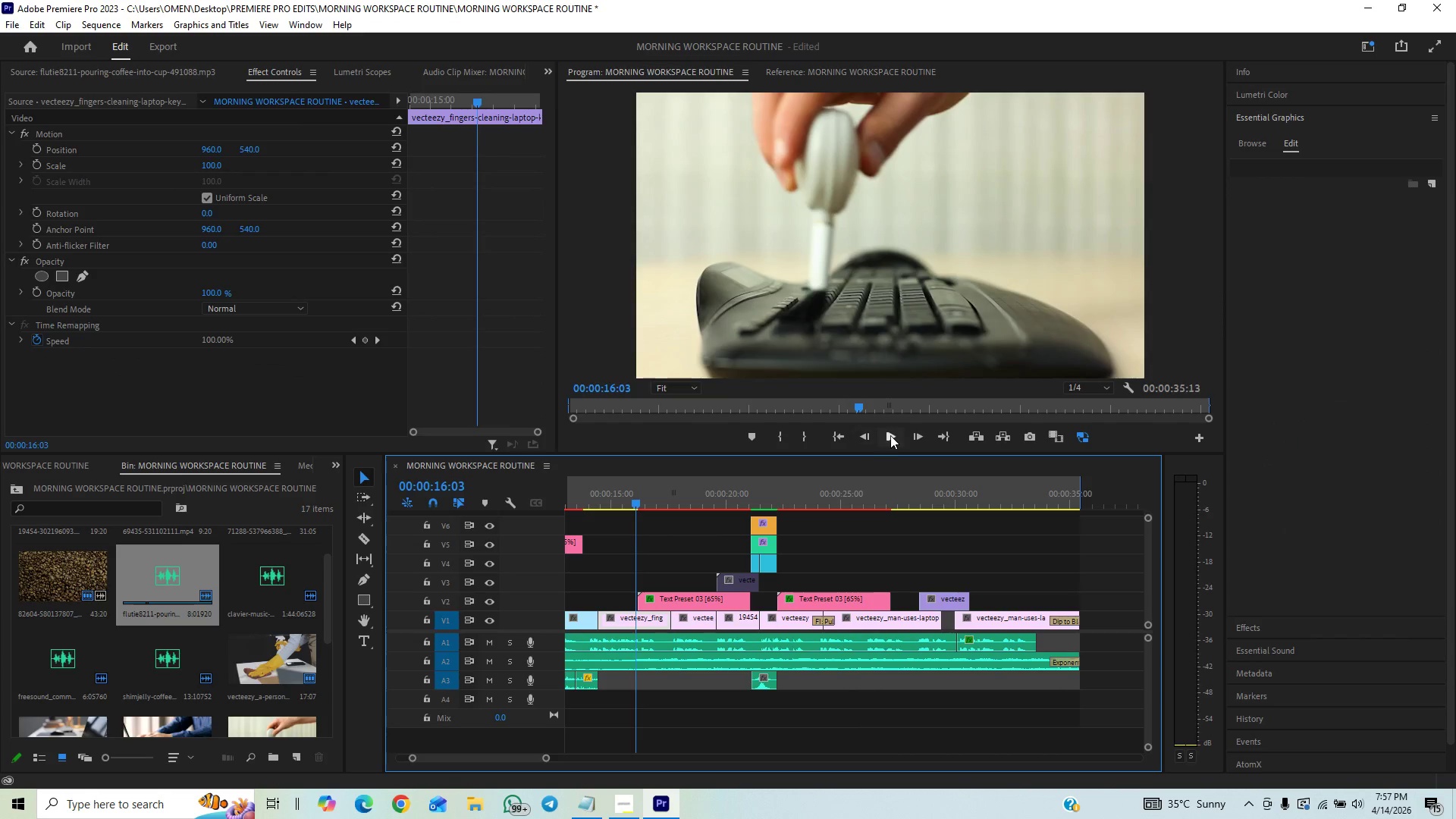 
left_click([893, 435])
 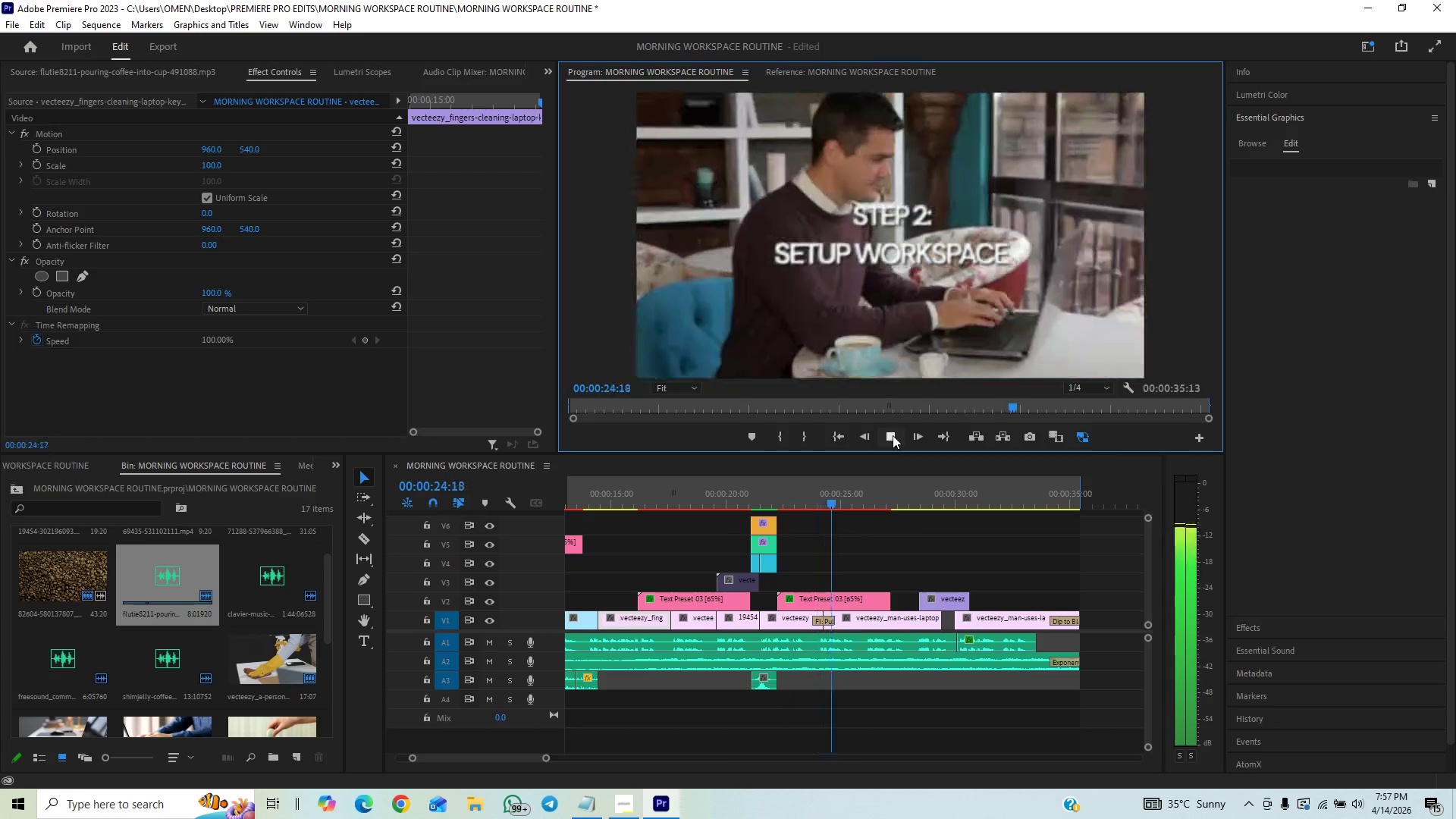 
wait(14.25)
 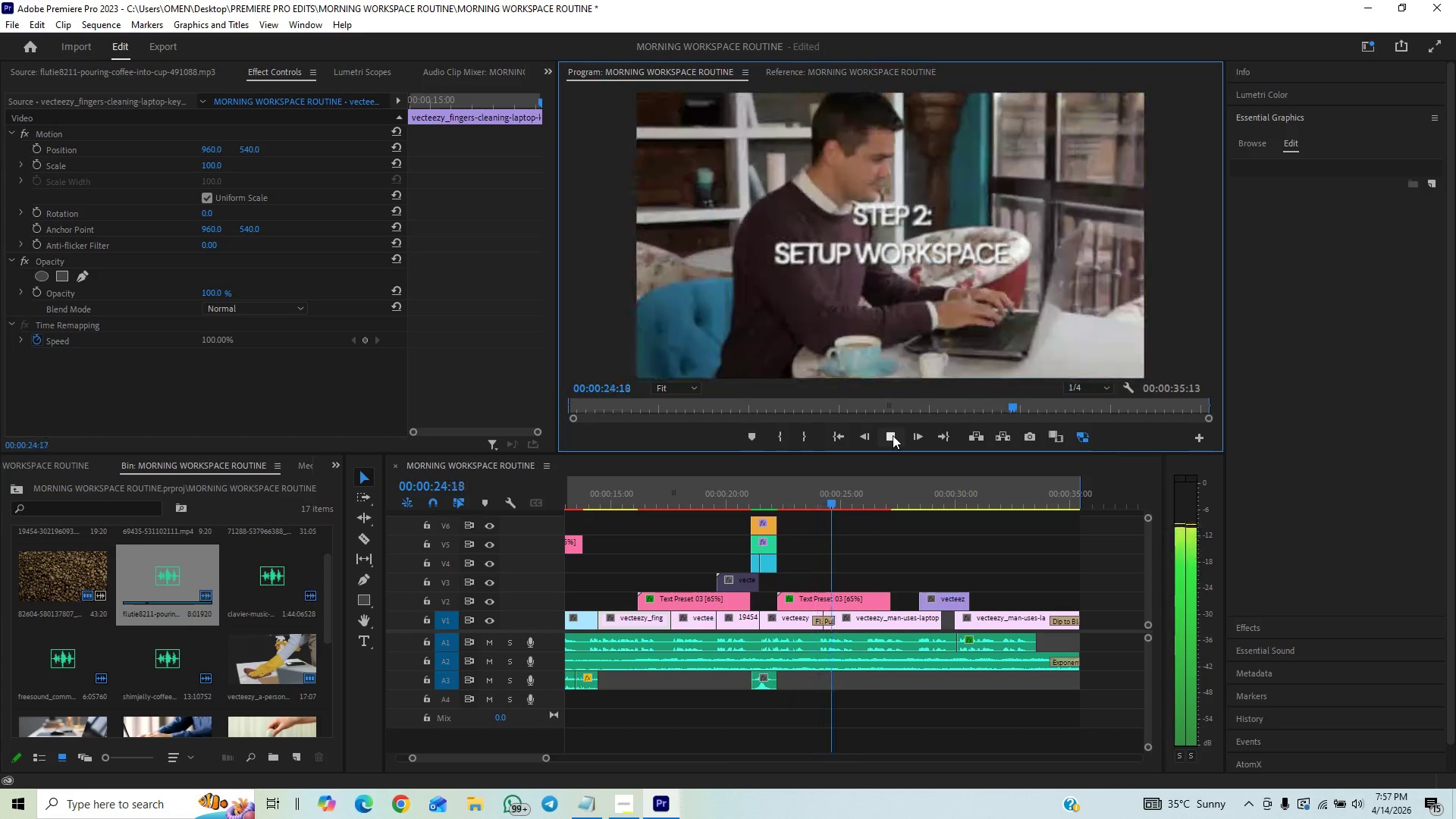 
left_click([893, 435])
 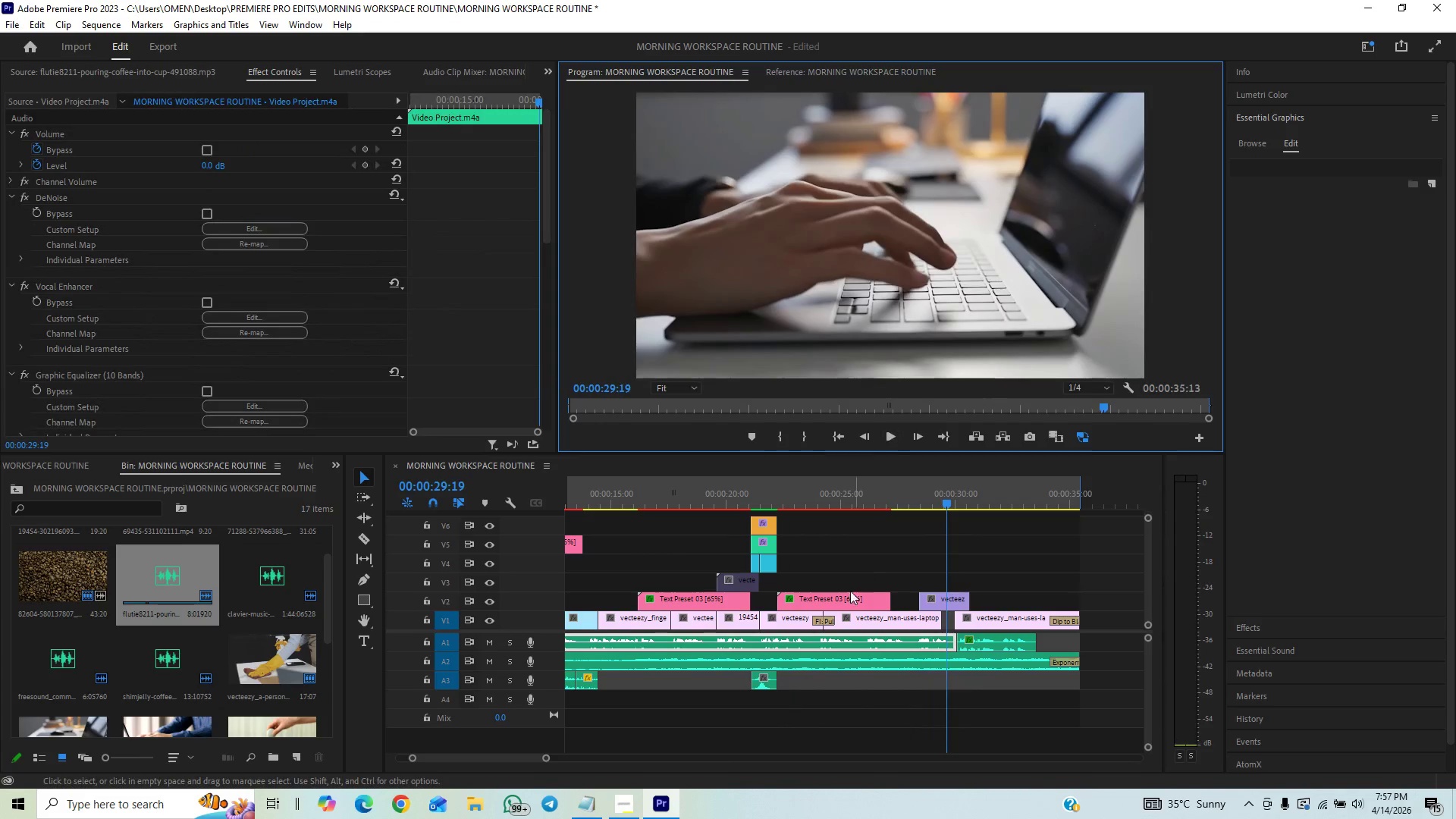 
left_click_drag(start_coordinate=[840, 598], to_coordinate=[858, 588])
 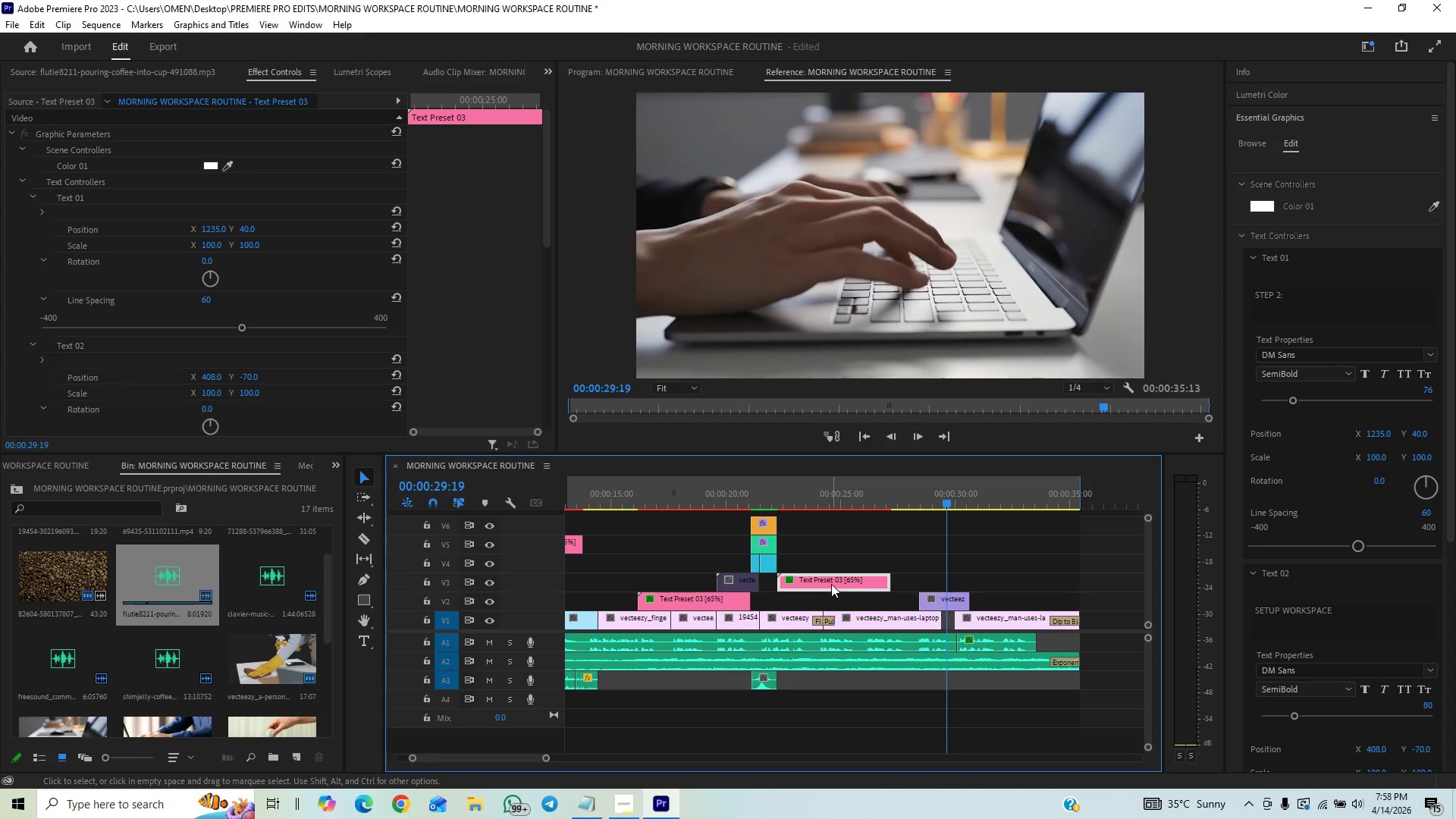 
left_click_drag(start_coordinate=[836, 581], to_coordinate=[852, 582])
 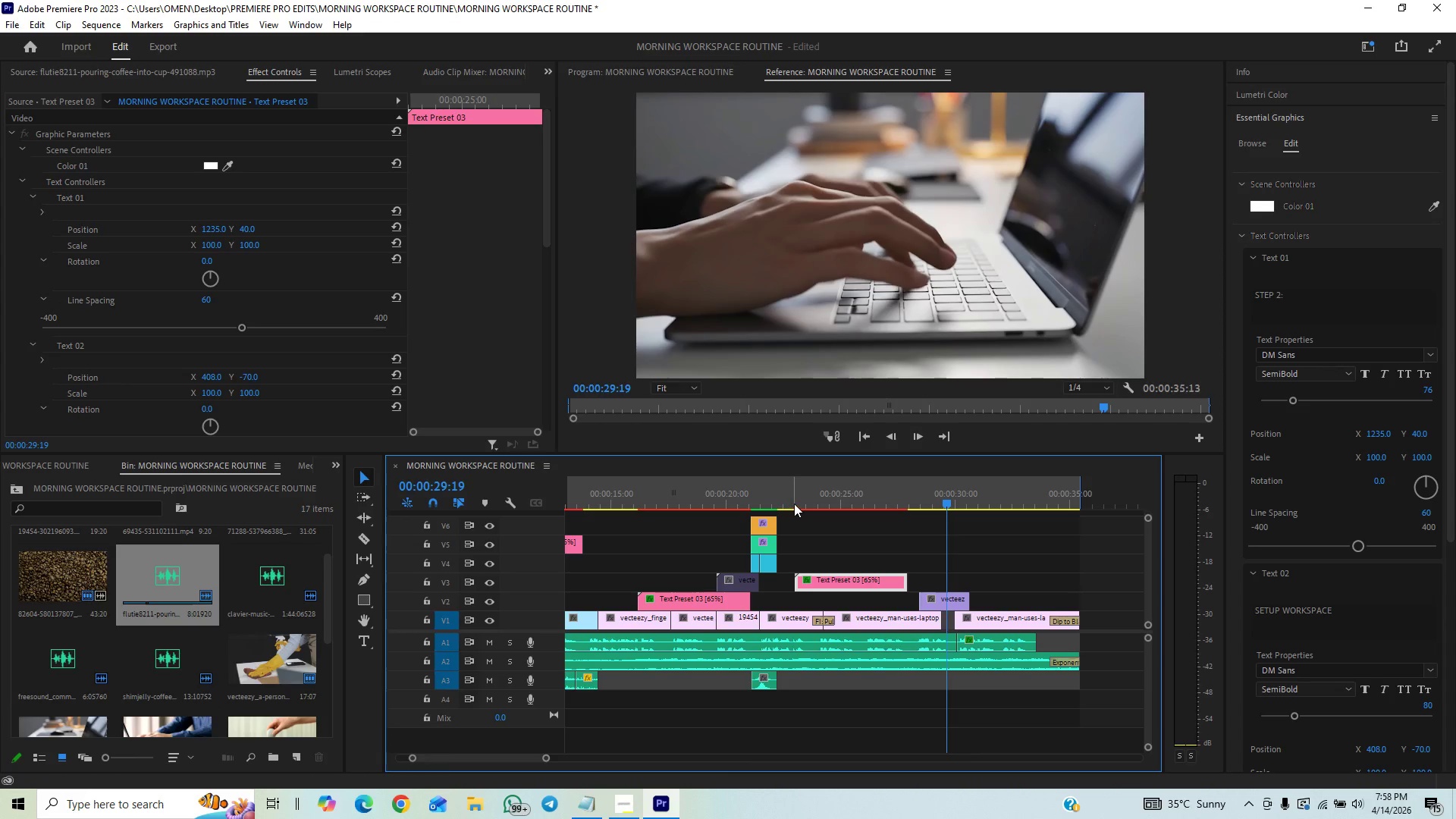 
left_click([794, 504])
 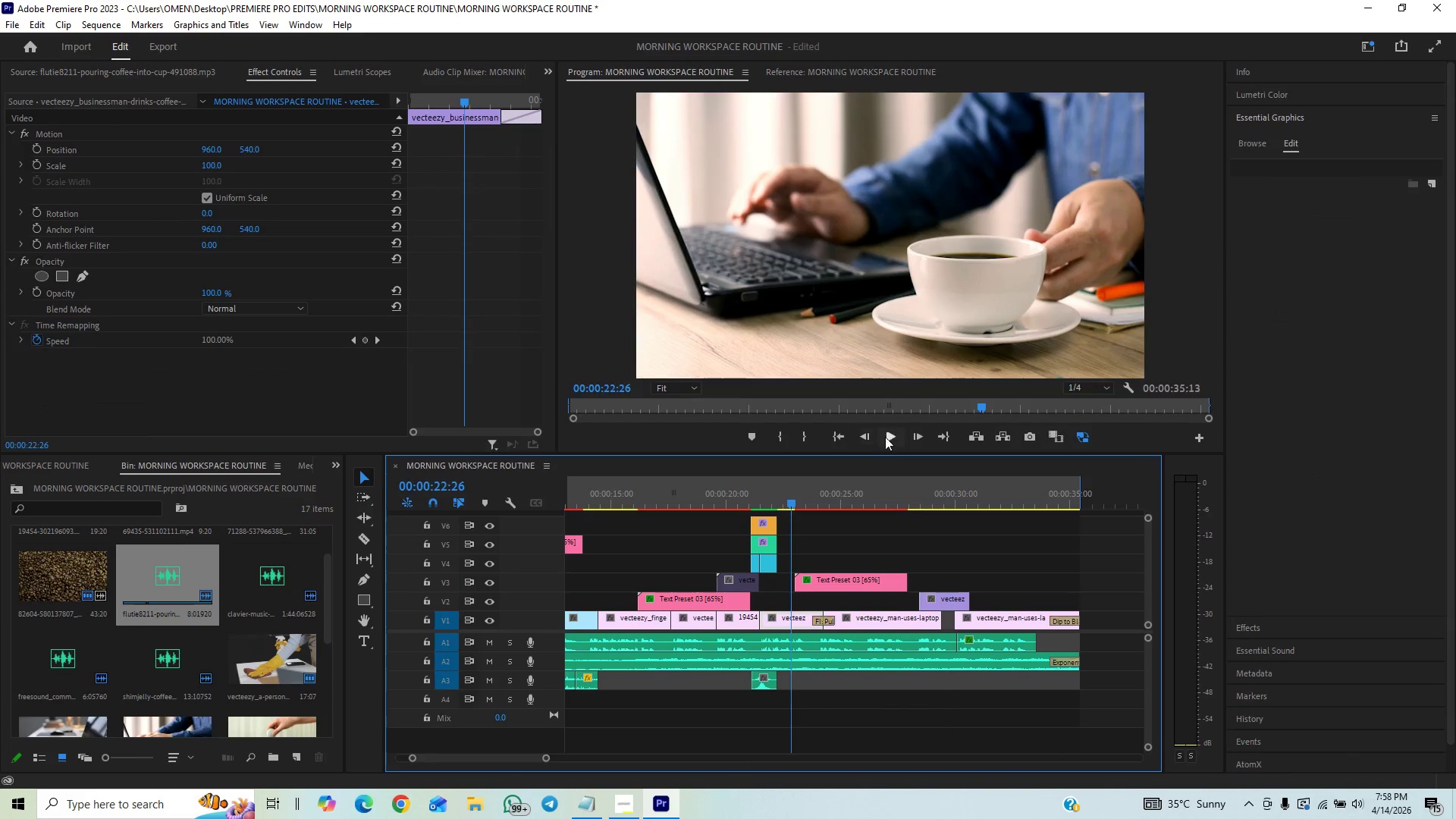 
left_click([887, 434])
 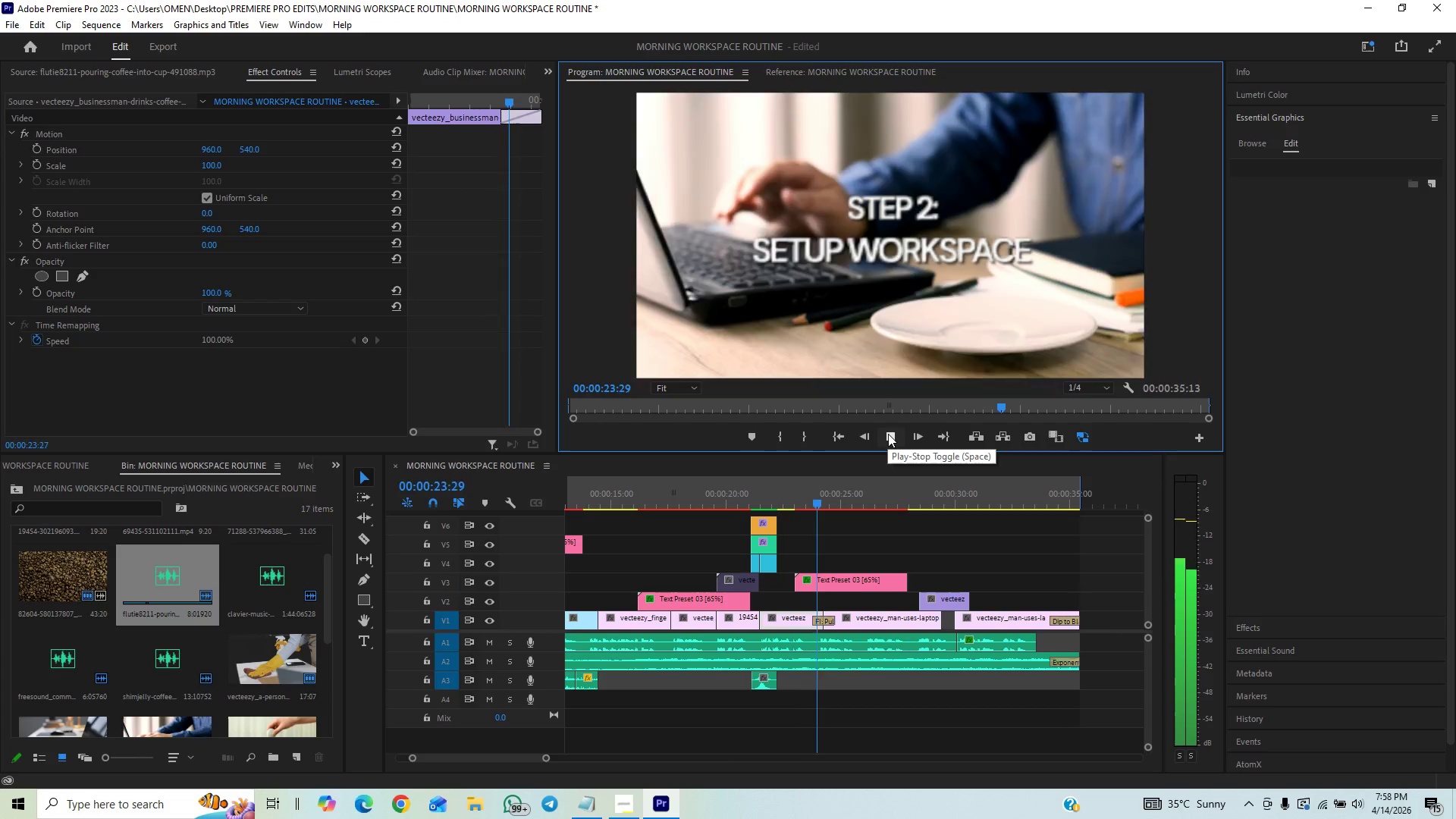 
left_click([888, 434])
 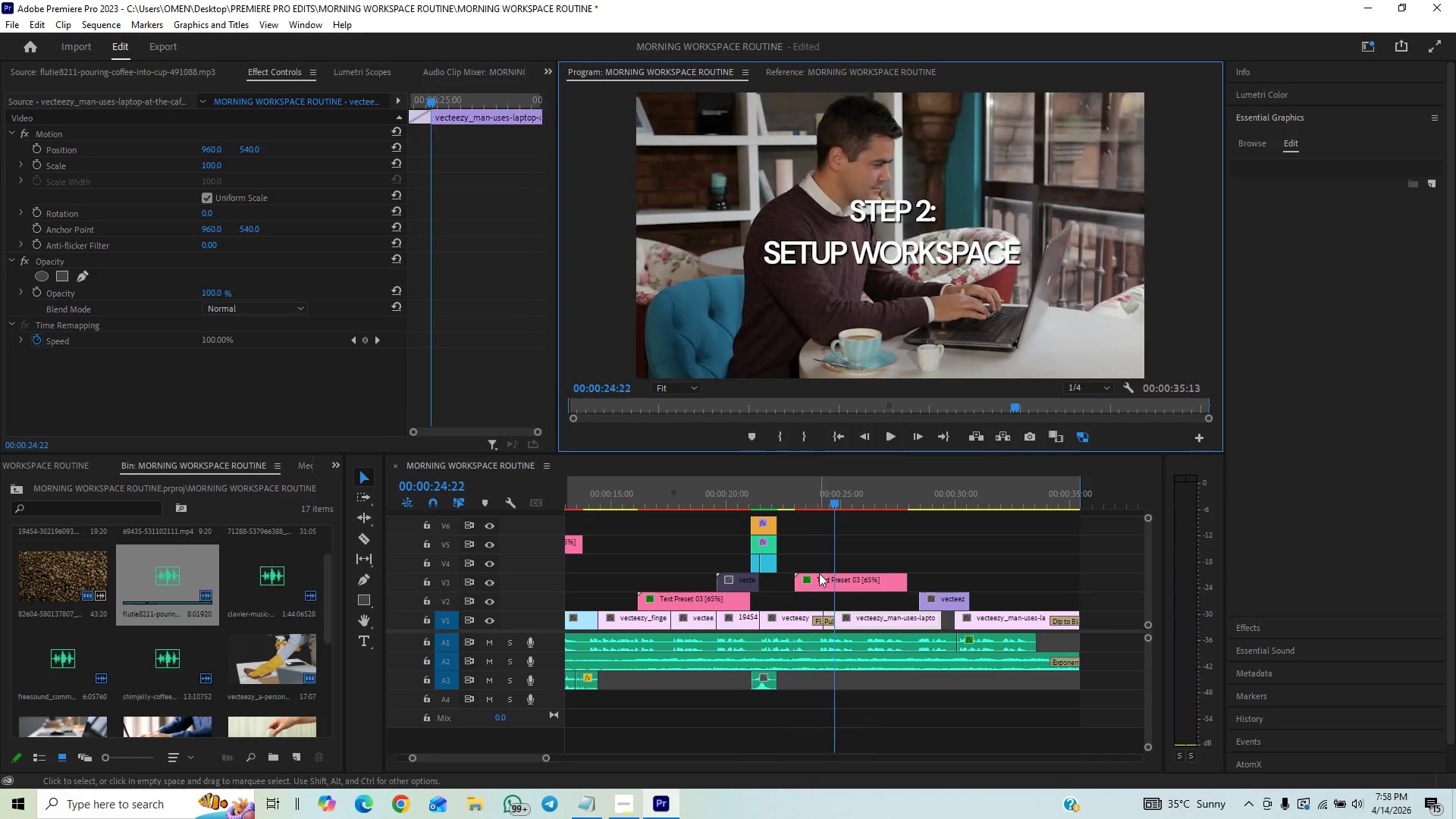 
left_click_drag(start_coordinate=[819, 573], to_coordinate=[835, 576])
 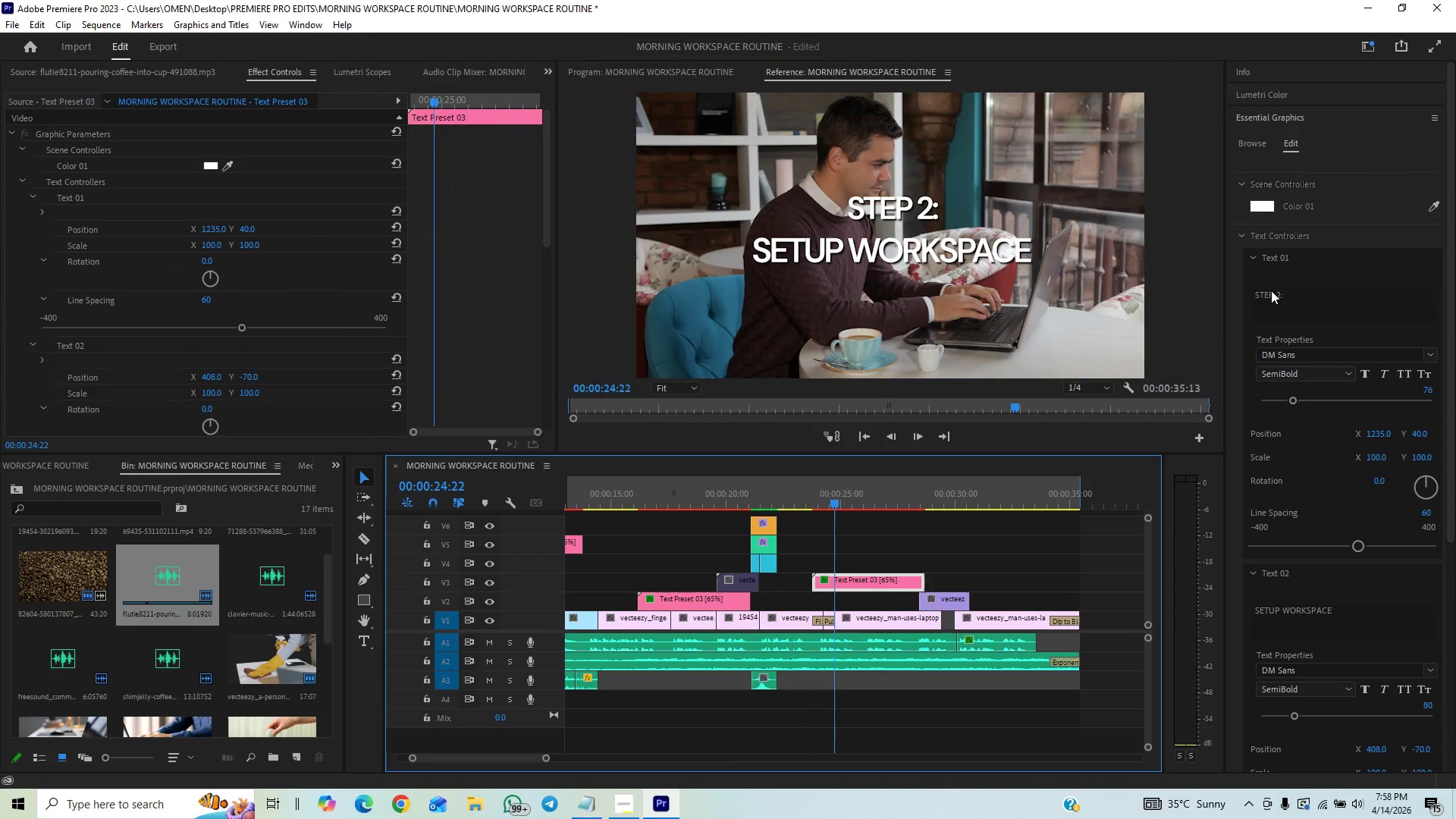 
left_click([1271, 290])
 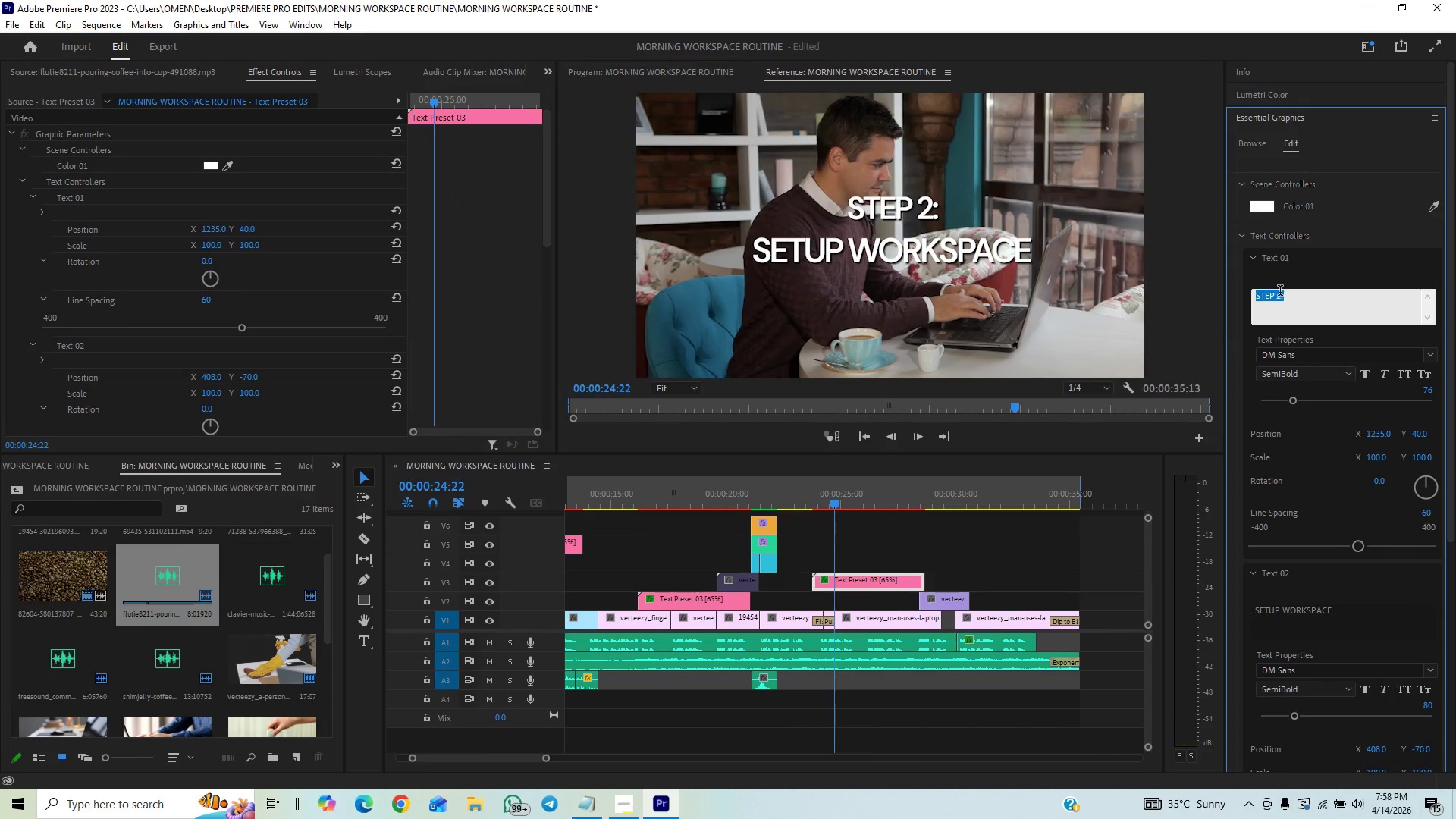 
left_click([1280, 292])
 